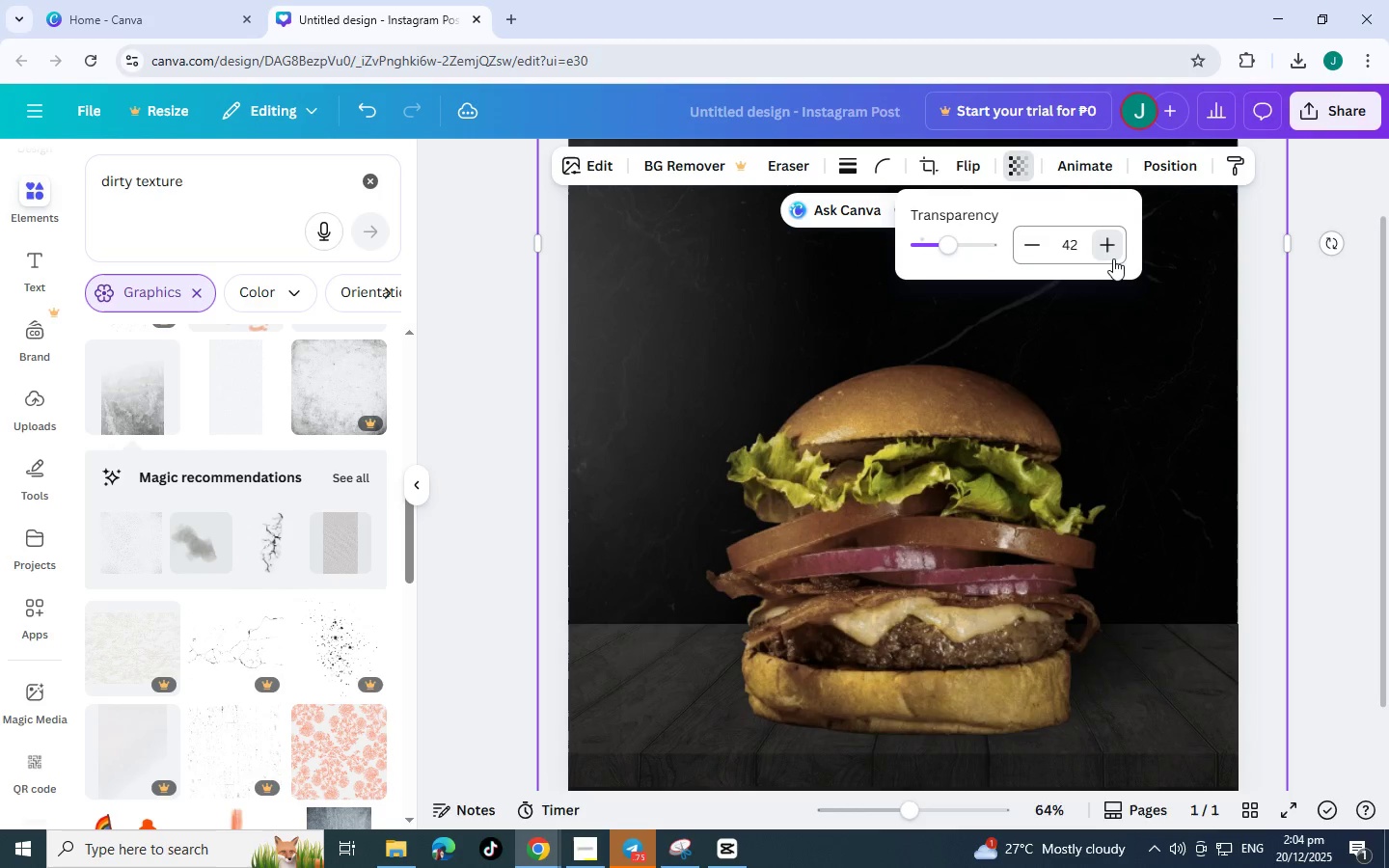 
triple_click([1113, 258])
 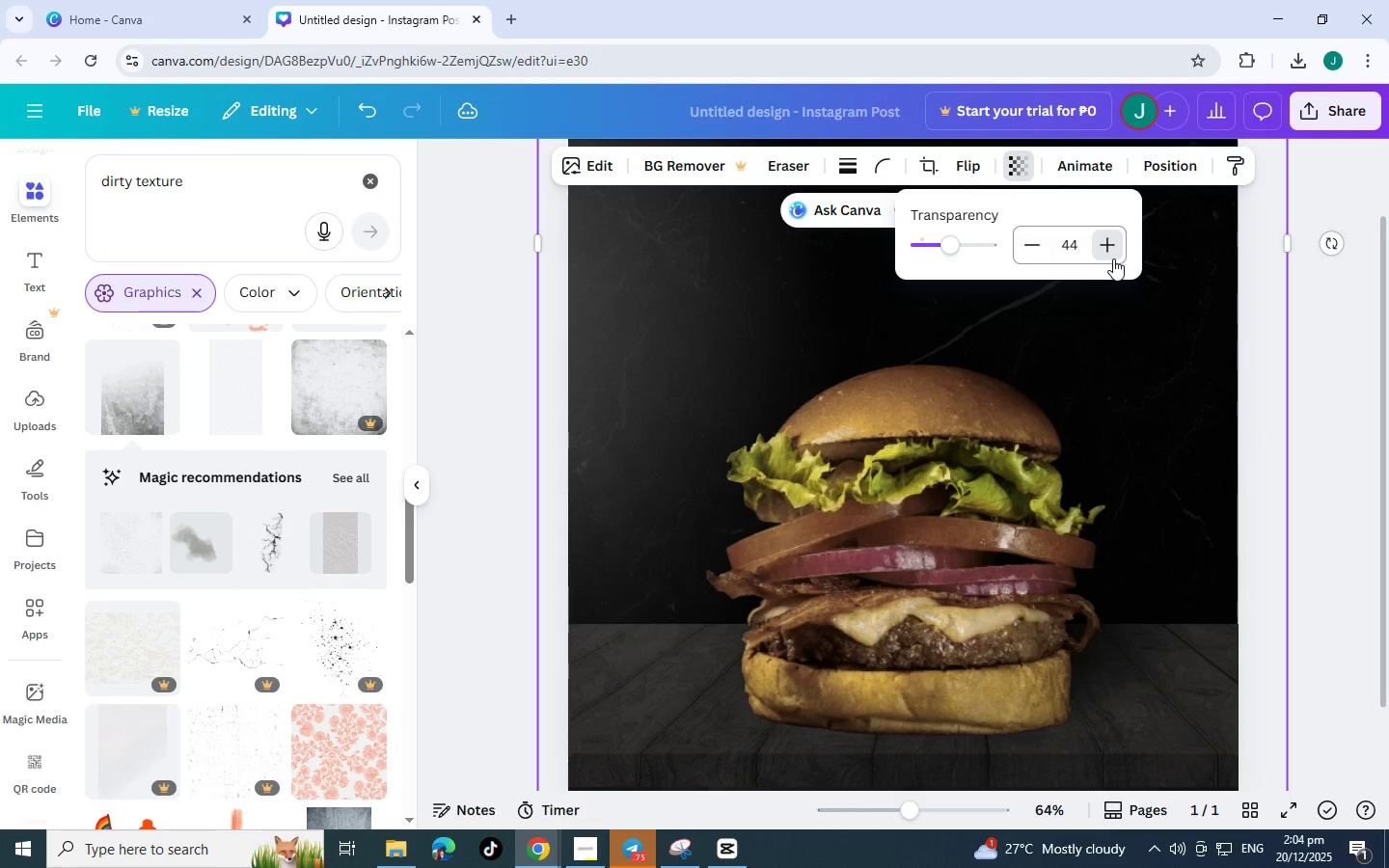 
triple_click([1113, 258])
 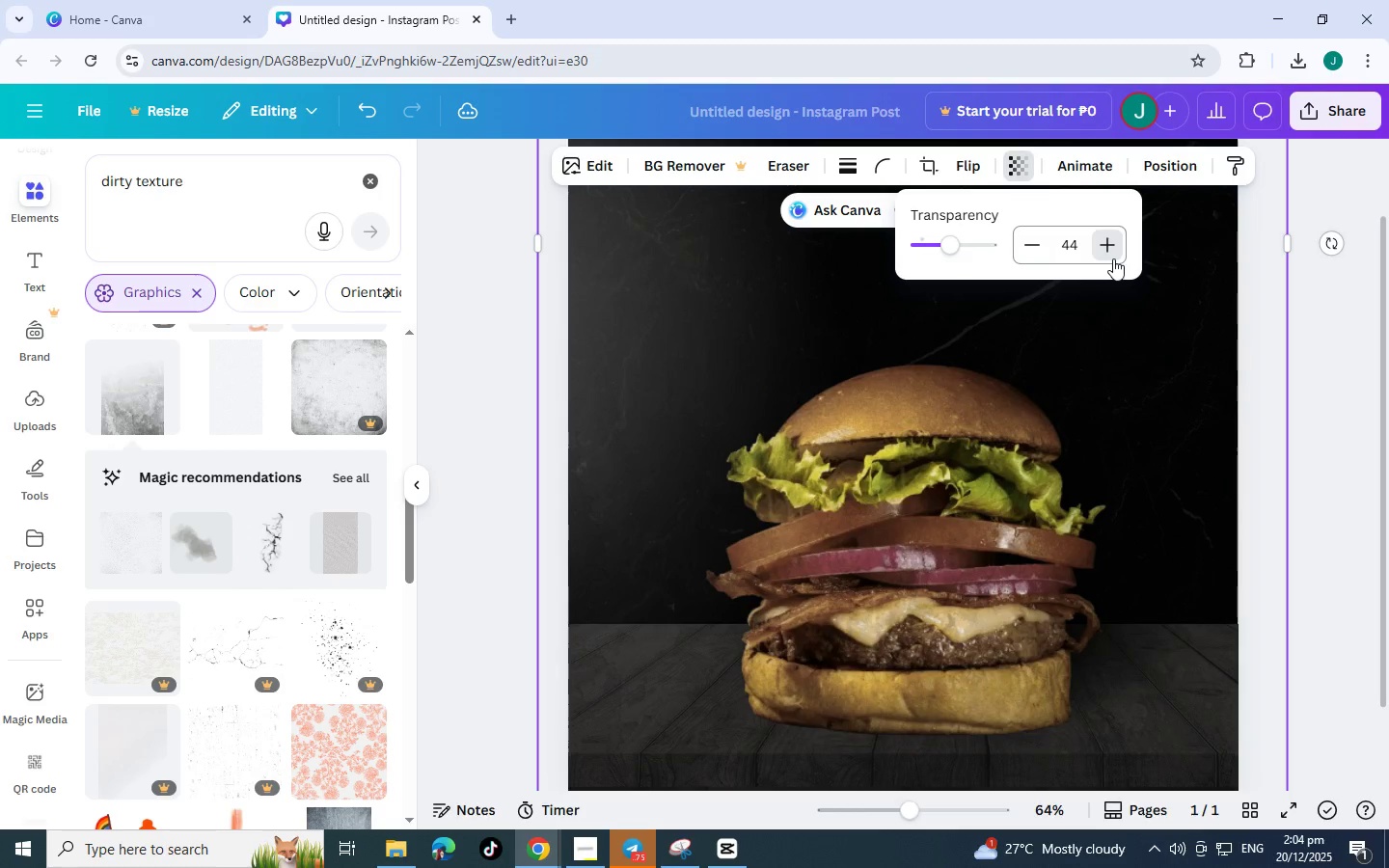 
triple_click([1113, 258])
 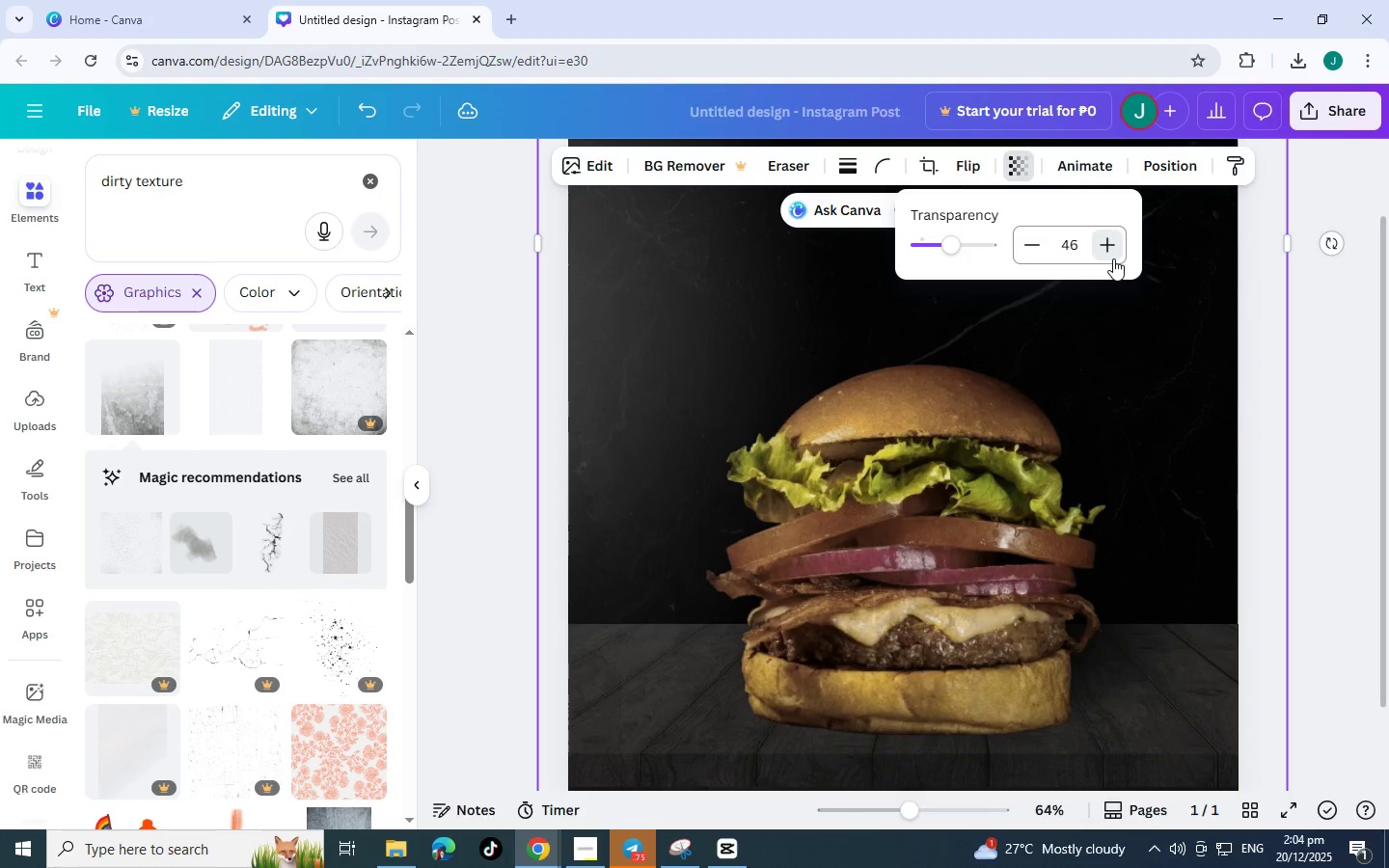 
triple_click([1113, 258])
 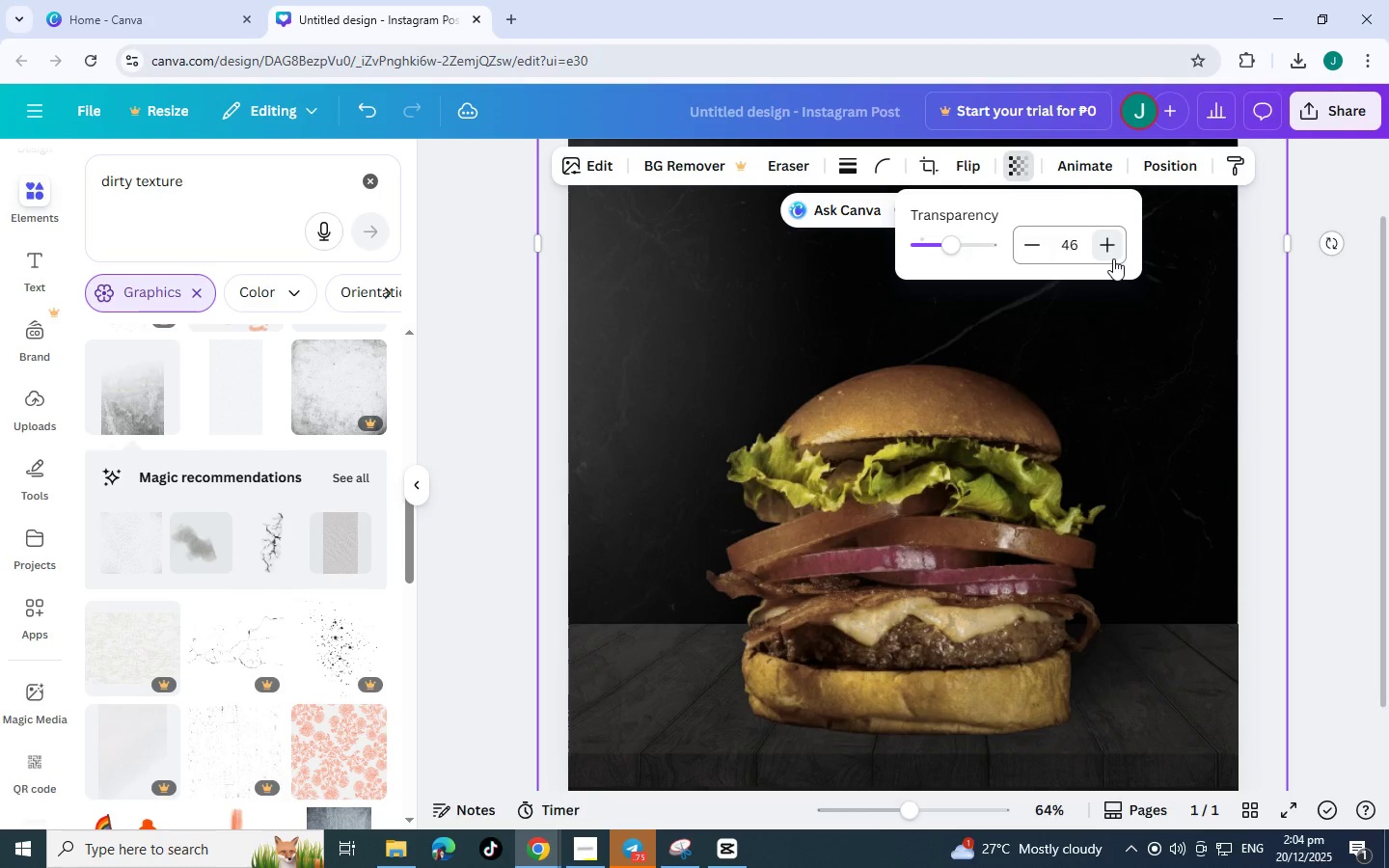 
triple_click([1113, 258])
 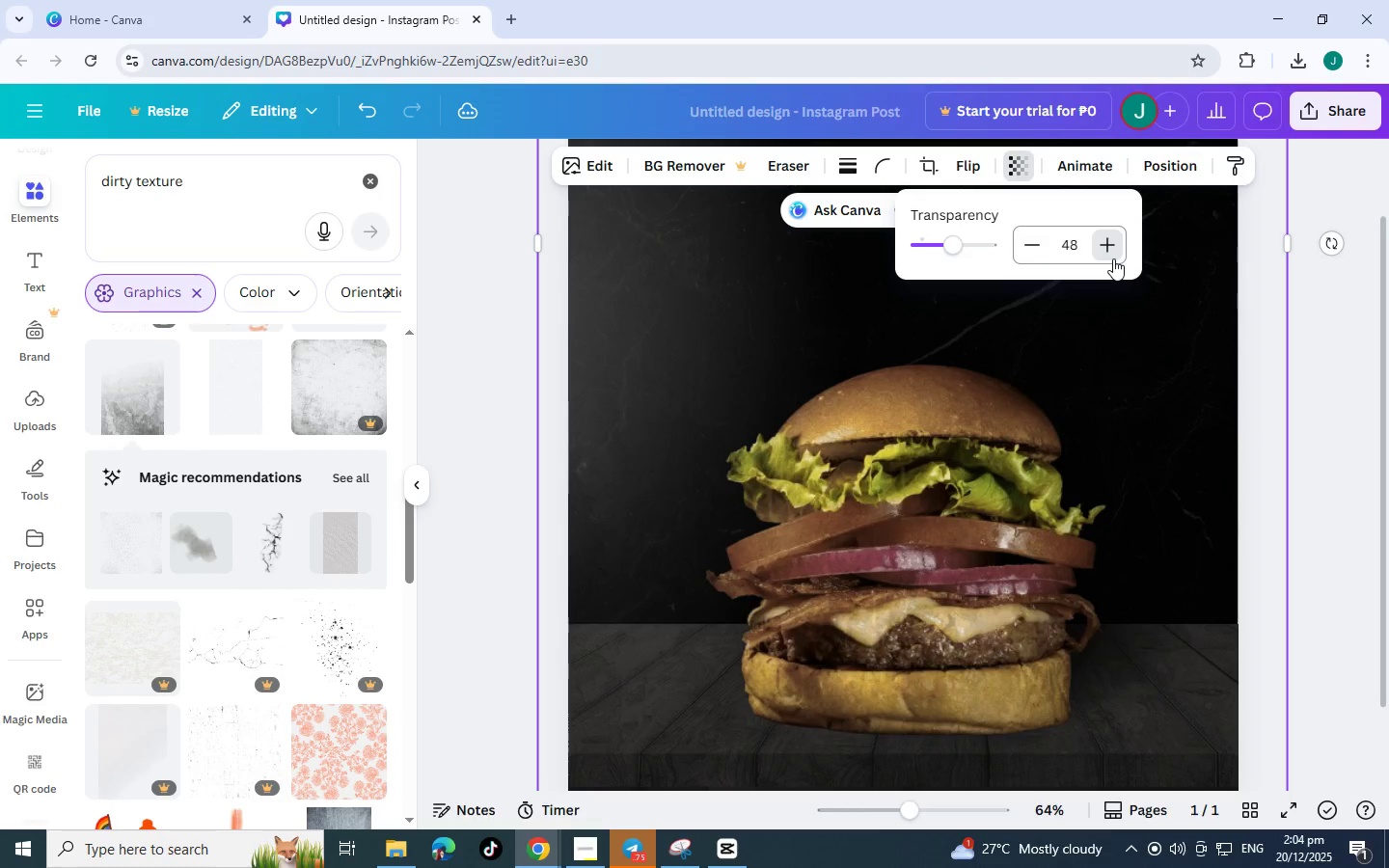 
triple_click([1113, 258])
 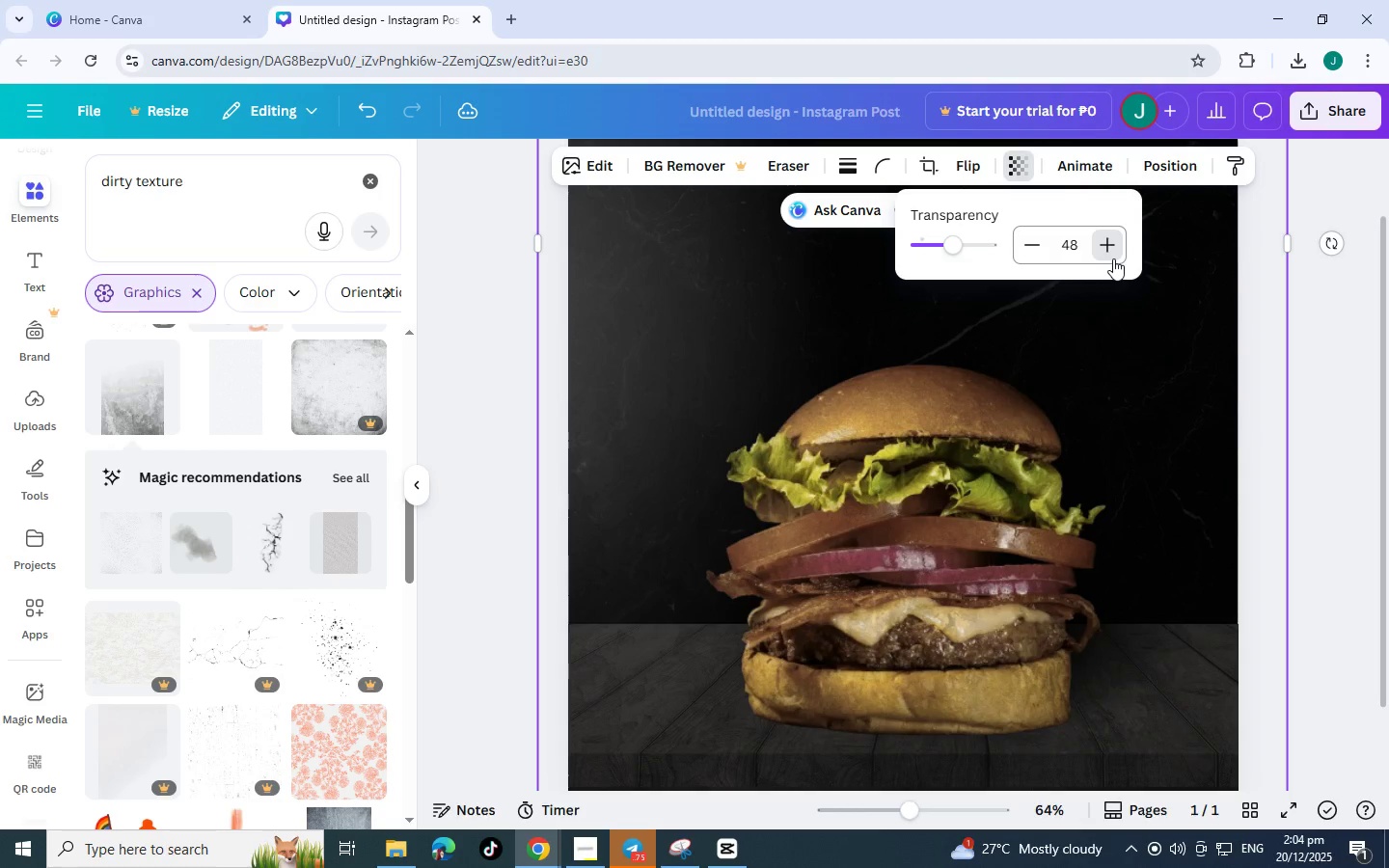 
triple_click([1113, 258])
 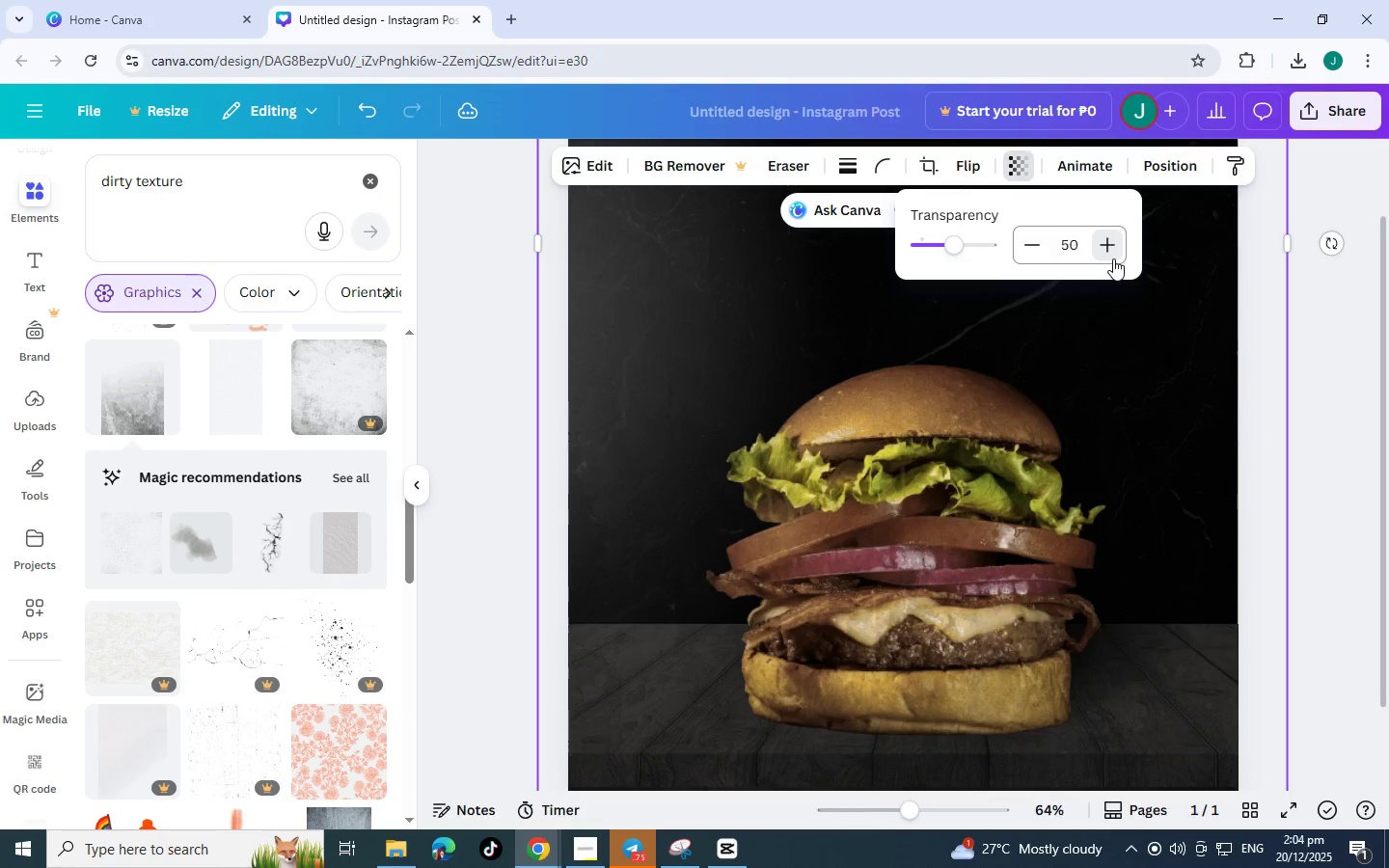 
triple_click([1113, 258])
 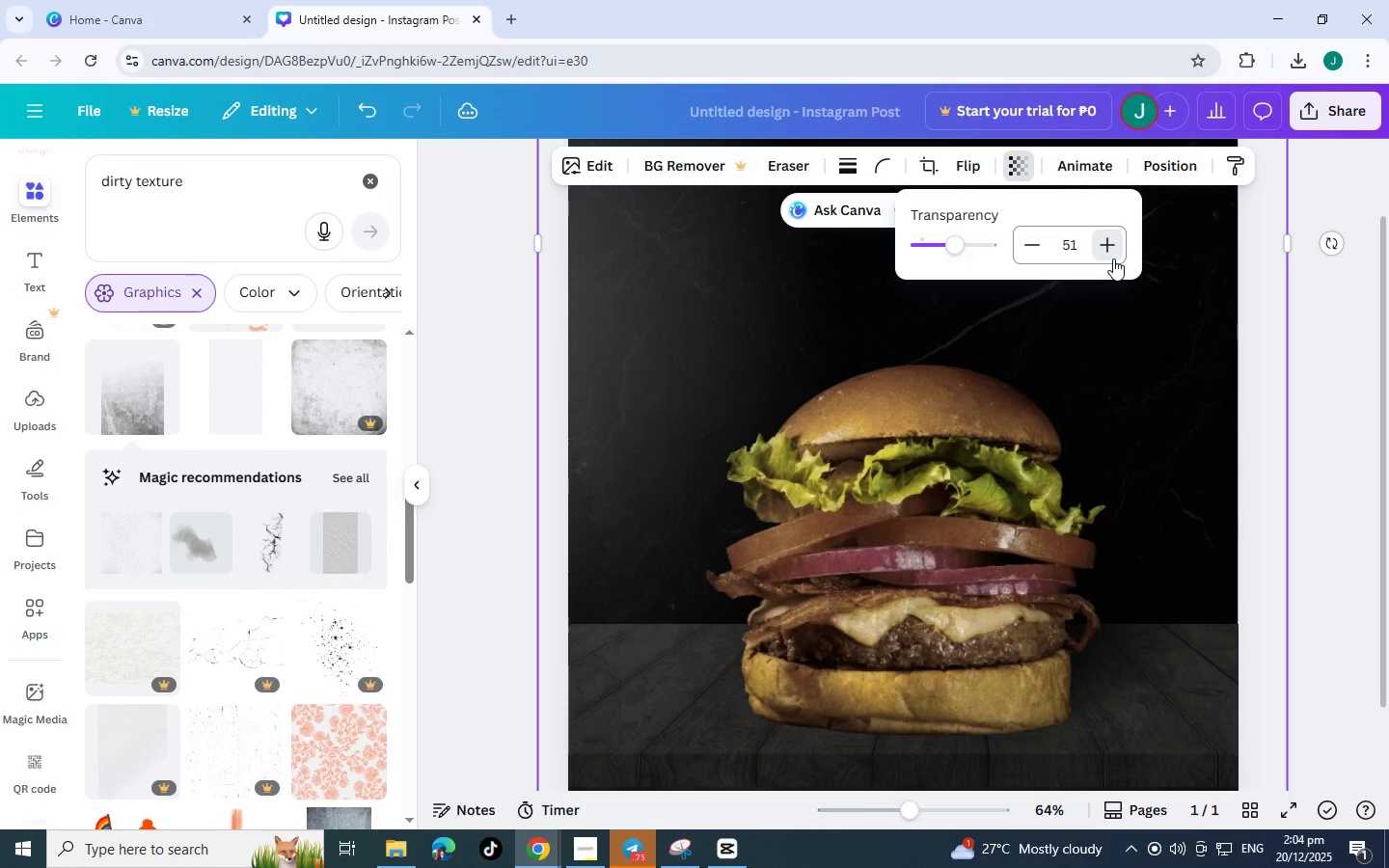 
triple_click([1113, 258])
 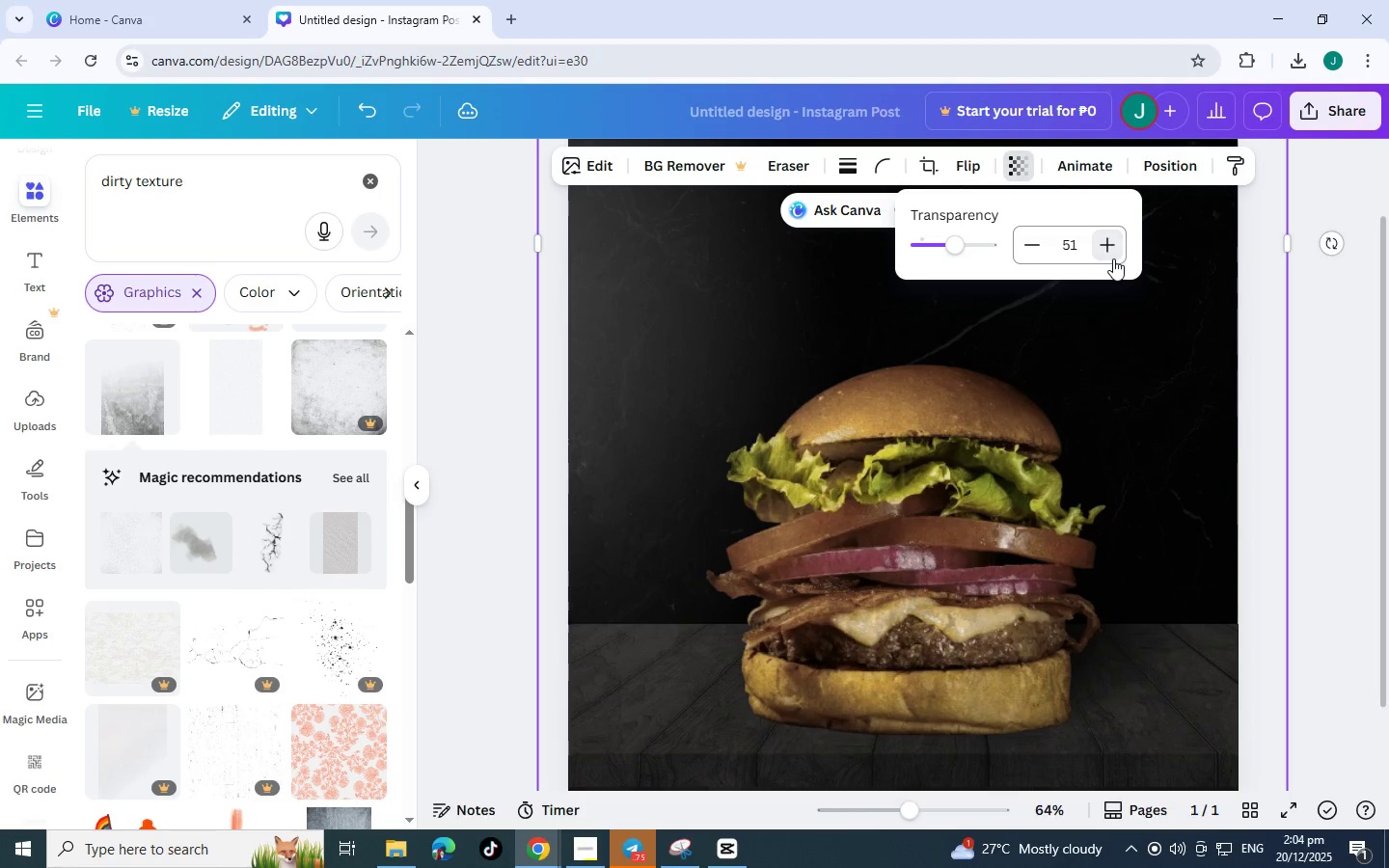 
triple_click([1113, 258])
 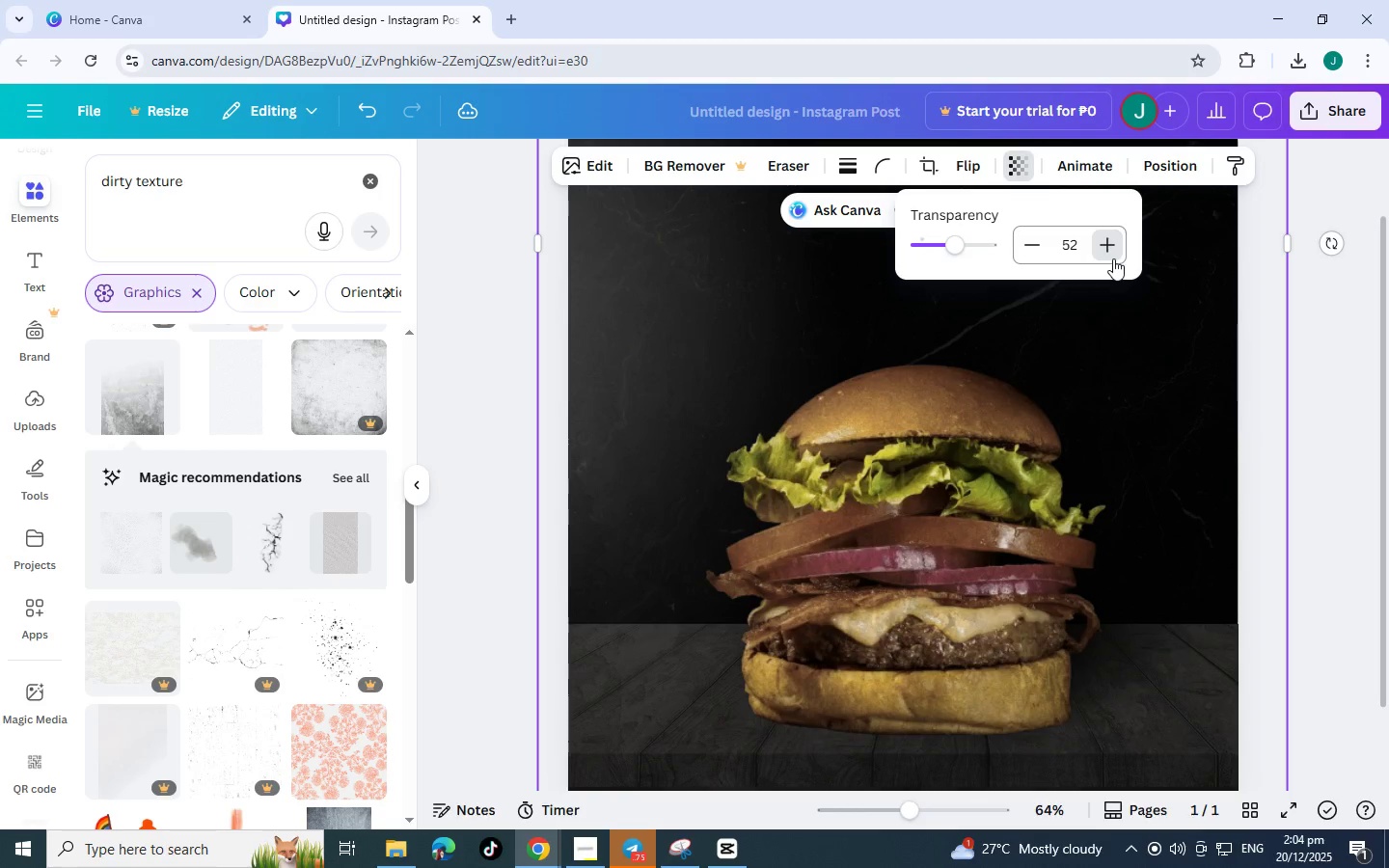 
triple_click([1113, 258])
 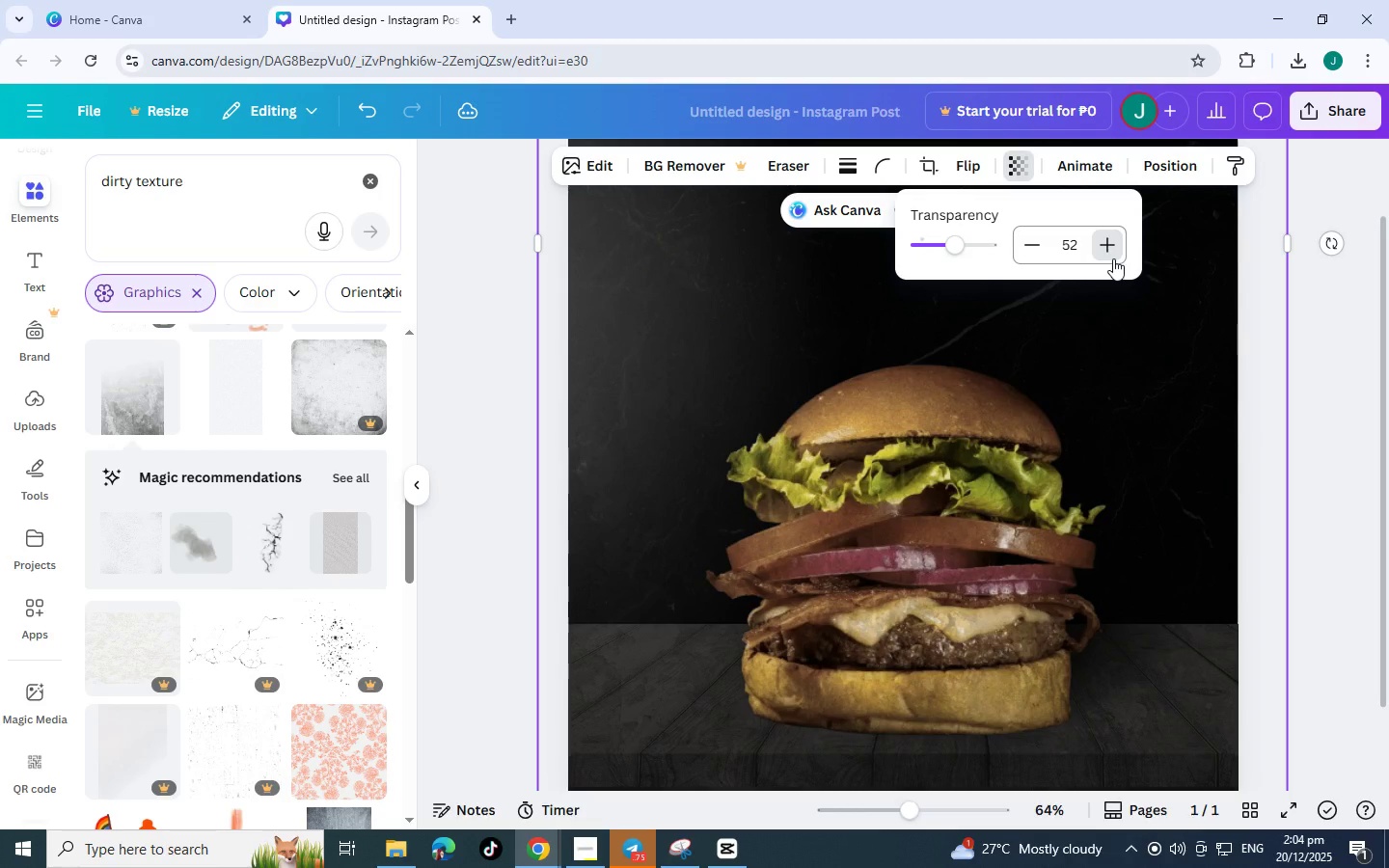 
triple_click([1113, 258])
 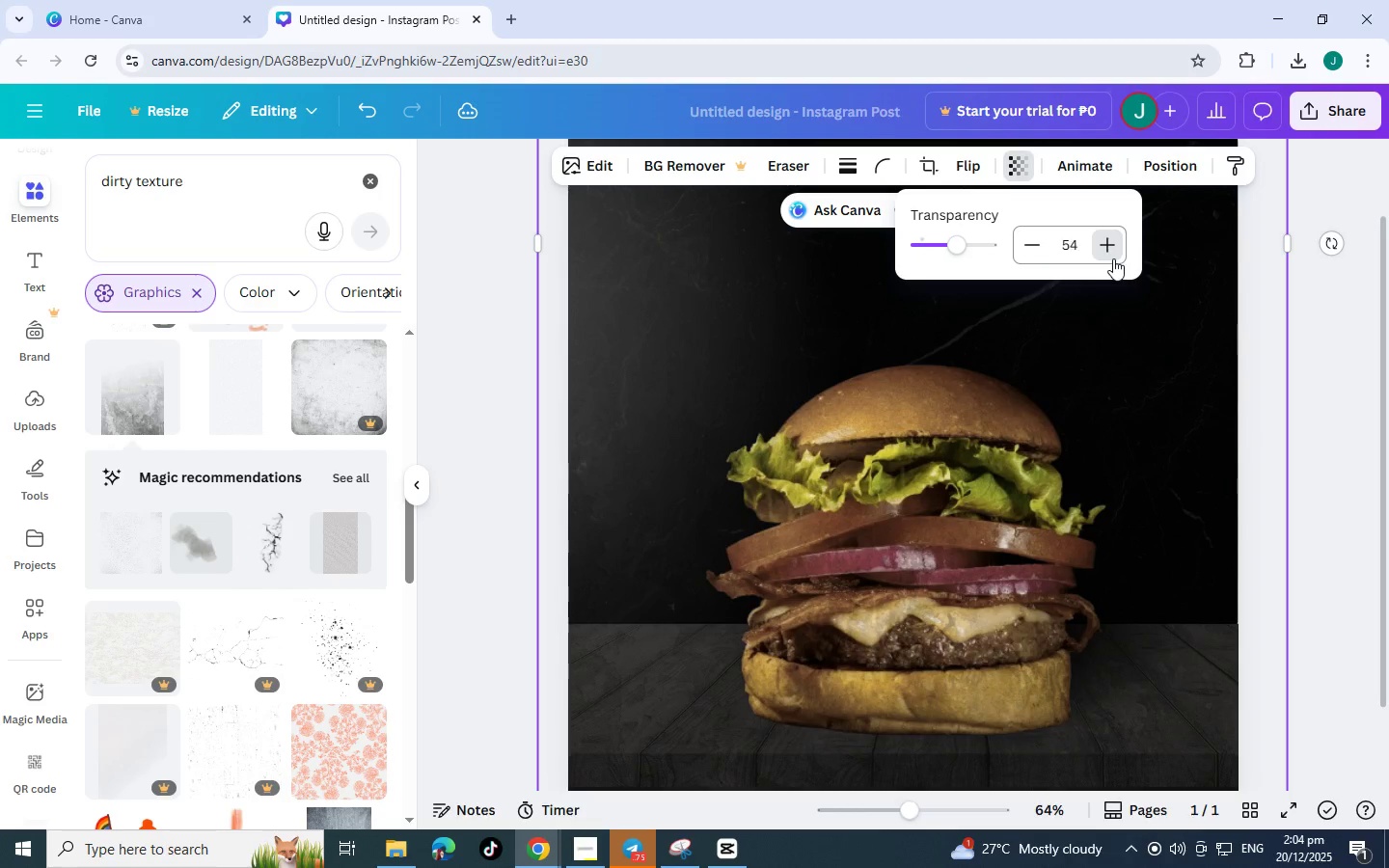 
triple_click([1113, 258])
 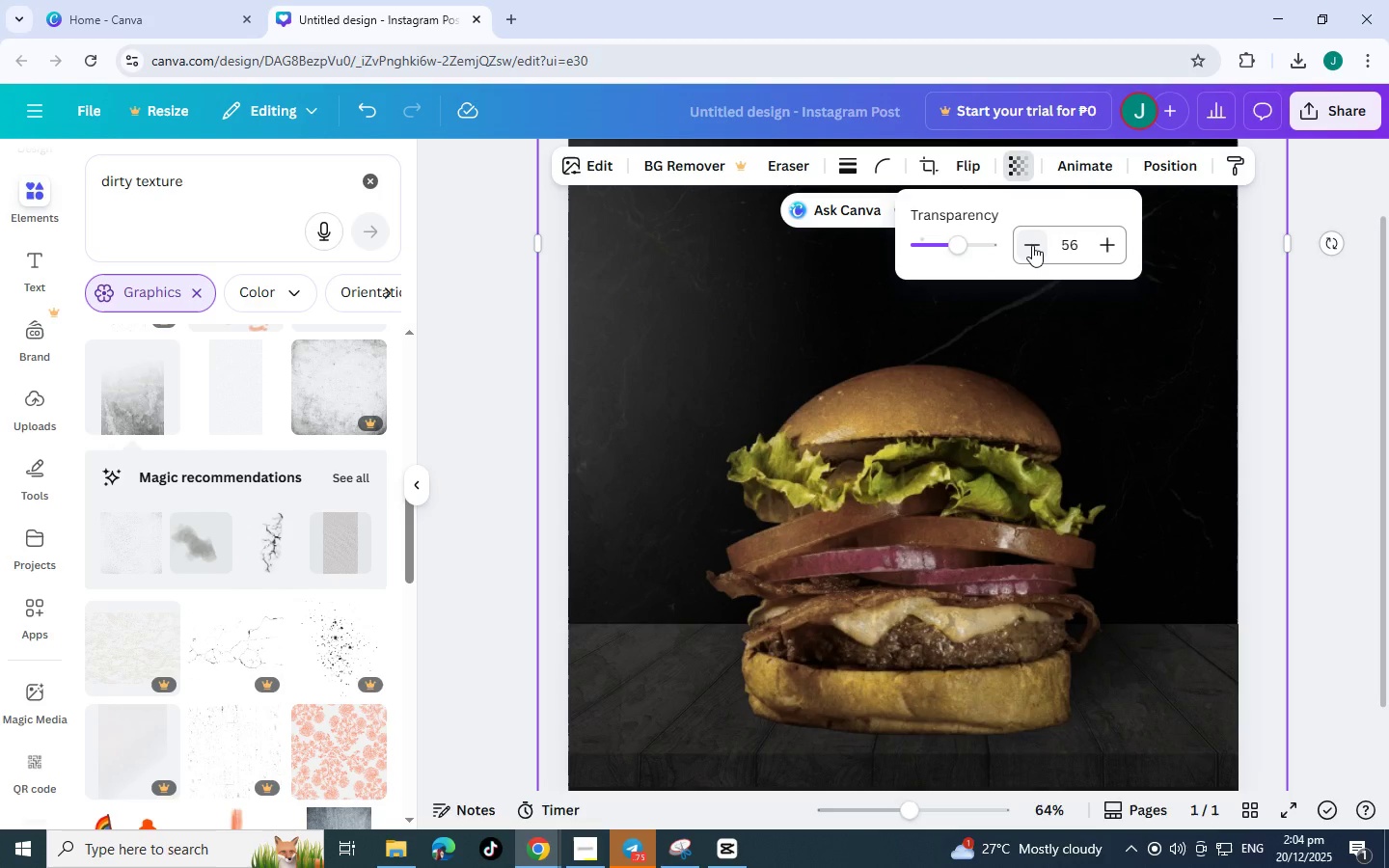 
double_click([1032, 245])
 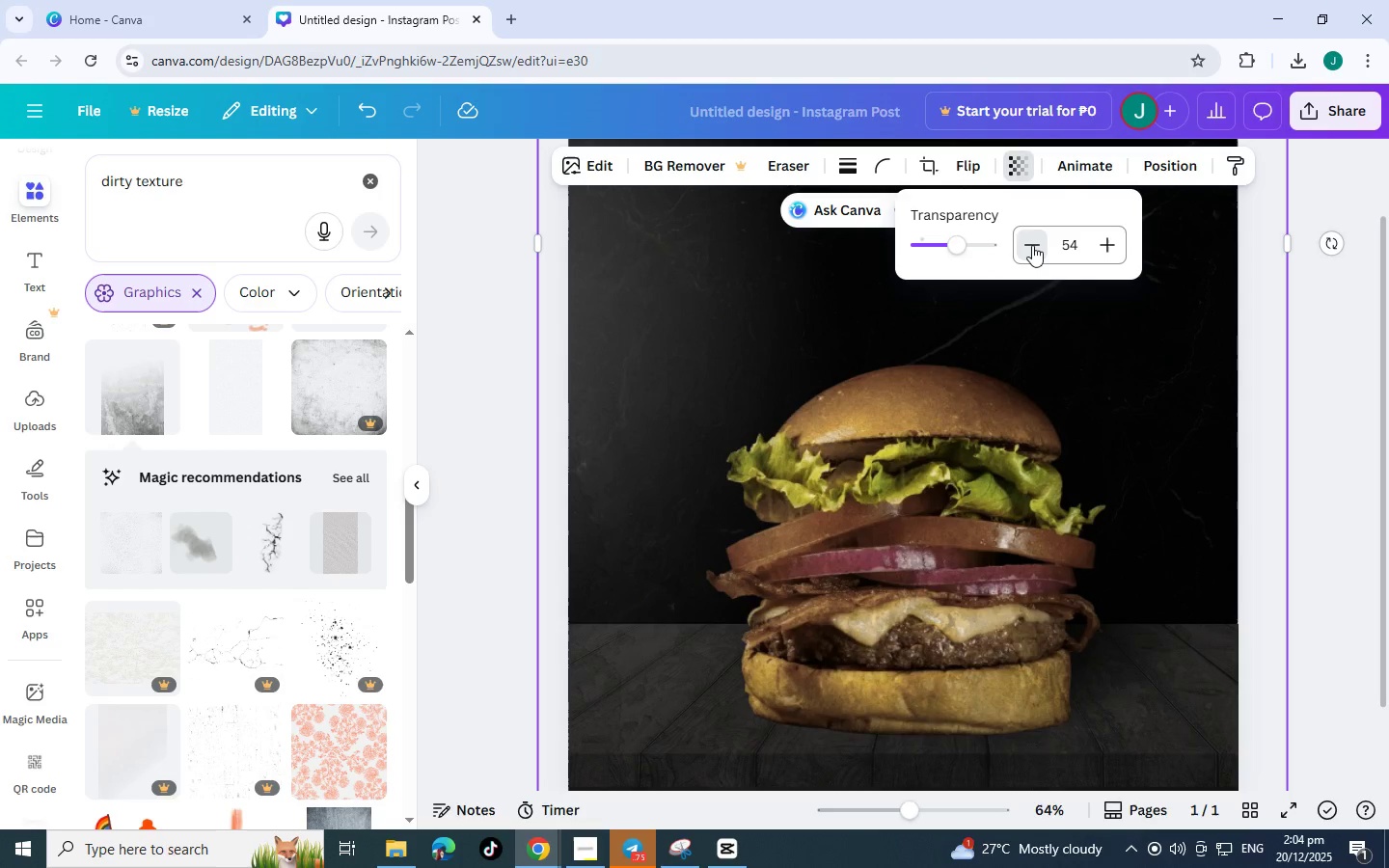 
triple_click([1032, 245])
 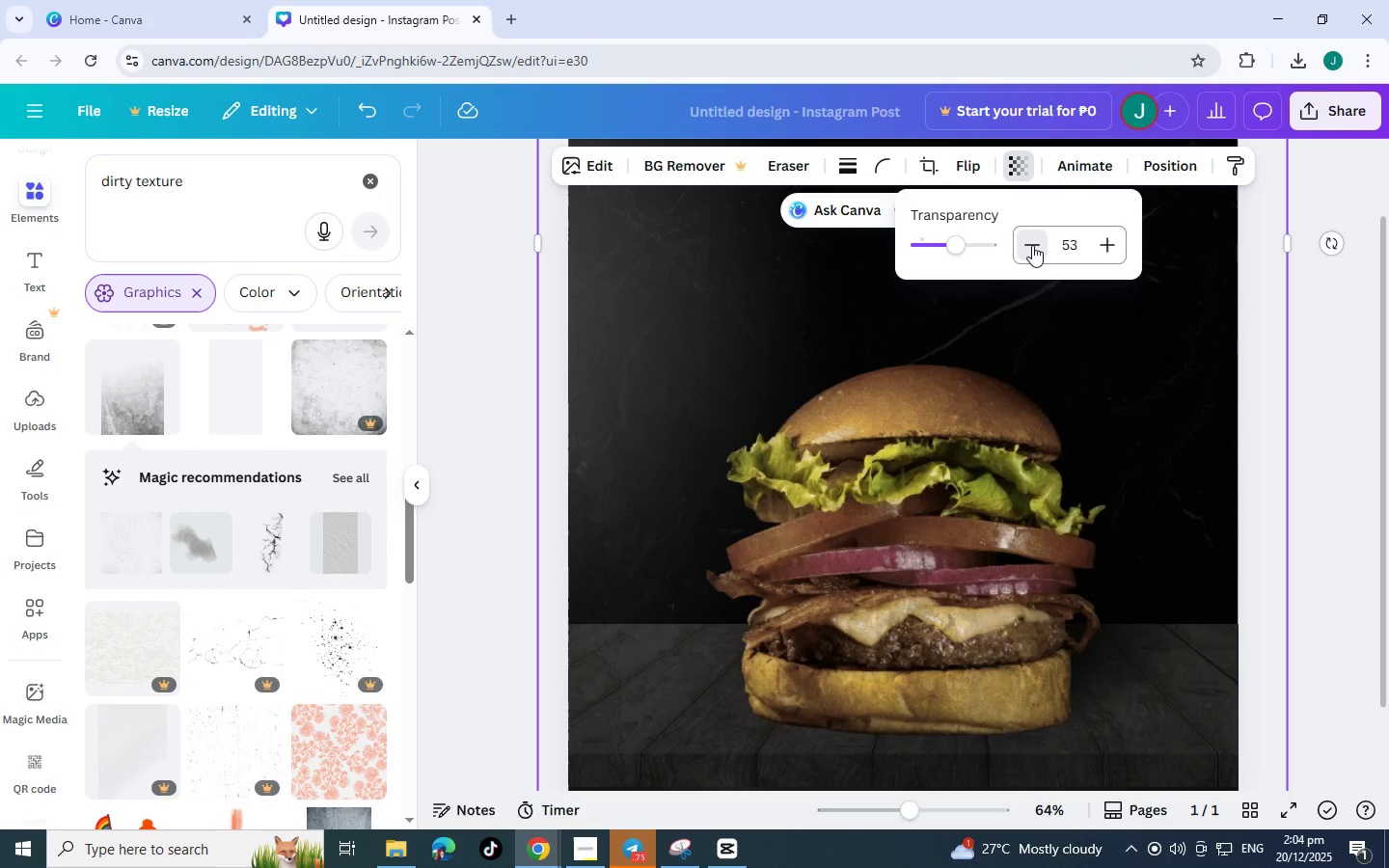 
triple_click([1032, 245])
 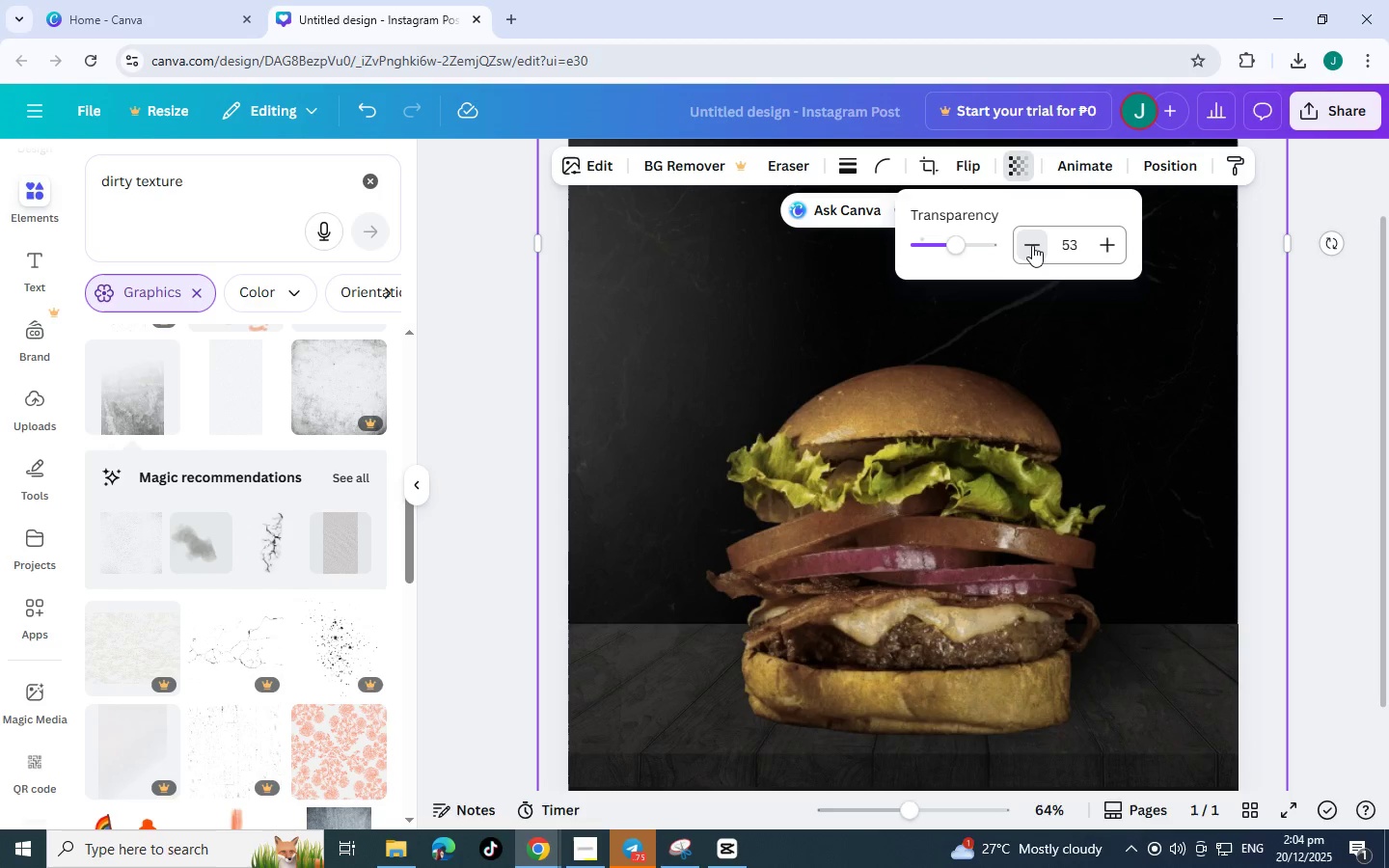 
triple_click([1032, 245])
 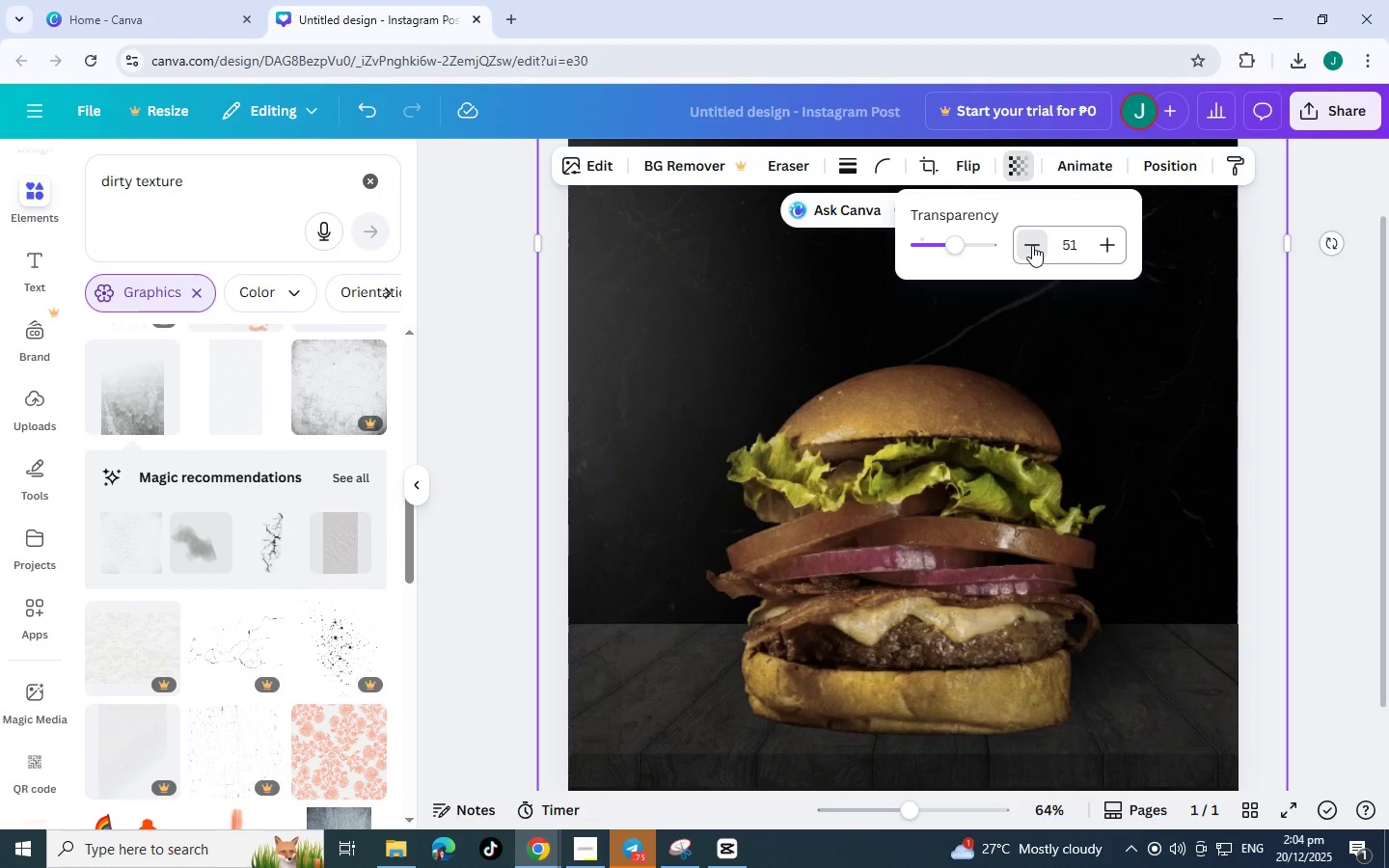 
triple_click([1032, 245])
 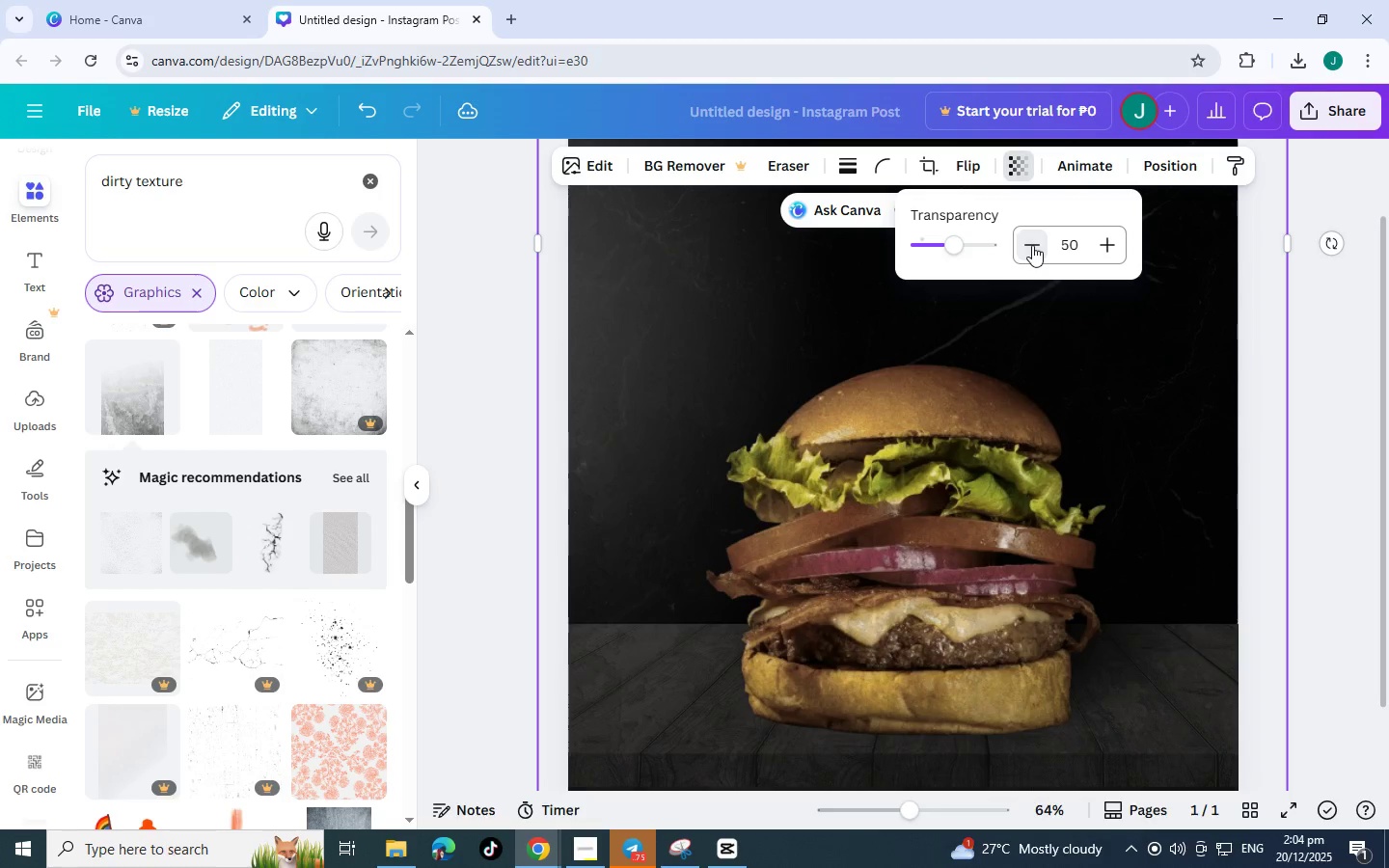 
triple_click([1032, 245])
 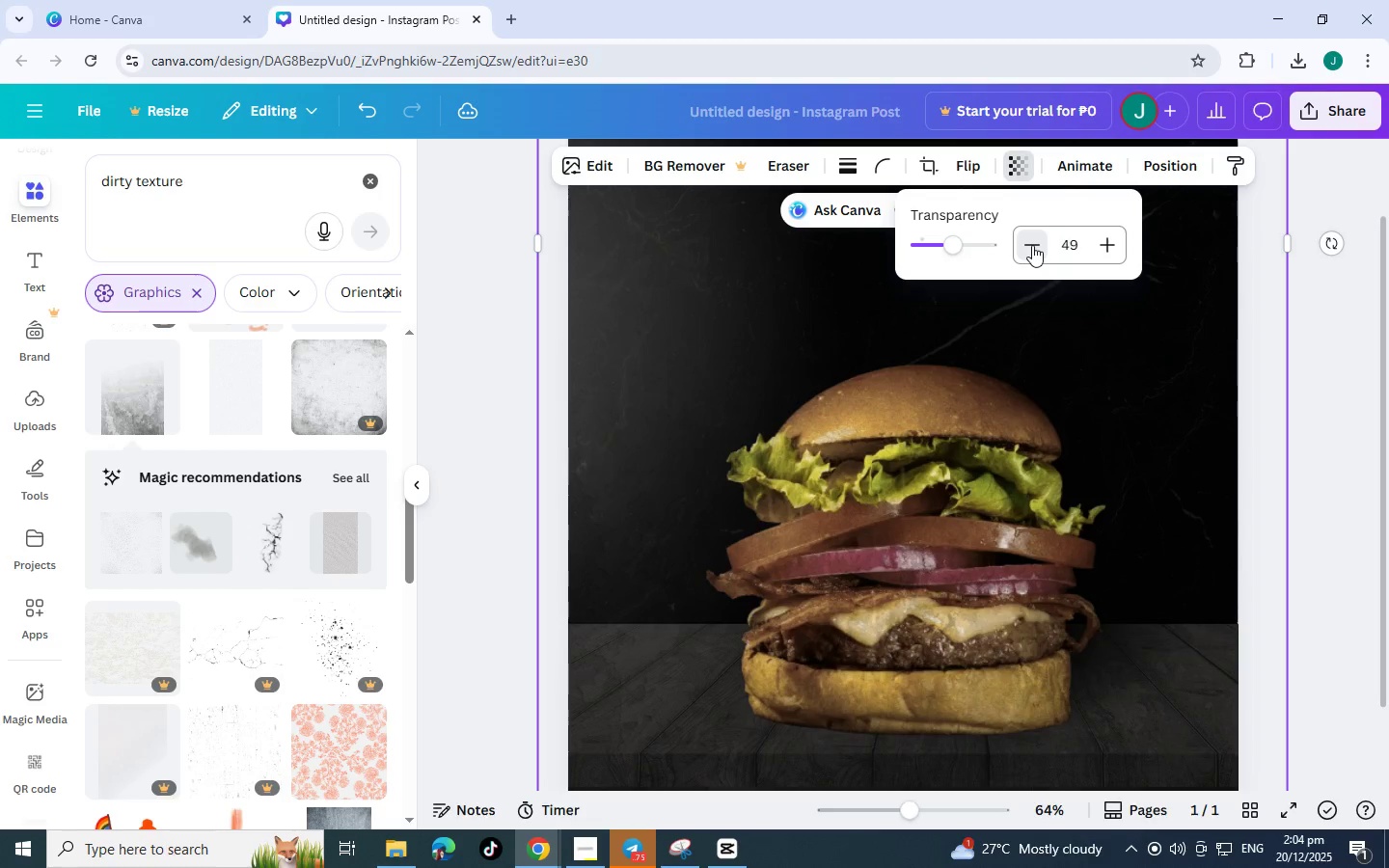 
triple_click([1032, 245])
 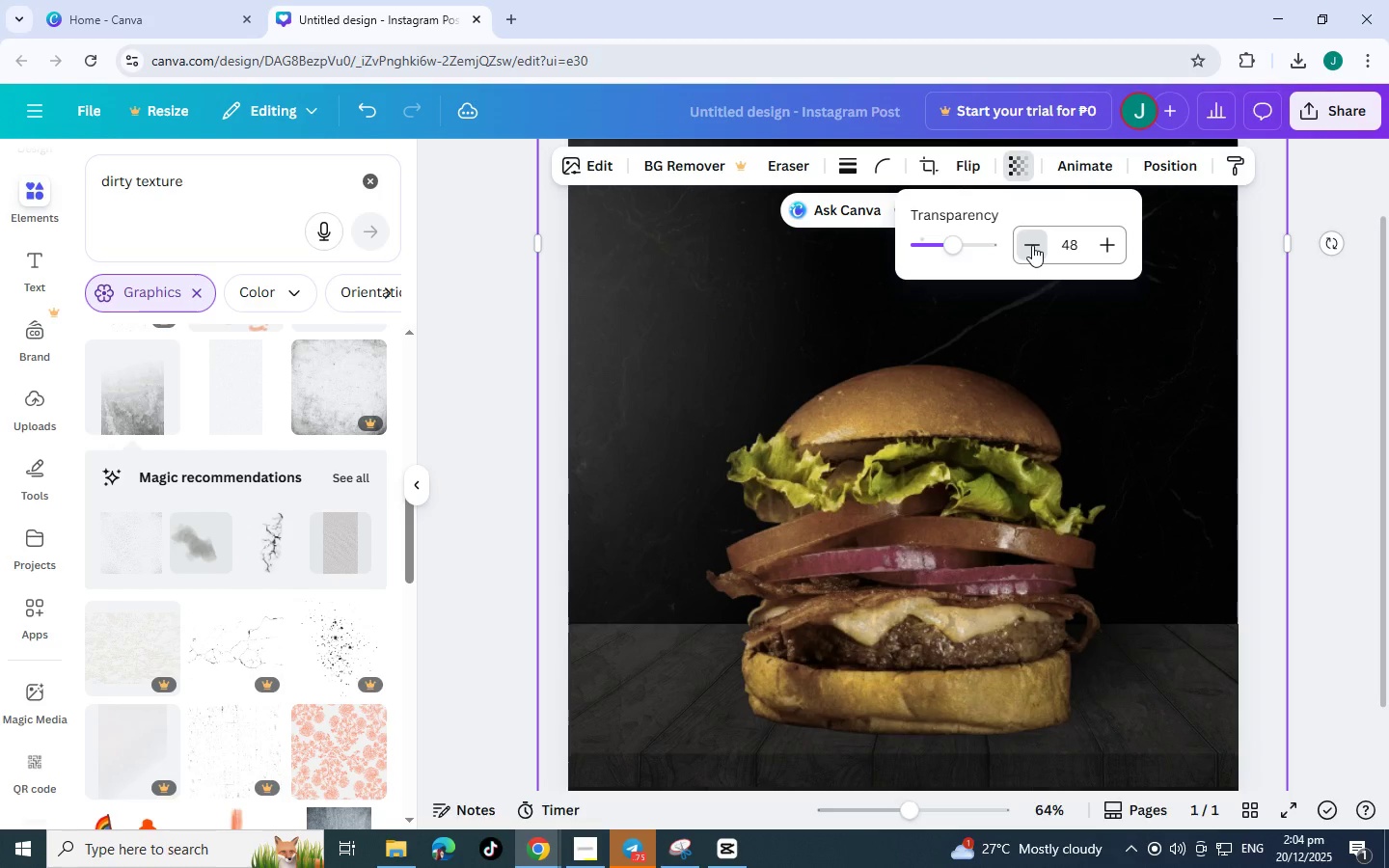 
triple_click([1032, 245])
 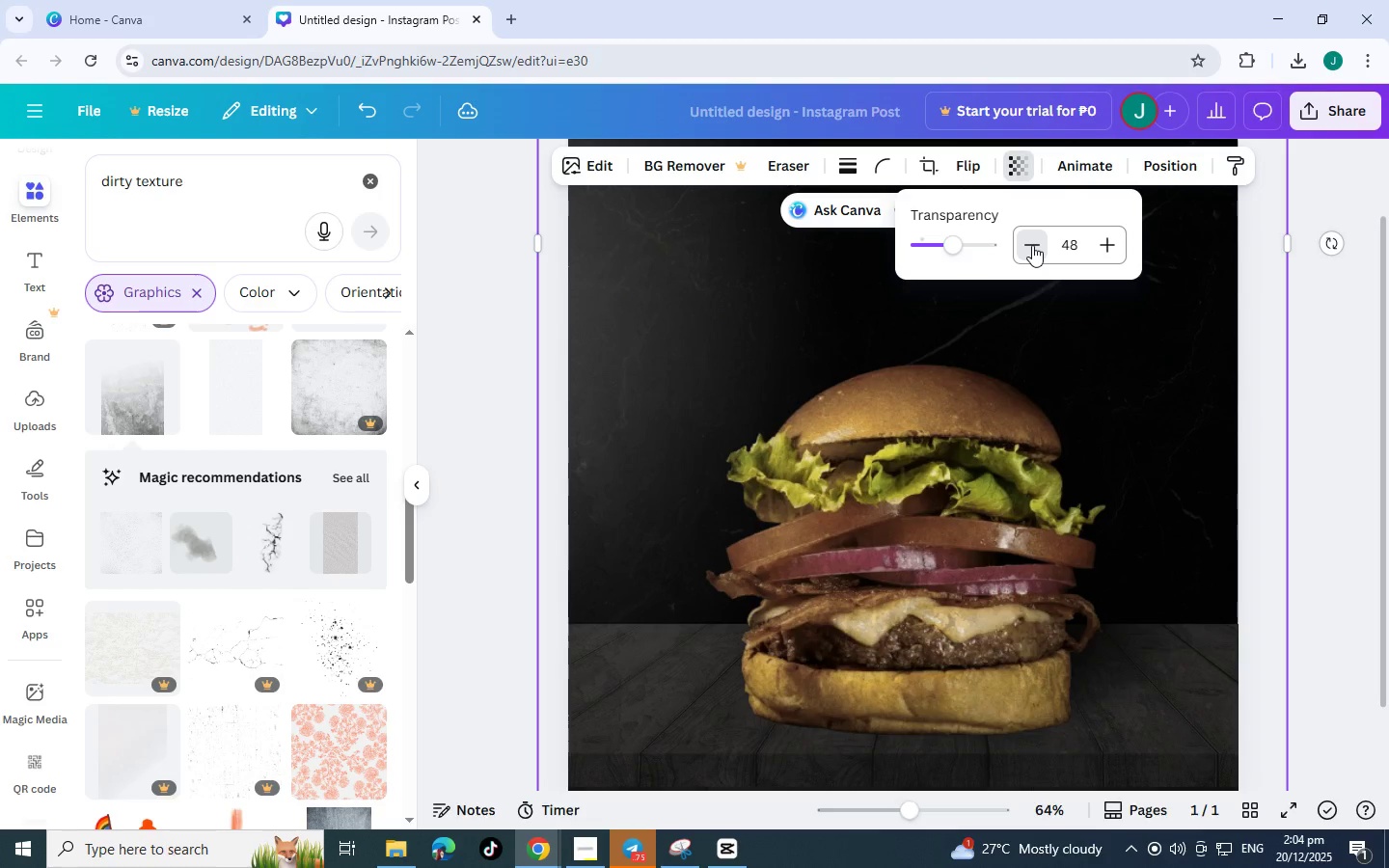 
triple_click([1032, 245])
 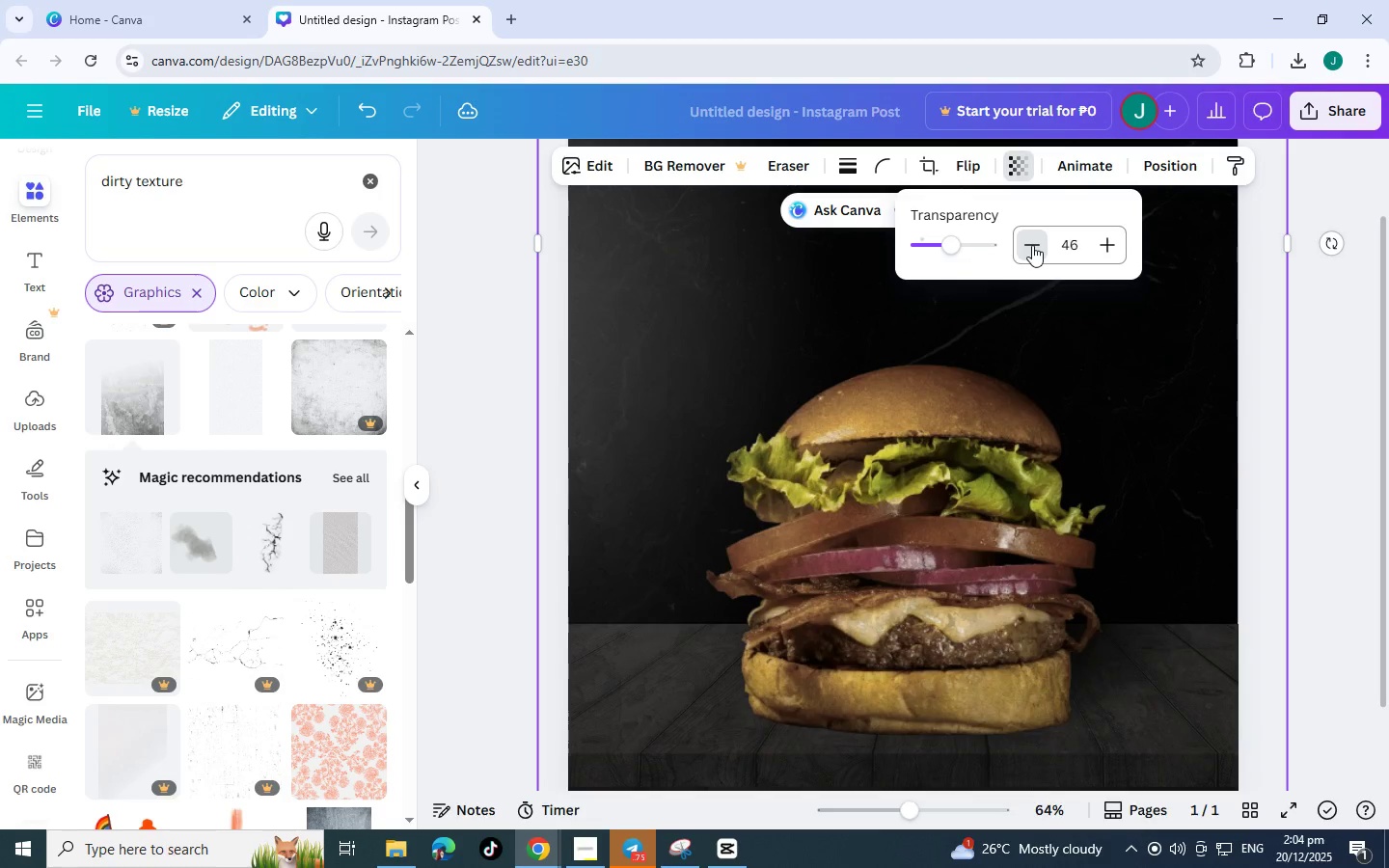 
triple_click([1032, 245])
 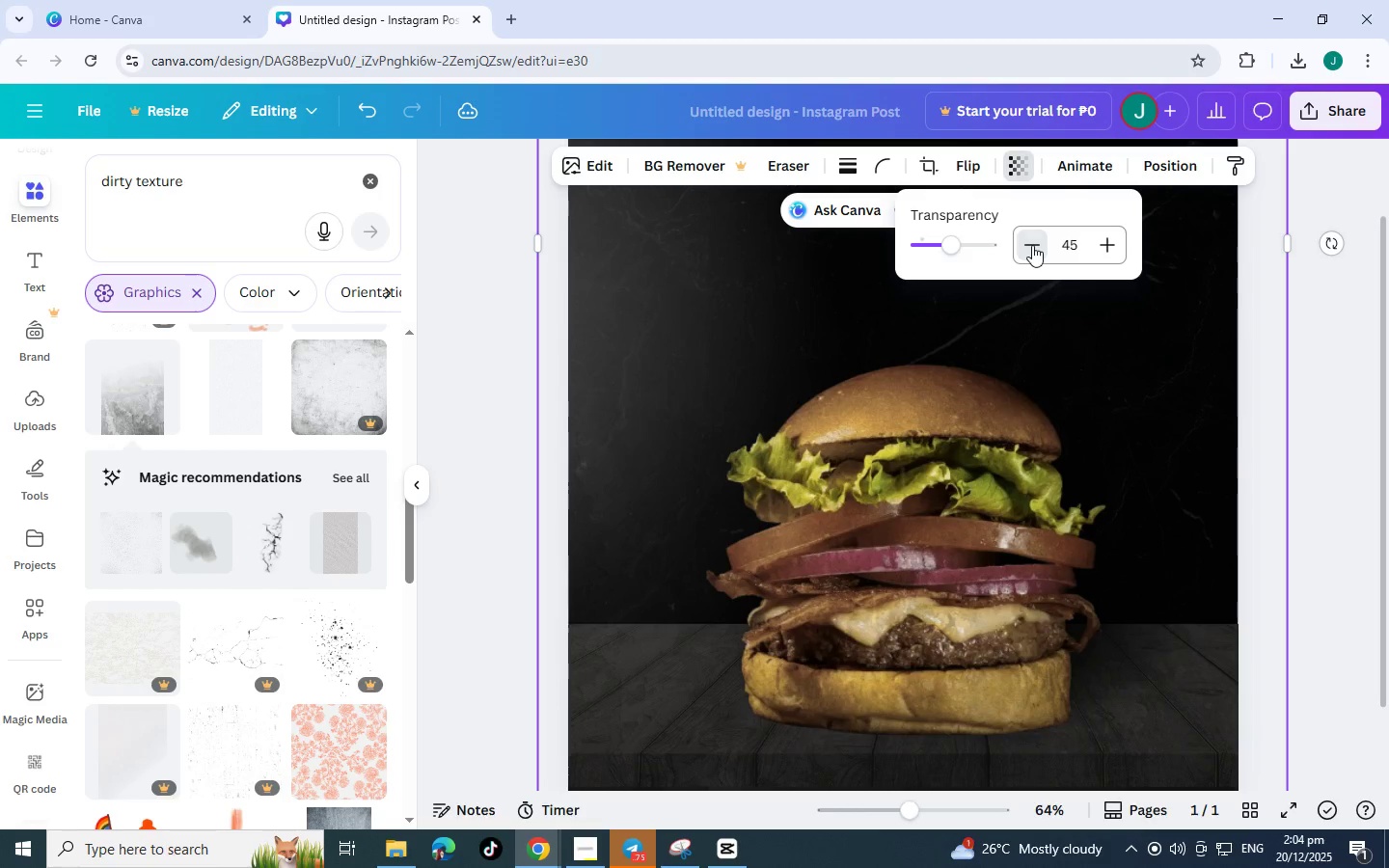 
triple_click([1032, 245])
 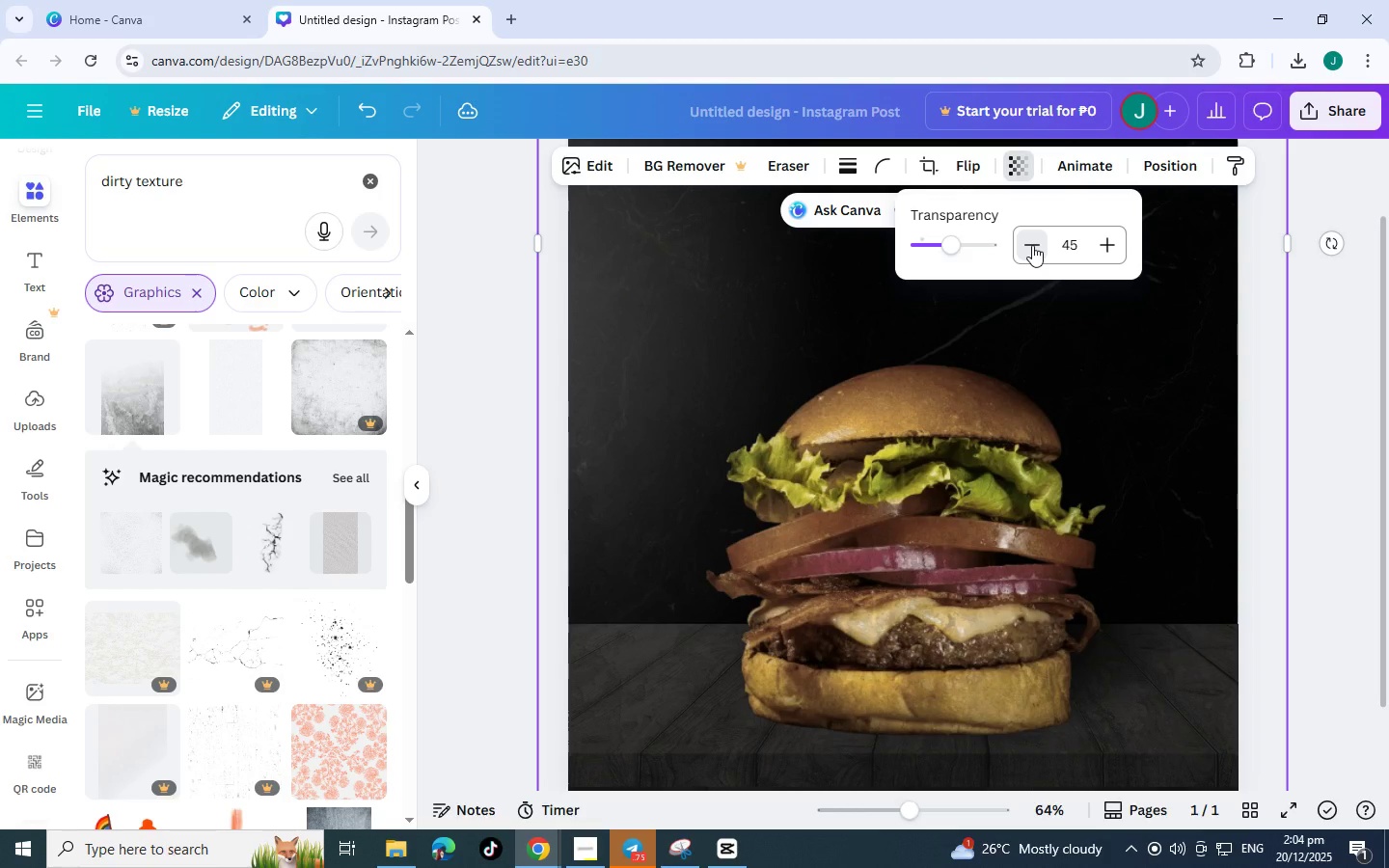 
triple_click([1032, 245])
 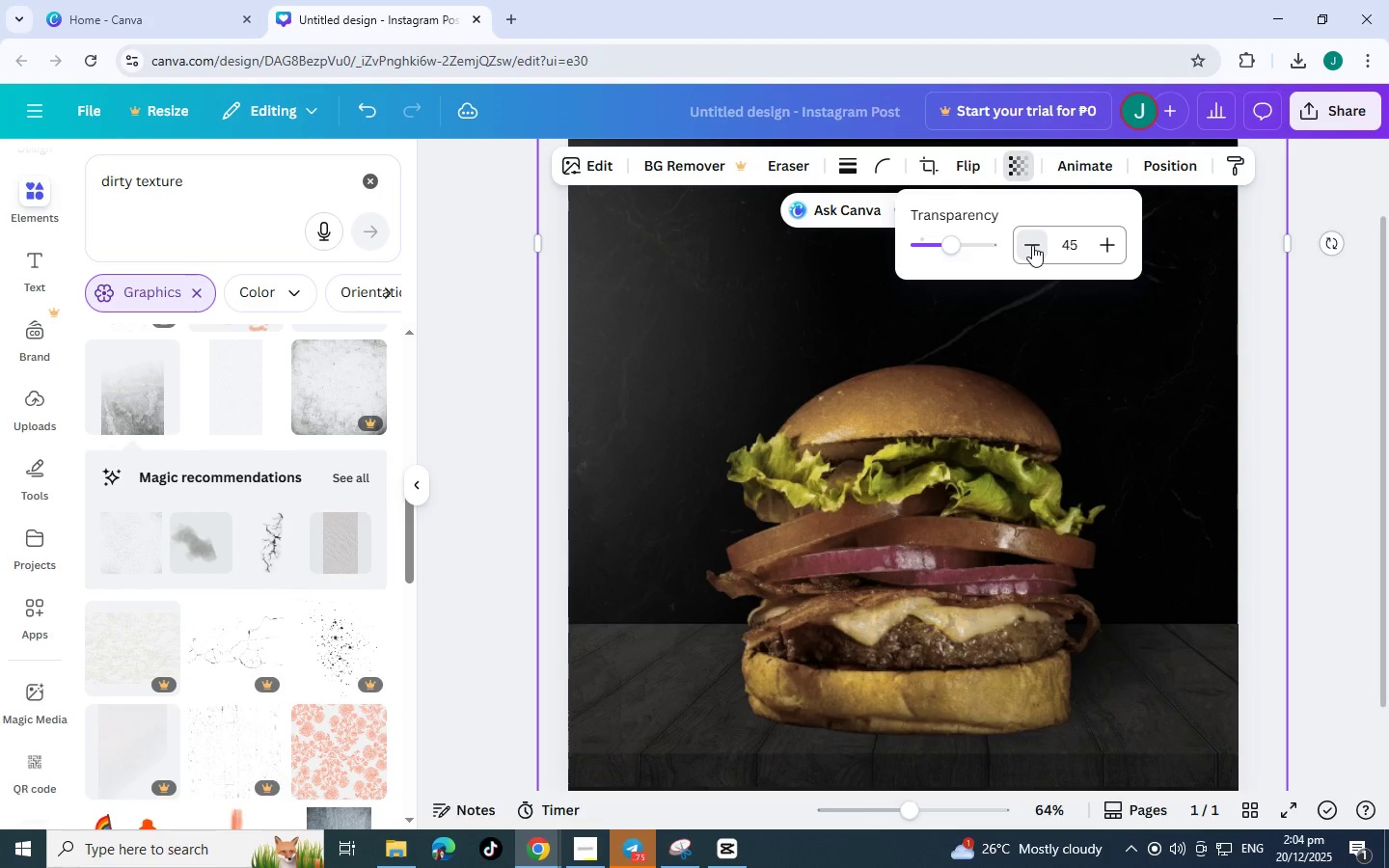 
triple_click([1032, 245])
 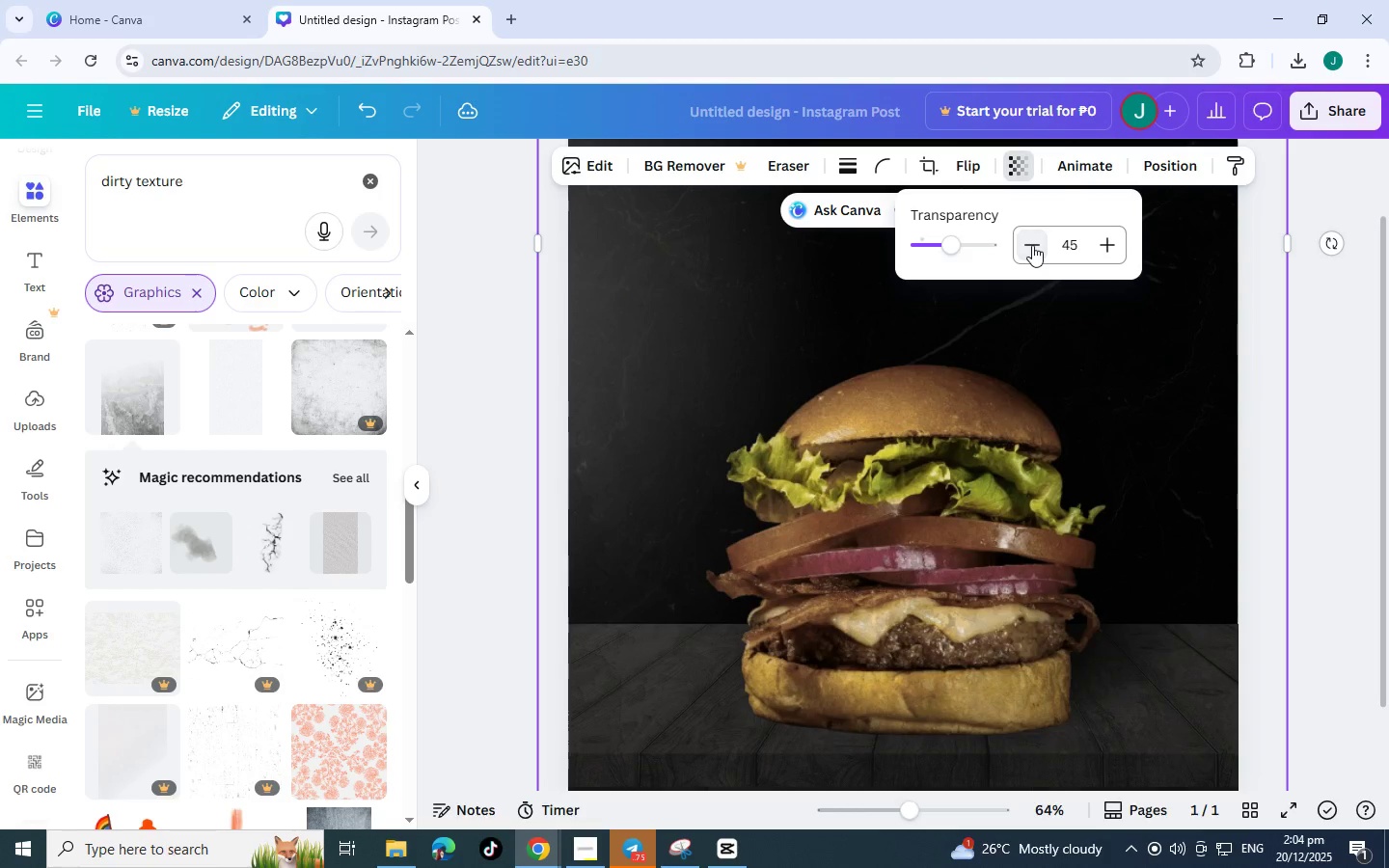 
triple_click([1032, 245])
 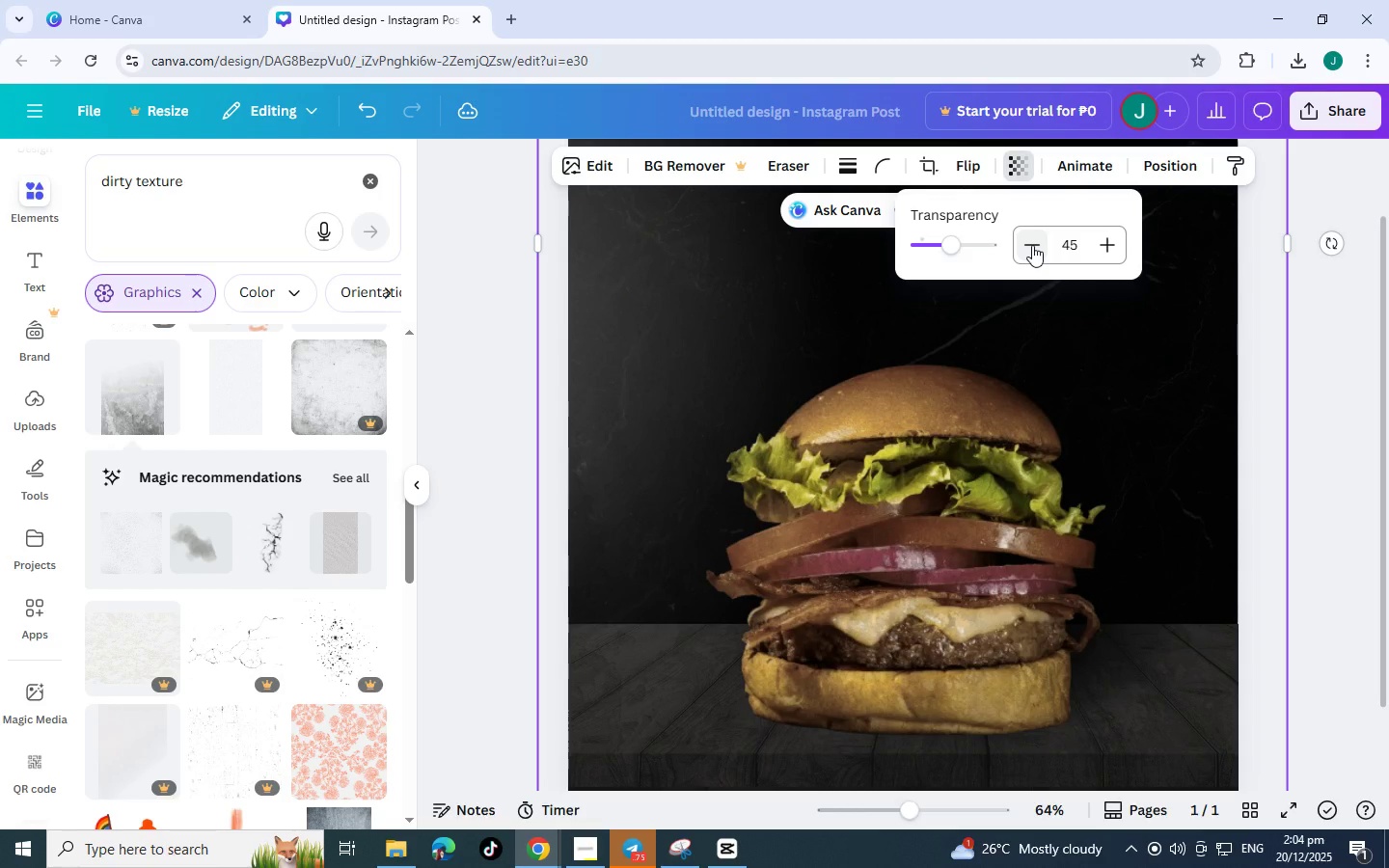 
triple_click([1032, 245])
 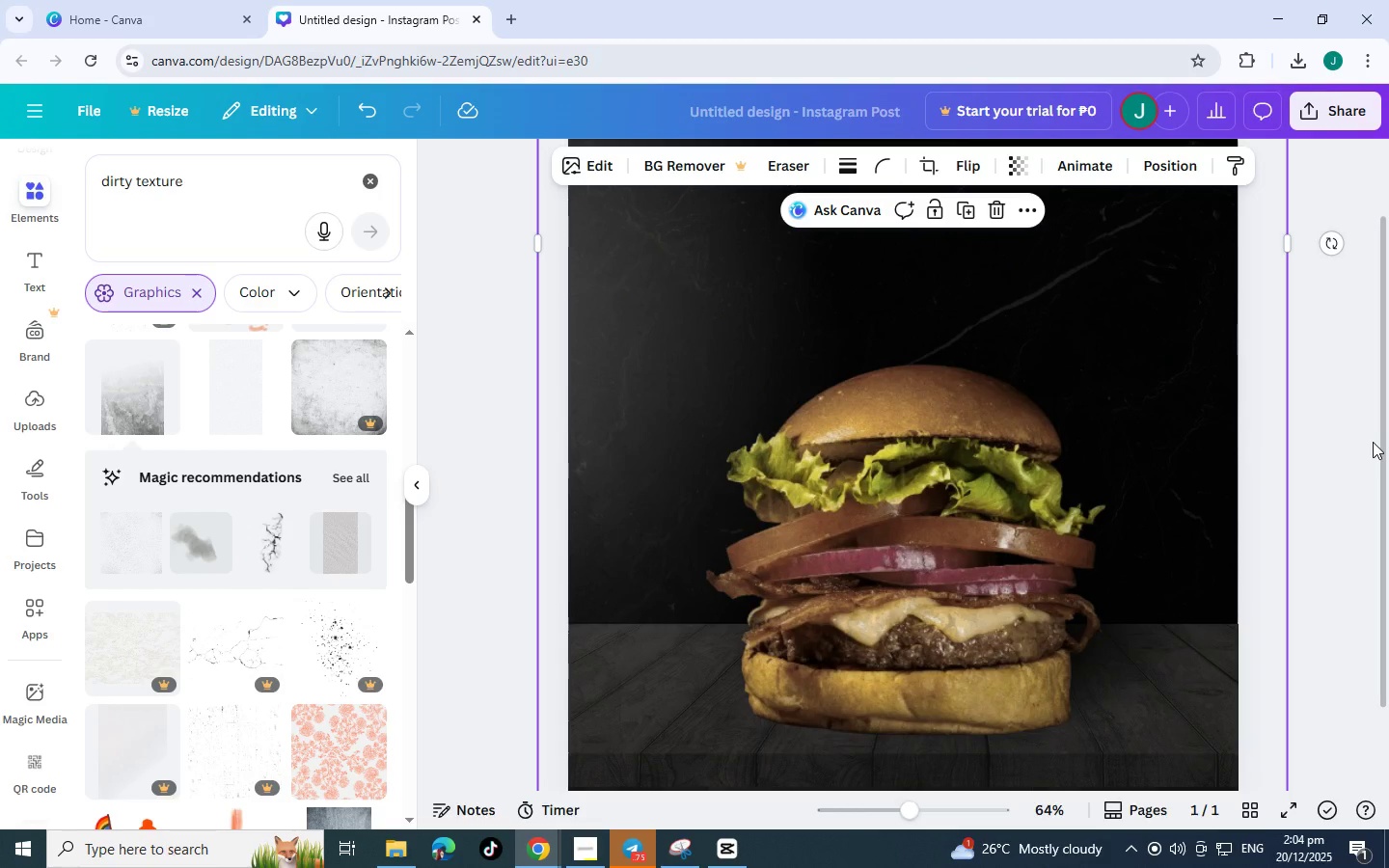 
scroll: coordinate [1272, 664], scroll_direction: up, amount: 4.0
 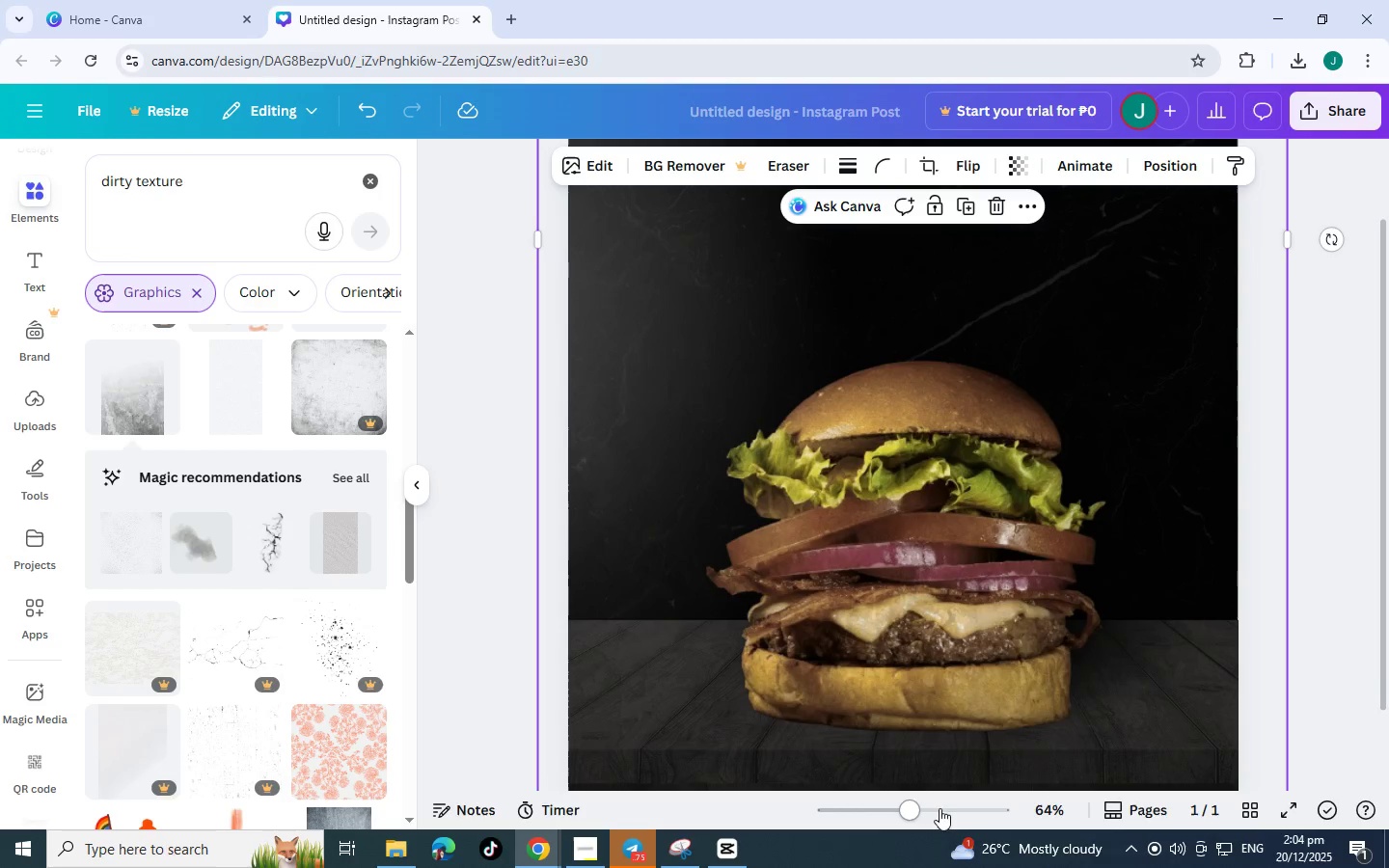 
left_click_drag(start_coordinate=[929, 806], to_coordinate=[887, 806])
 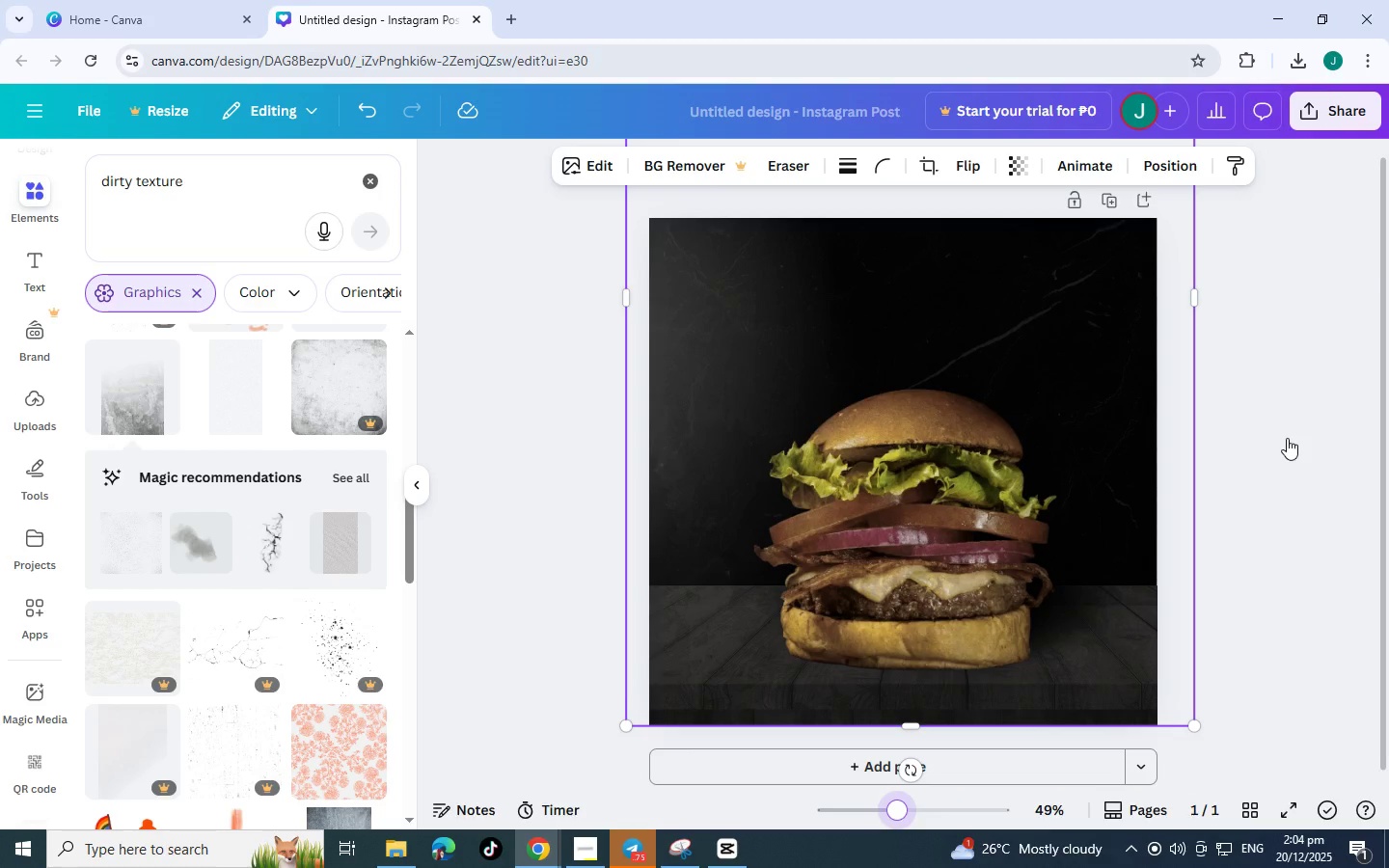 
left_click([1287, 438])
 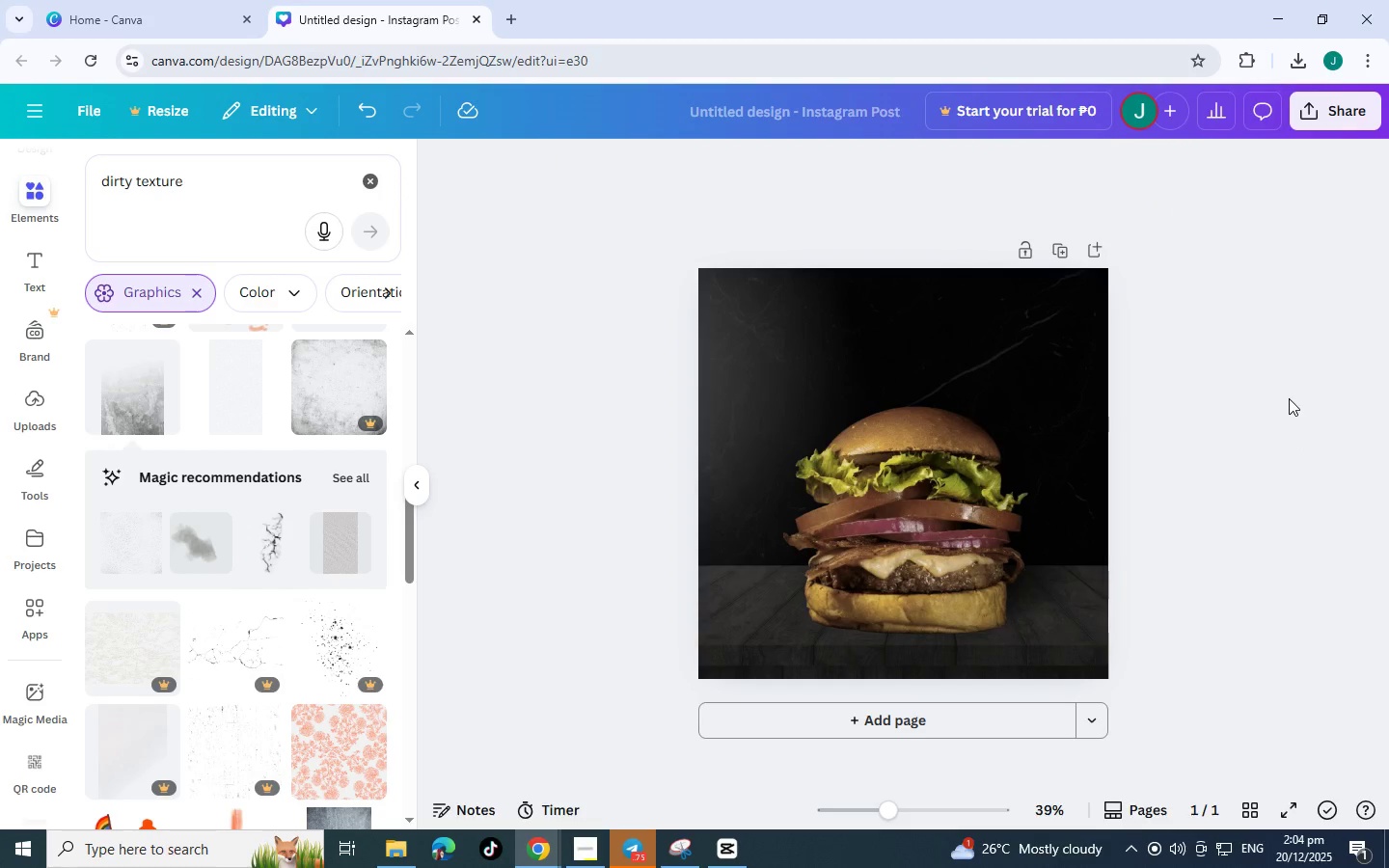 
left_click([1289, 398])
 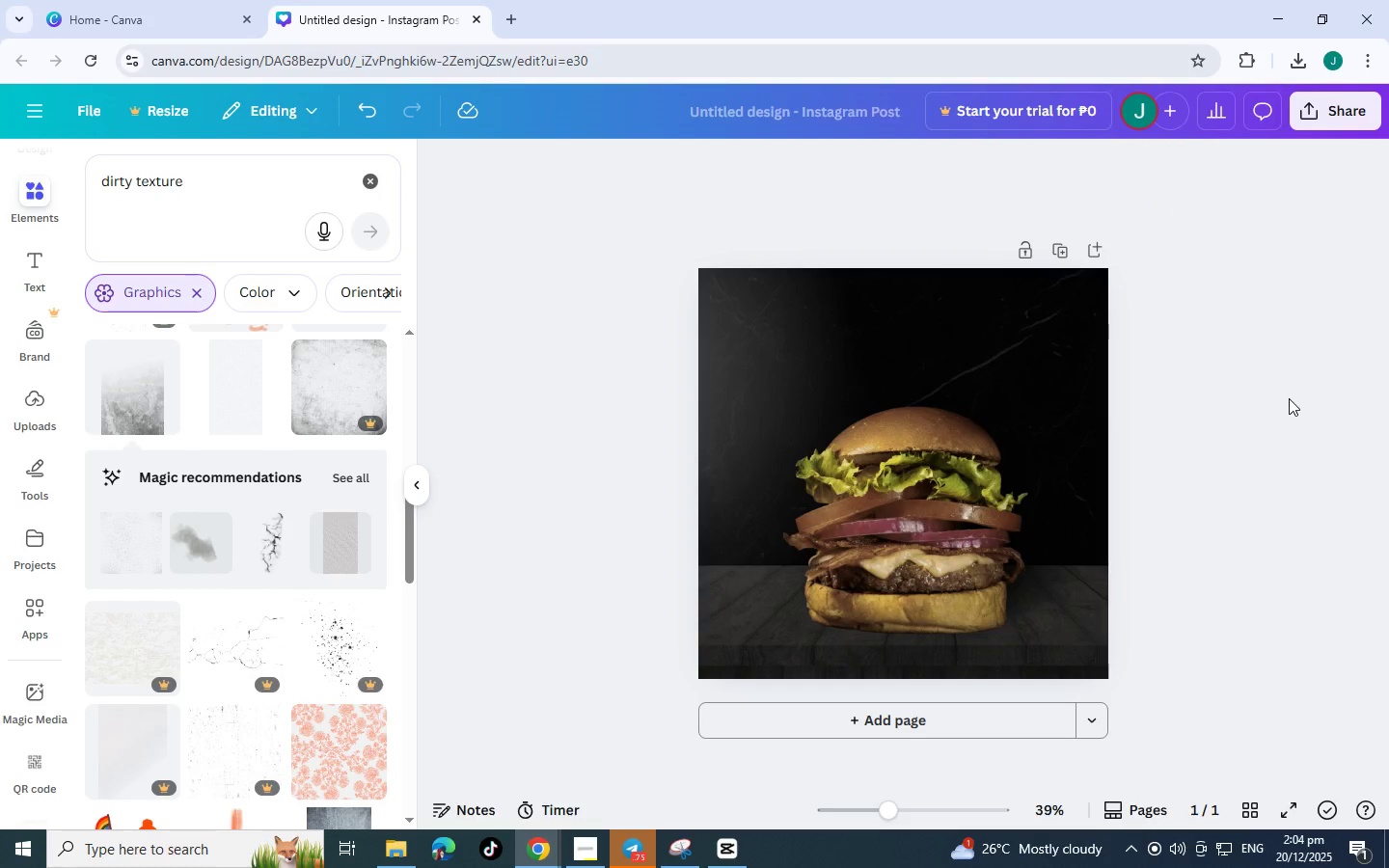 
wait(14.06)
 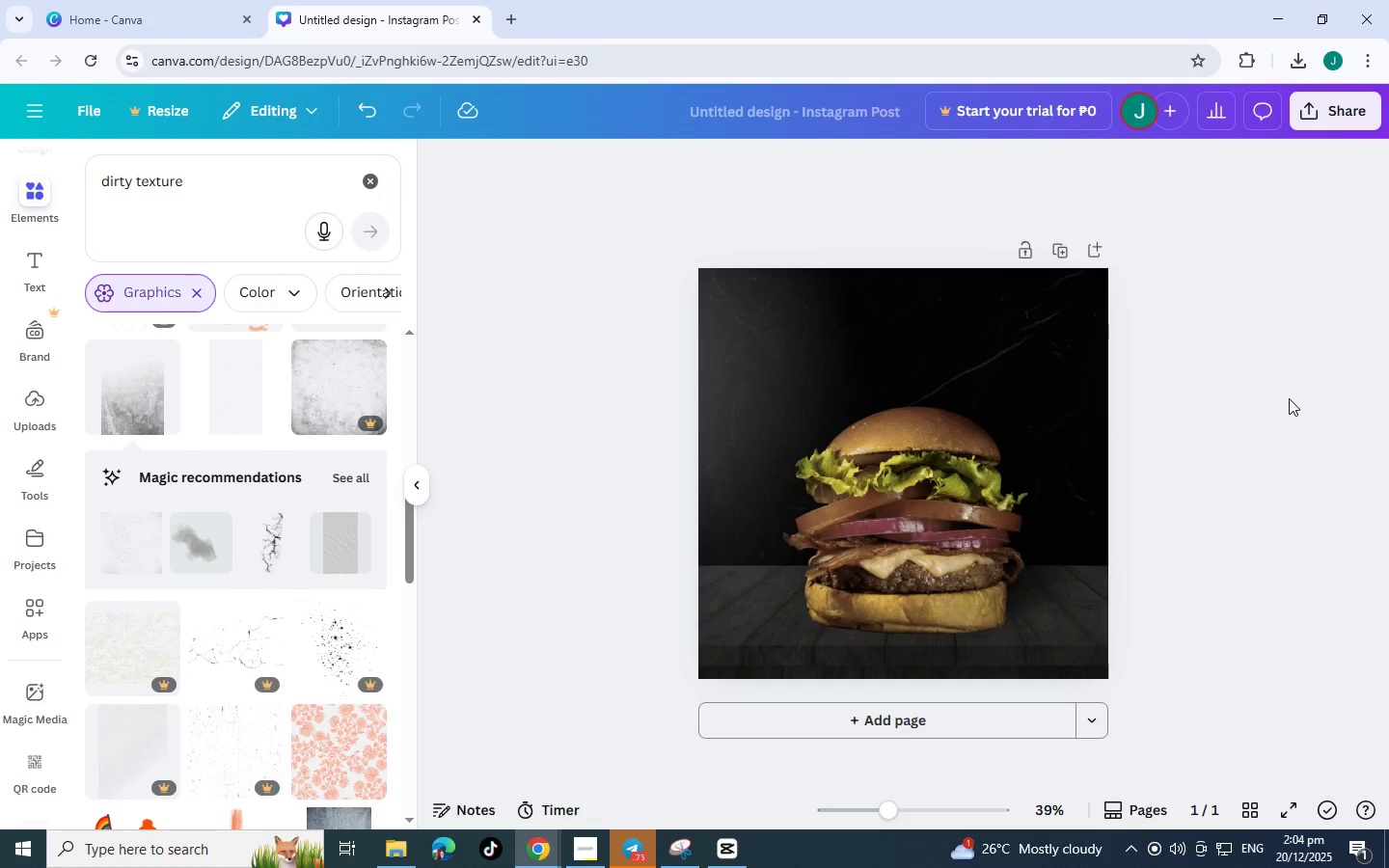 
left_click_drag(start_coordinate=[210, 194], to_coordinate=[0, 170])
 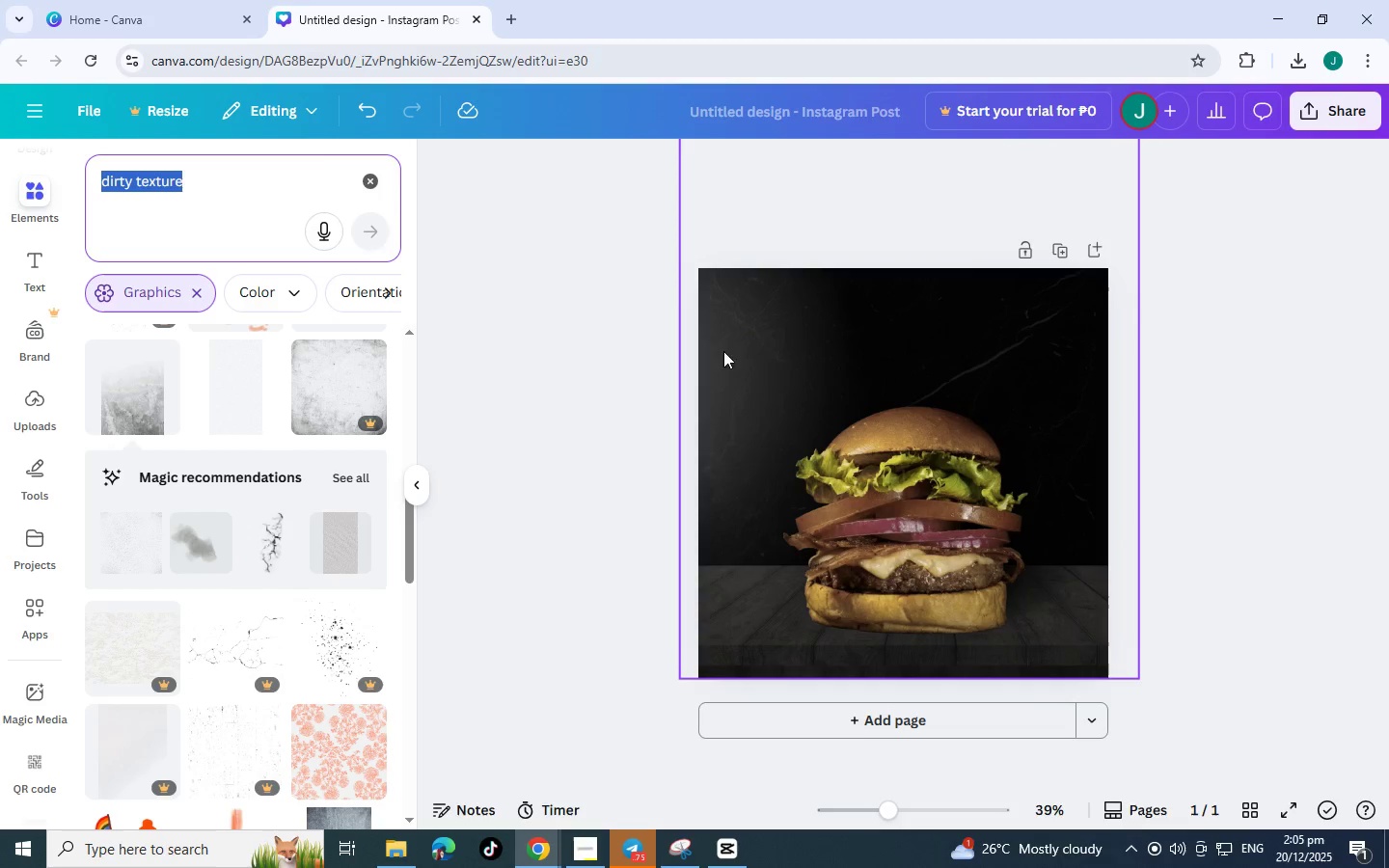 
left_click([702, 408])
 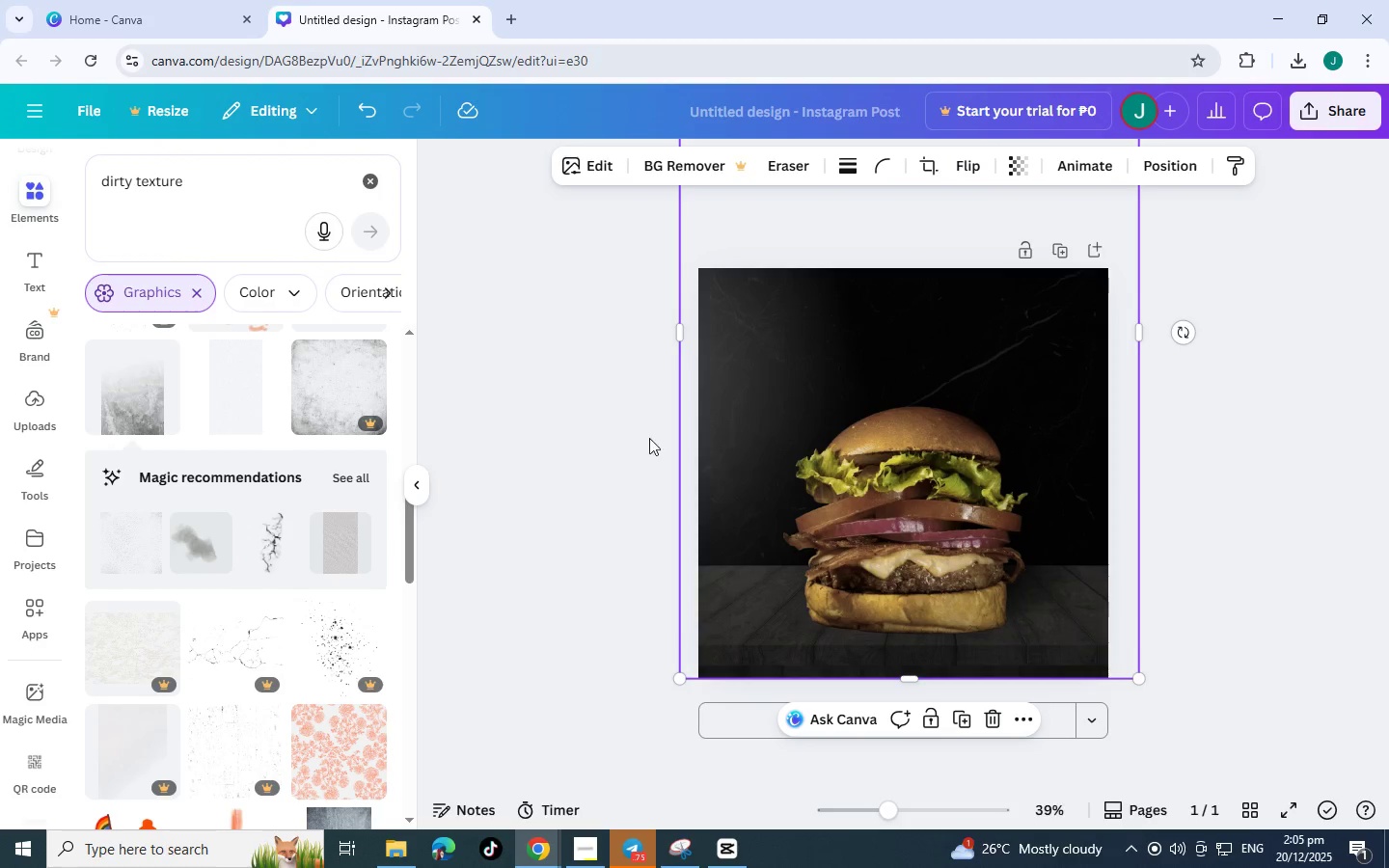 
left_click([487, 405])
 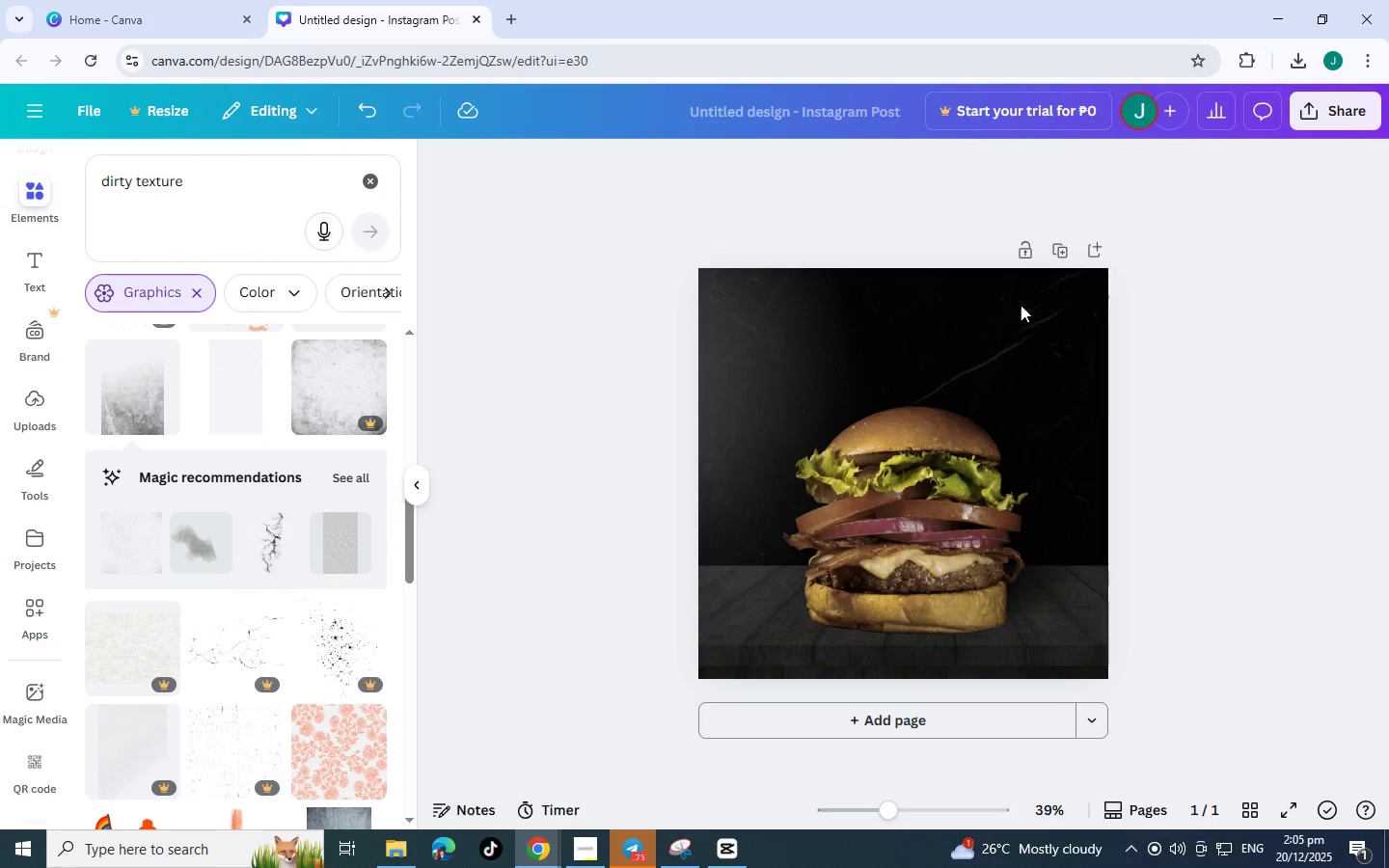 
left_click([1008, 326])
 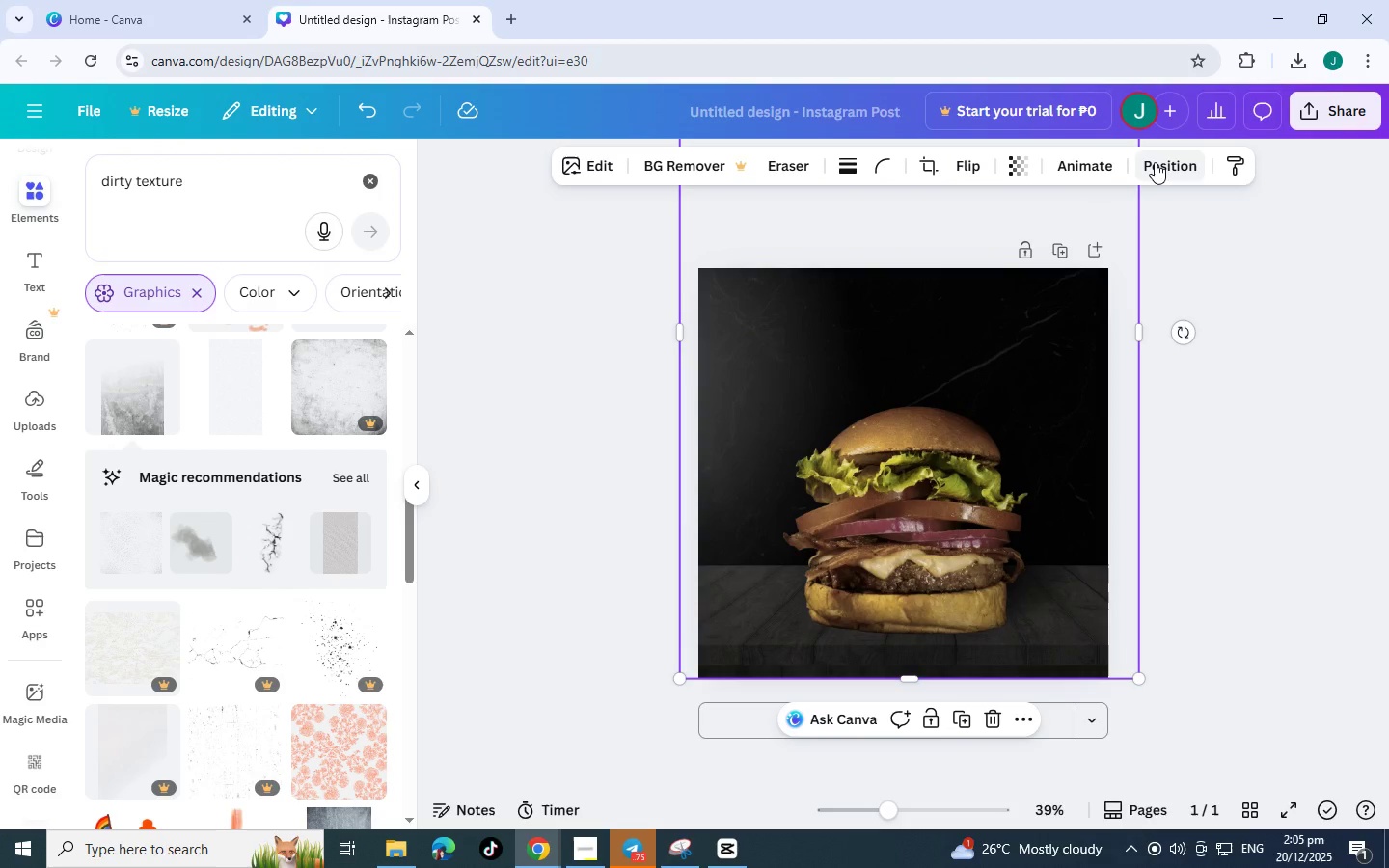 
left_click([1155, 162])
 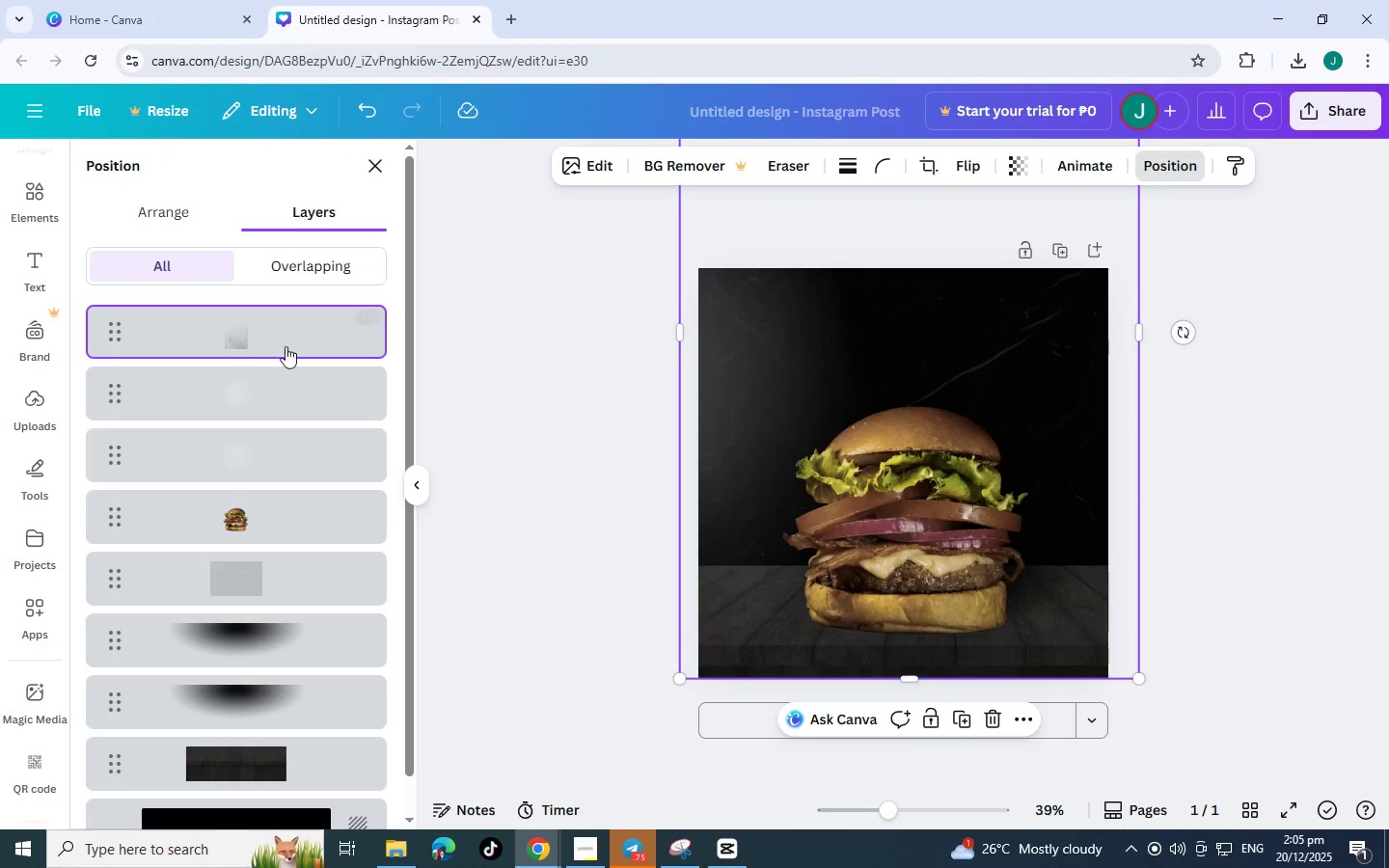 
scroll: coordinate [335, 616], scroll_direction: down, amount: 7.0
 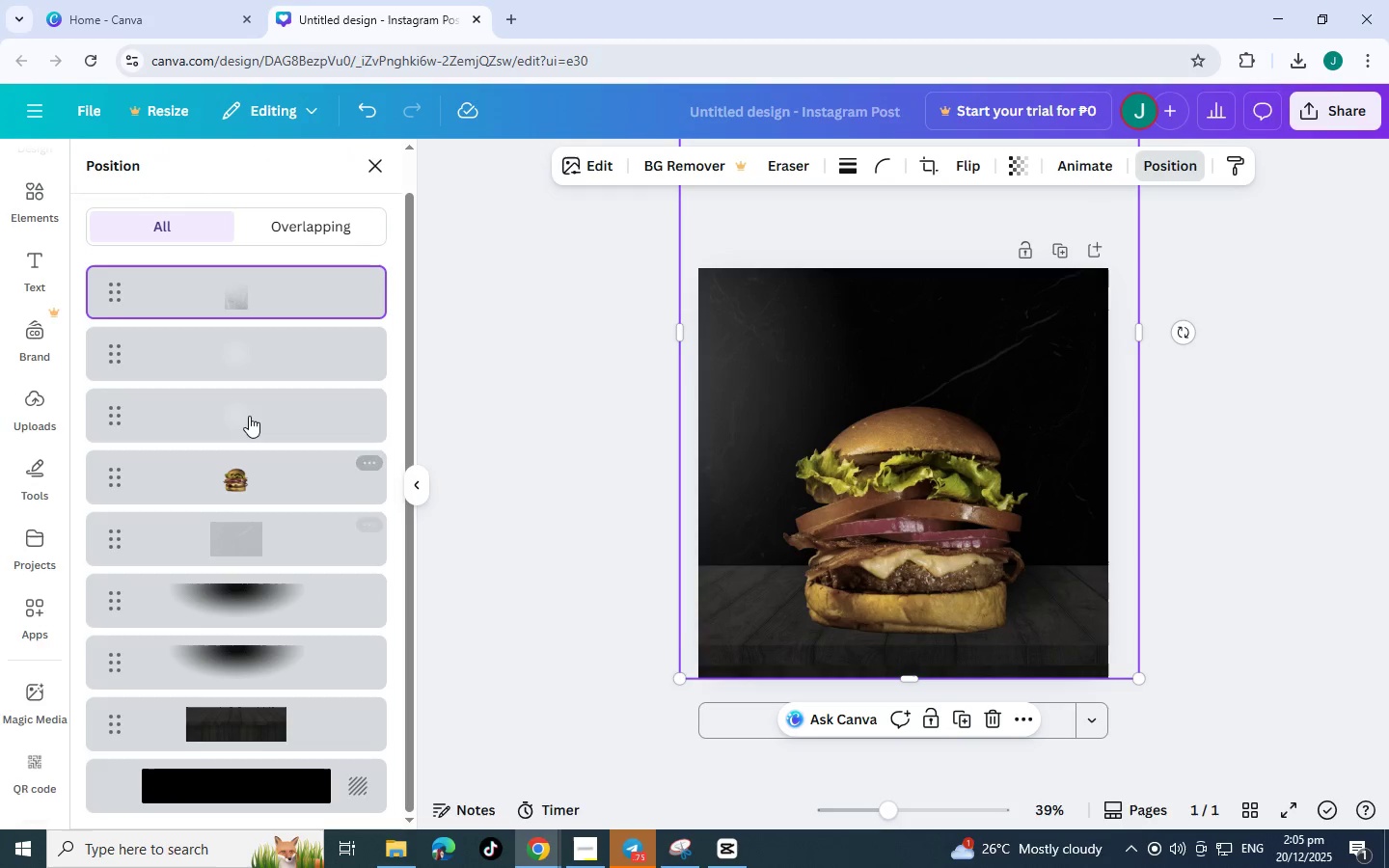 
left_click([249, 416])
 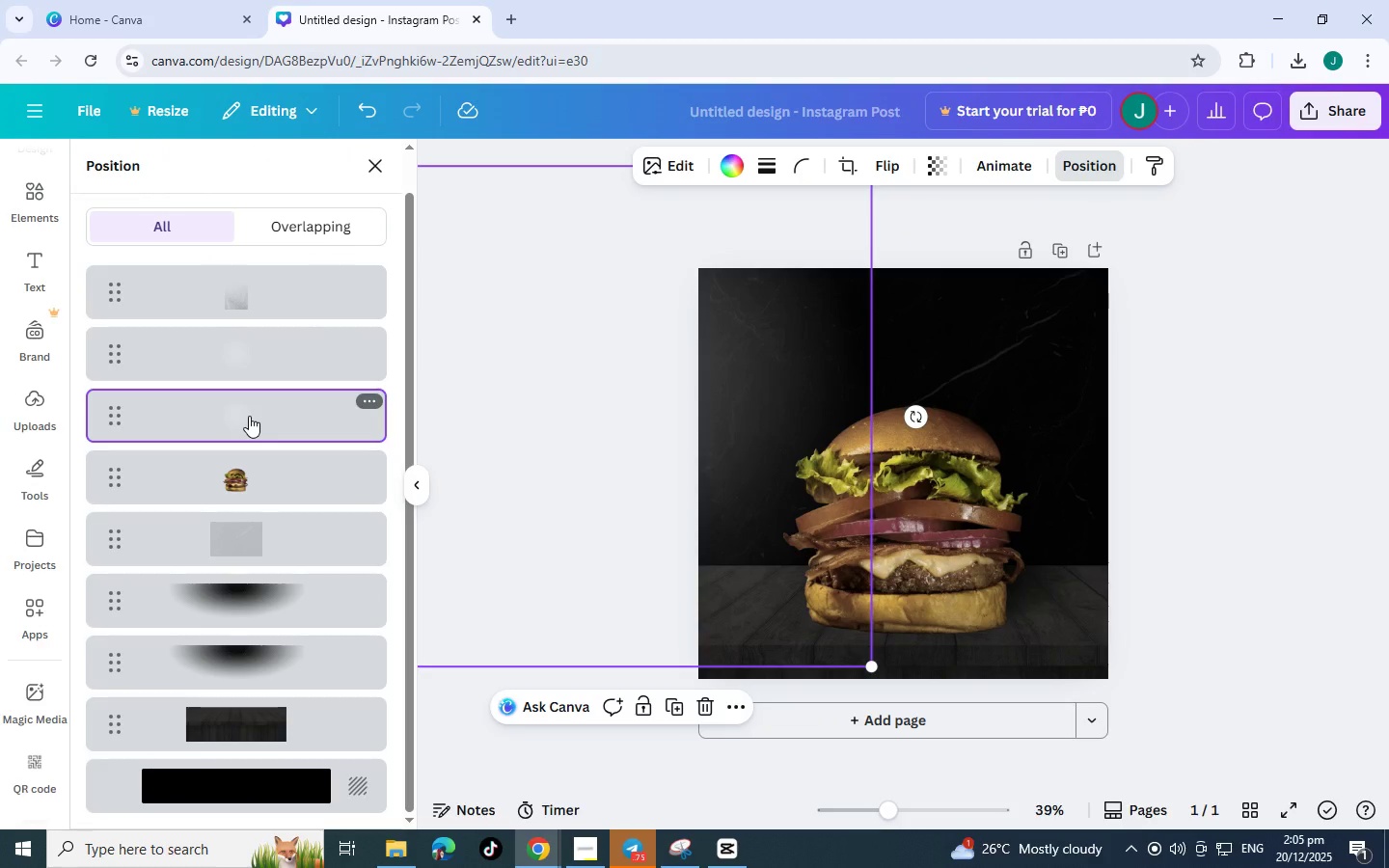 
key(Control+C)
 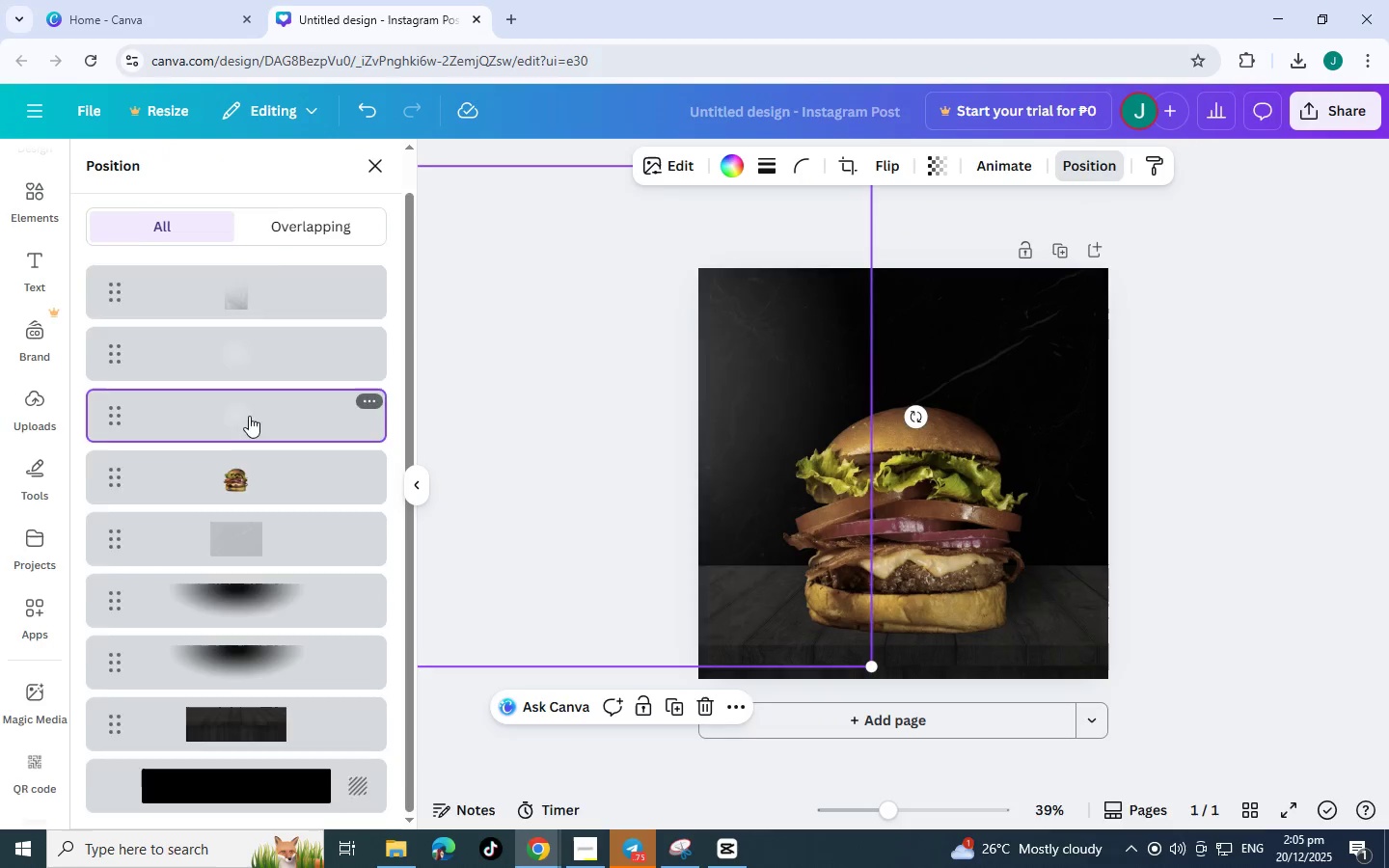 
key(Control+V)
 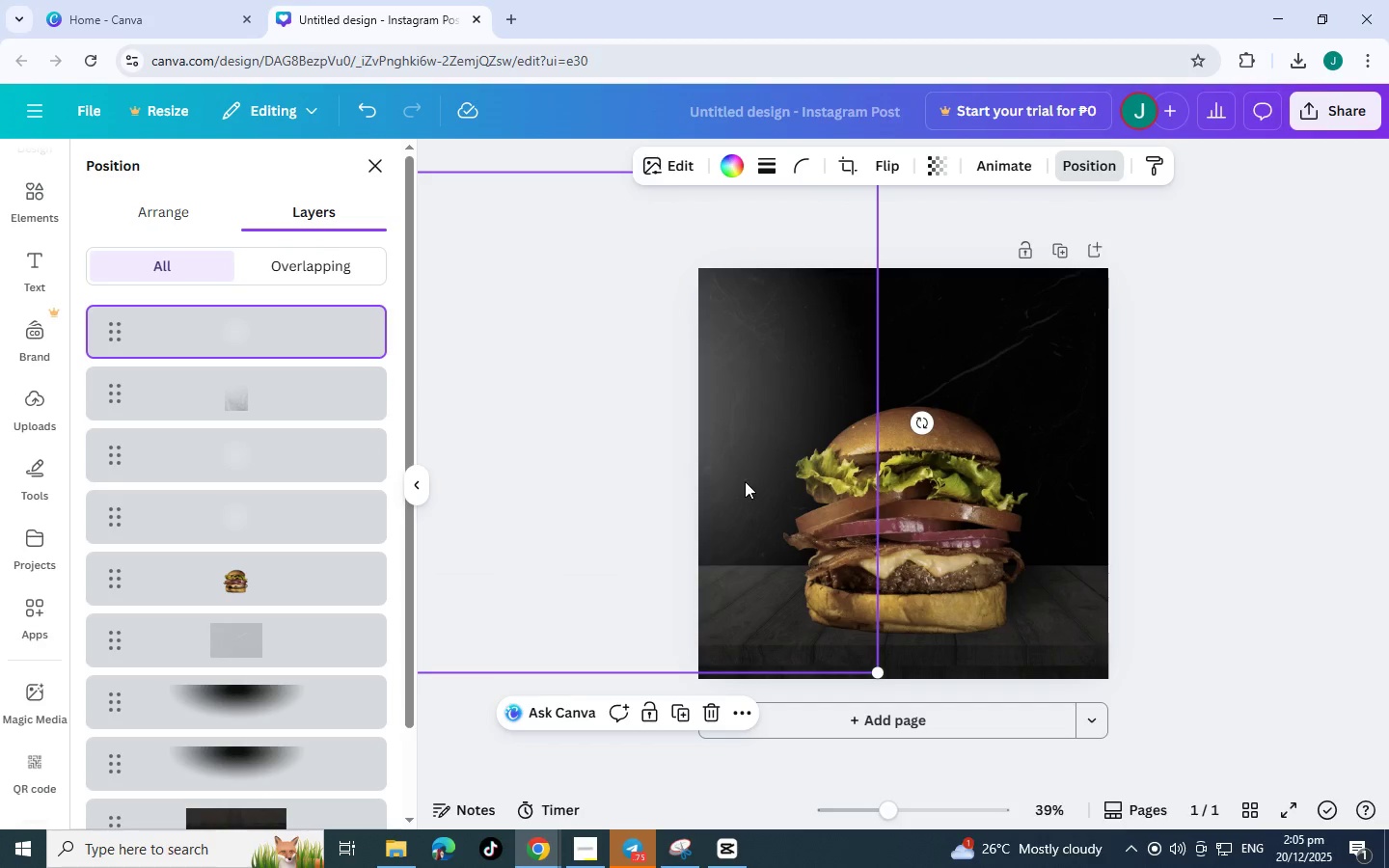 
left_click_drag(start_coordinate=[745, 481], to_coordinate=[1165, 553])
 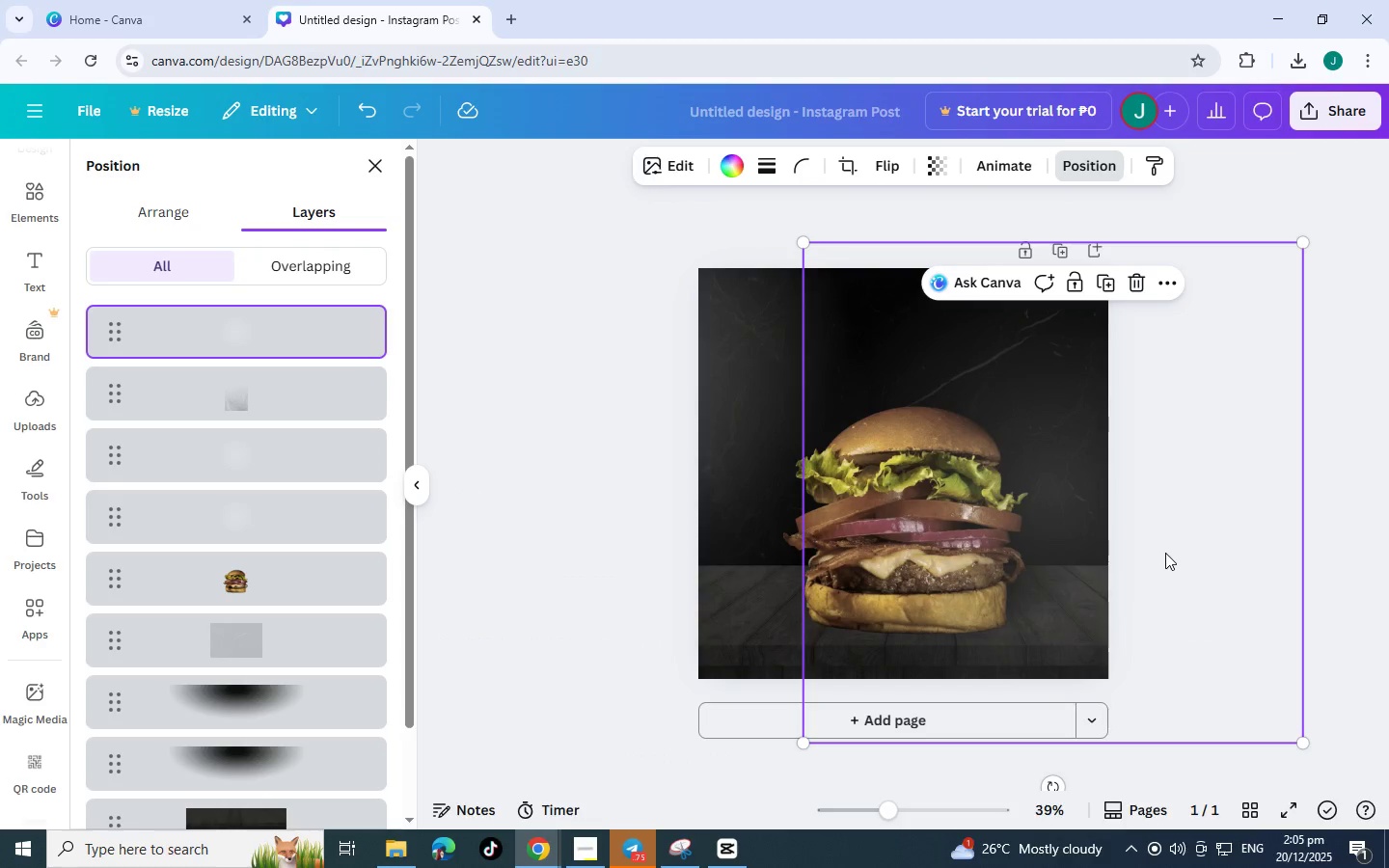 
left_click_drag(start_coordinate=[1161, 553], to_coordinate=[1144, 520])
 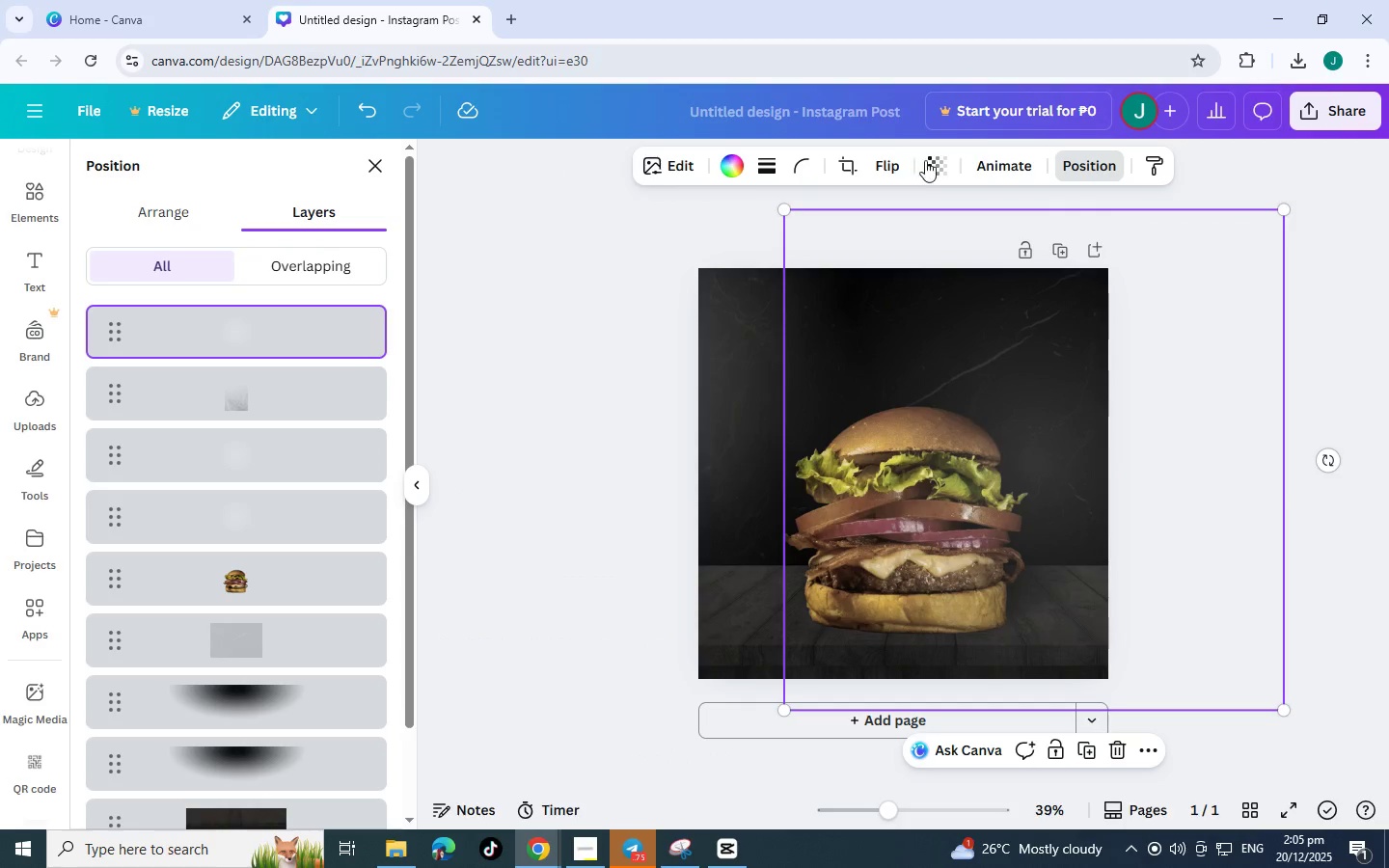 
left_click([930, 160])
 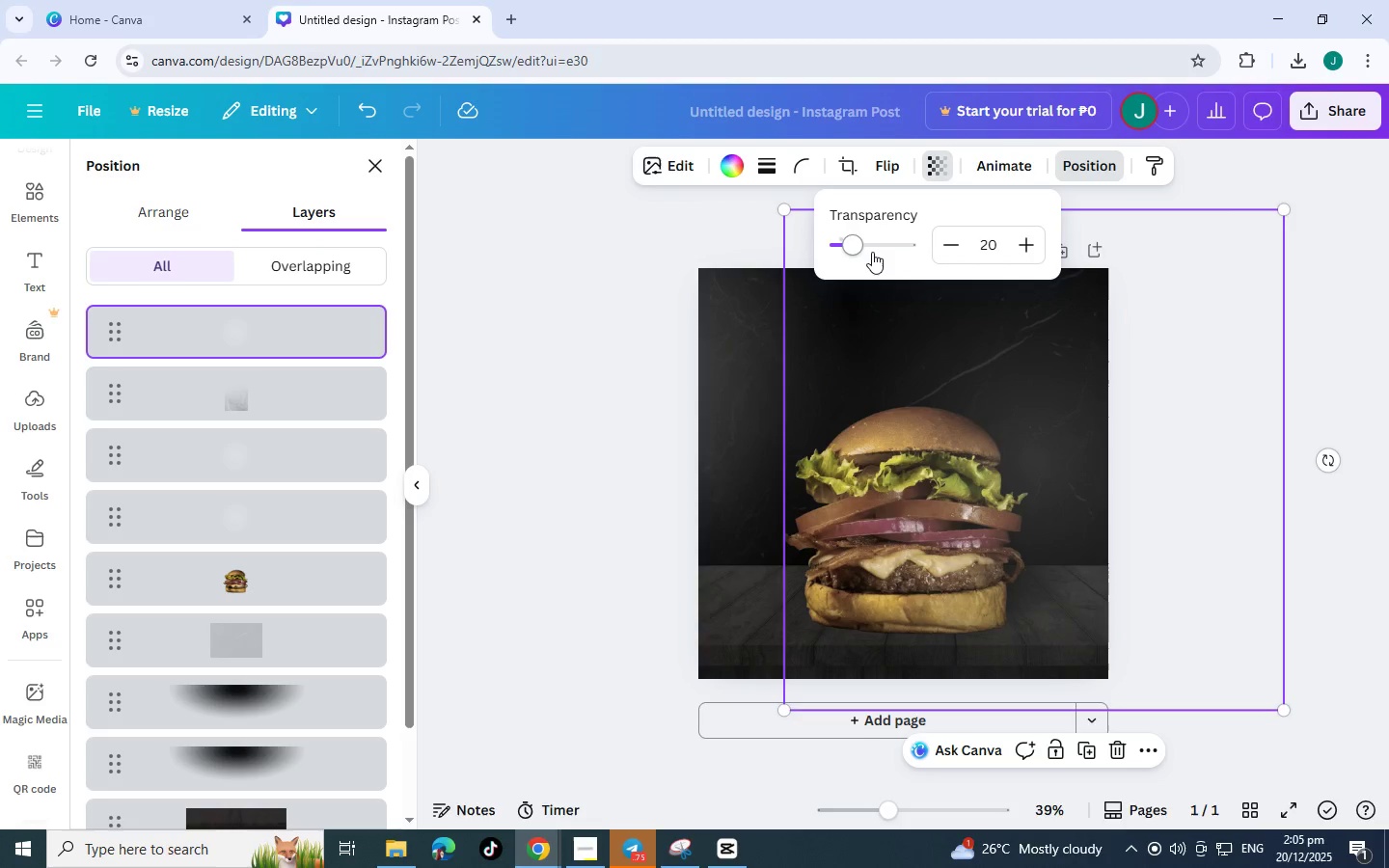 
left_click_drag(start_coordinate=[872, 252], to_coordinate=[851, 252])
 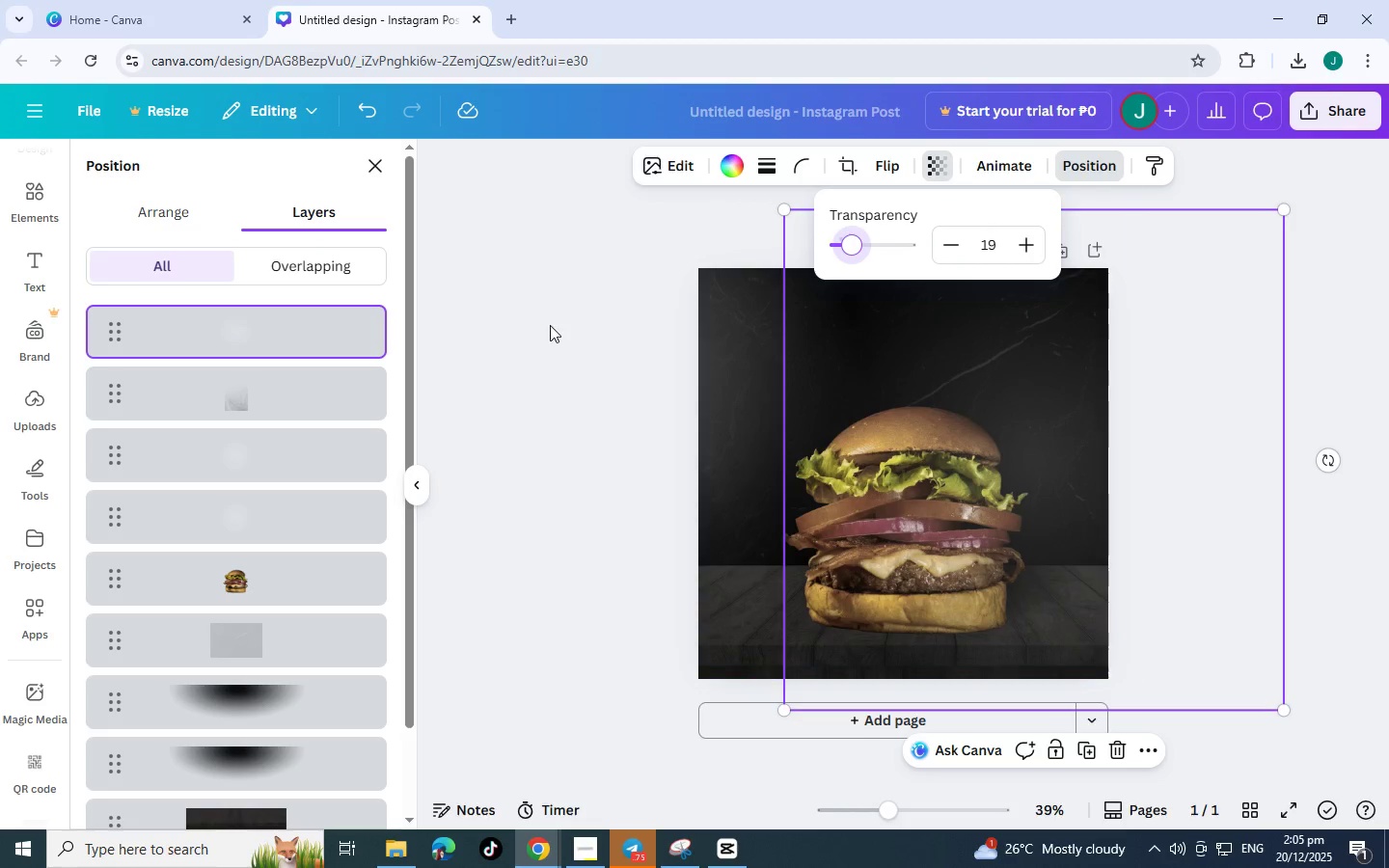 
left_click([550, 325])
 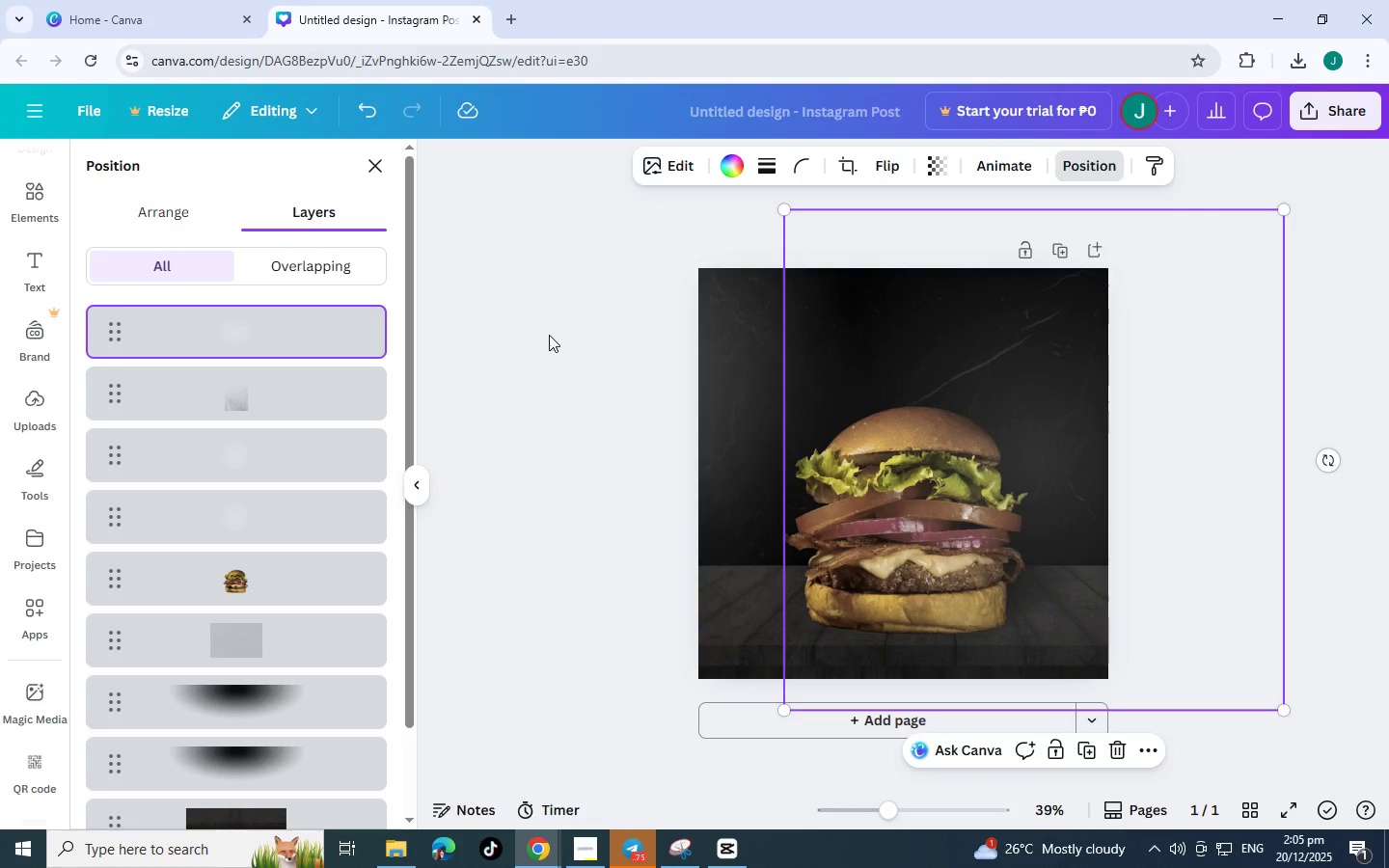 
left_click([513, 354])
 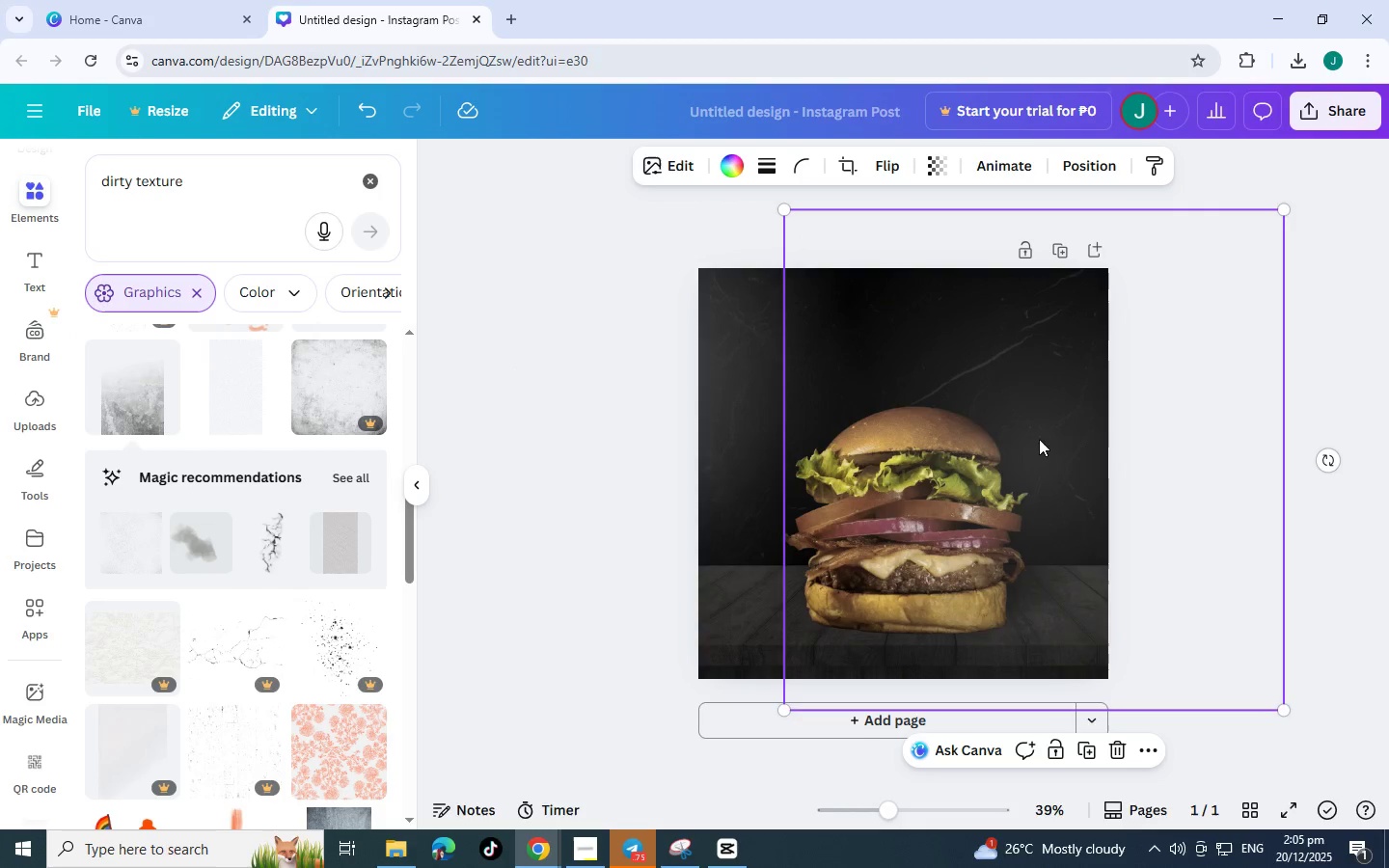 
left_click_drag(start_coordinate=[1045, 439], to_coordinate=[1063, 482])
 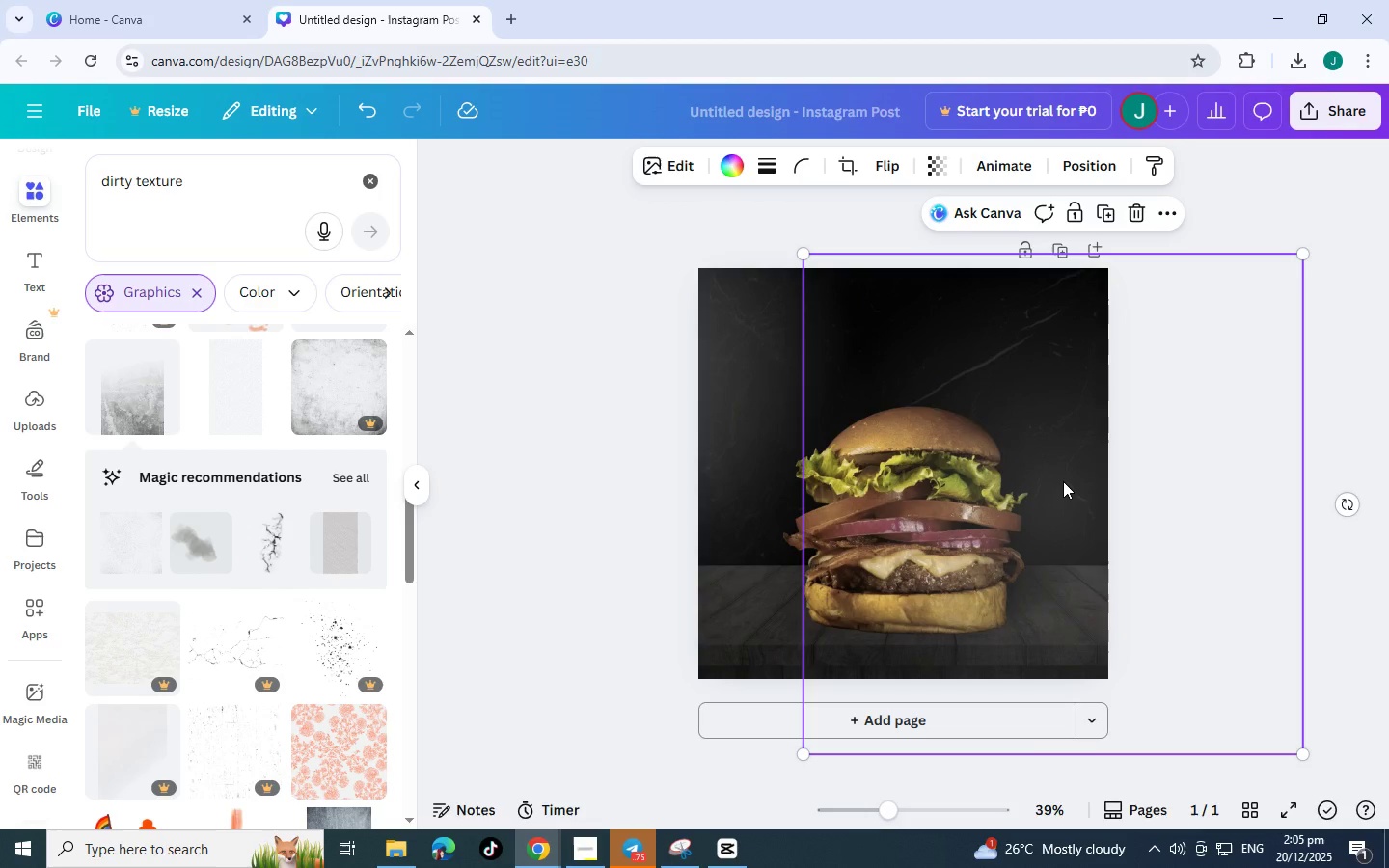 
key(Control+C)
 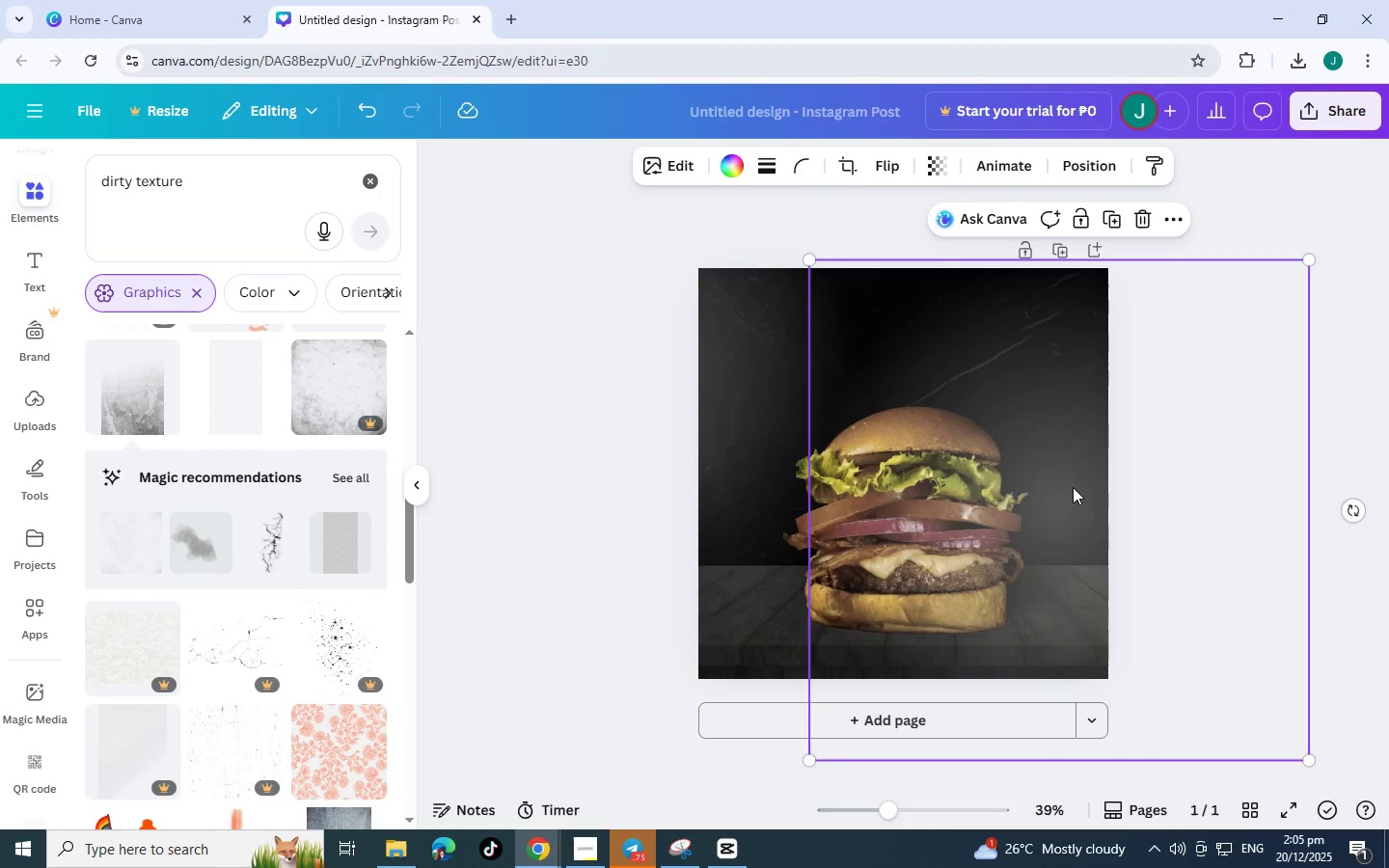 
key(Control+V)
 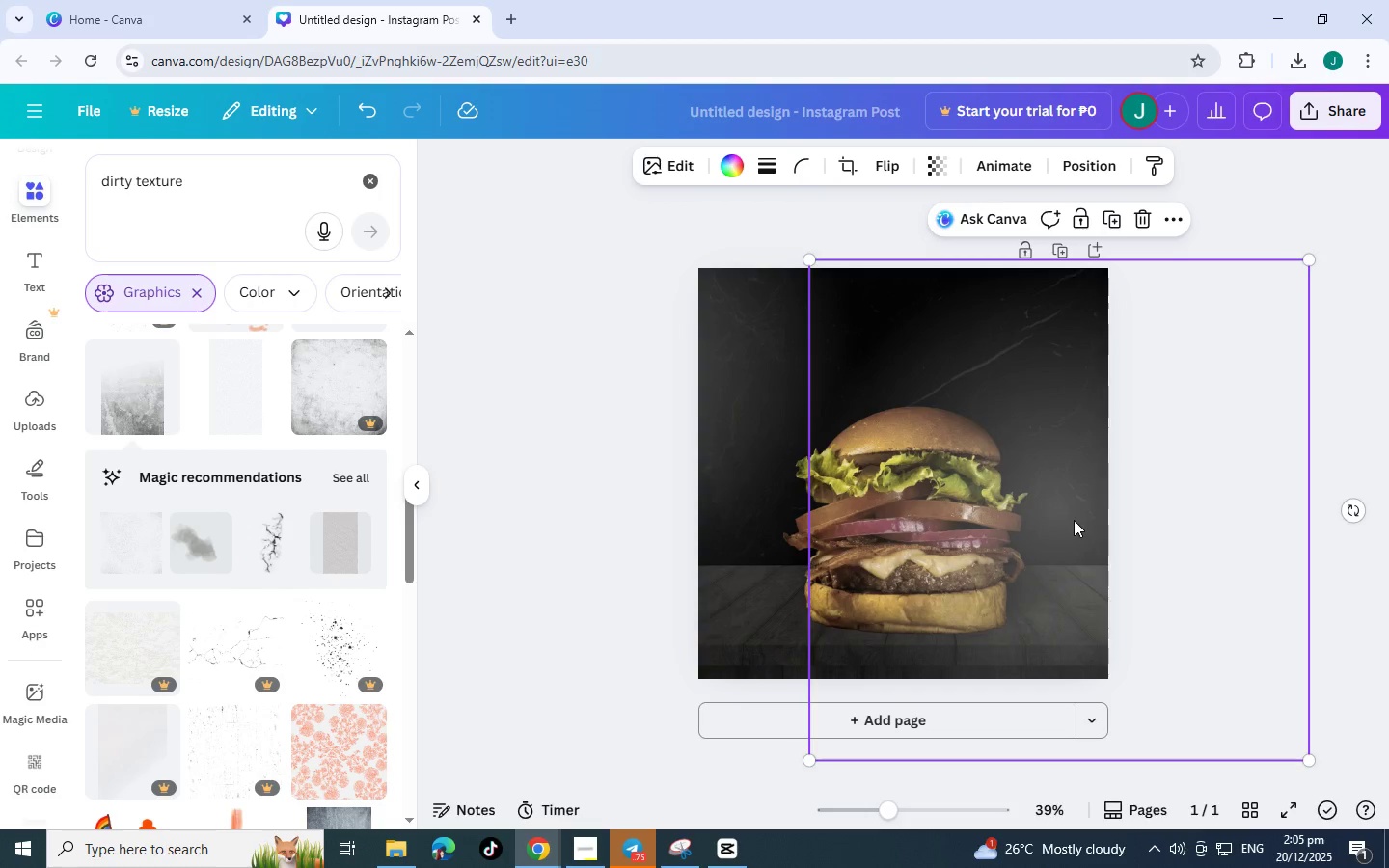 
left_click_drag(start_coordinate=[1079, 514], to_coordinate=[877, 635])
 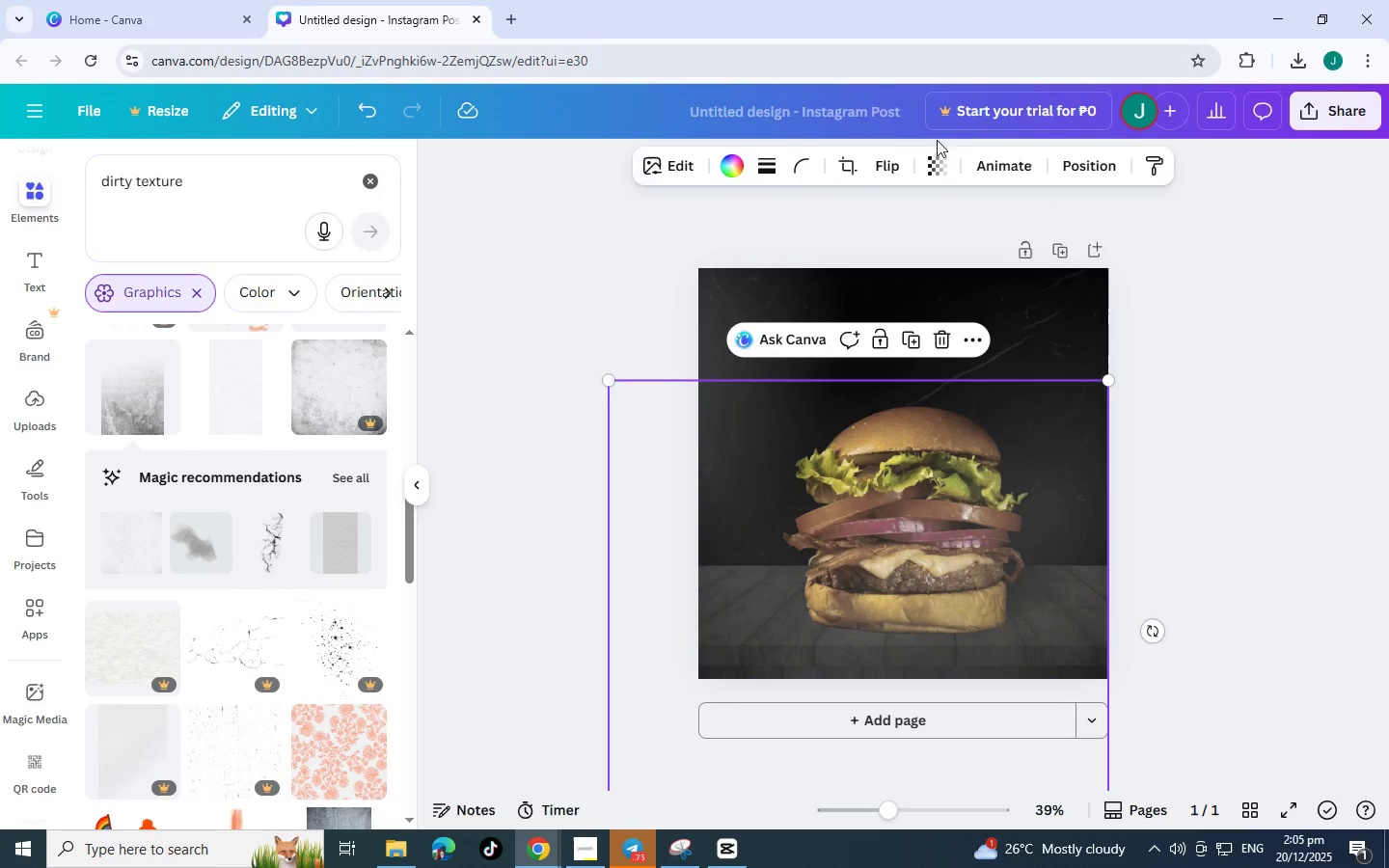 
wait(5.59)
 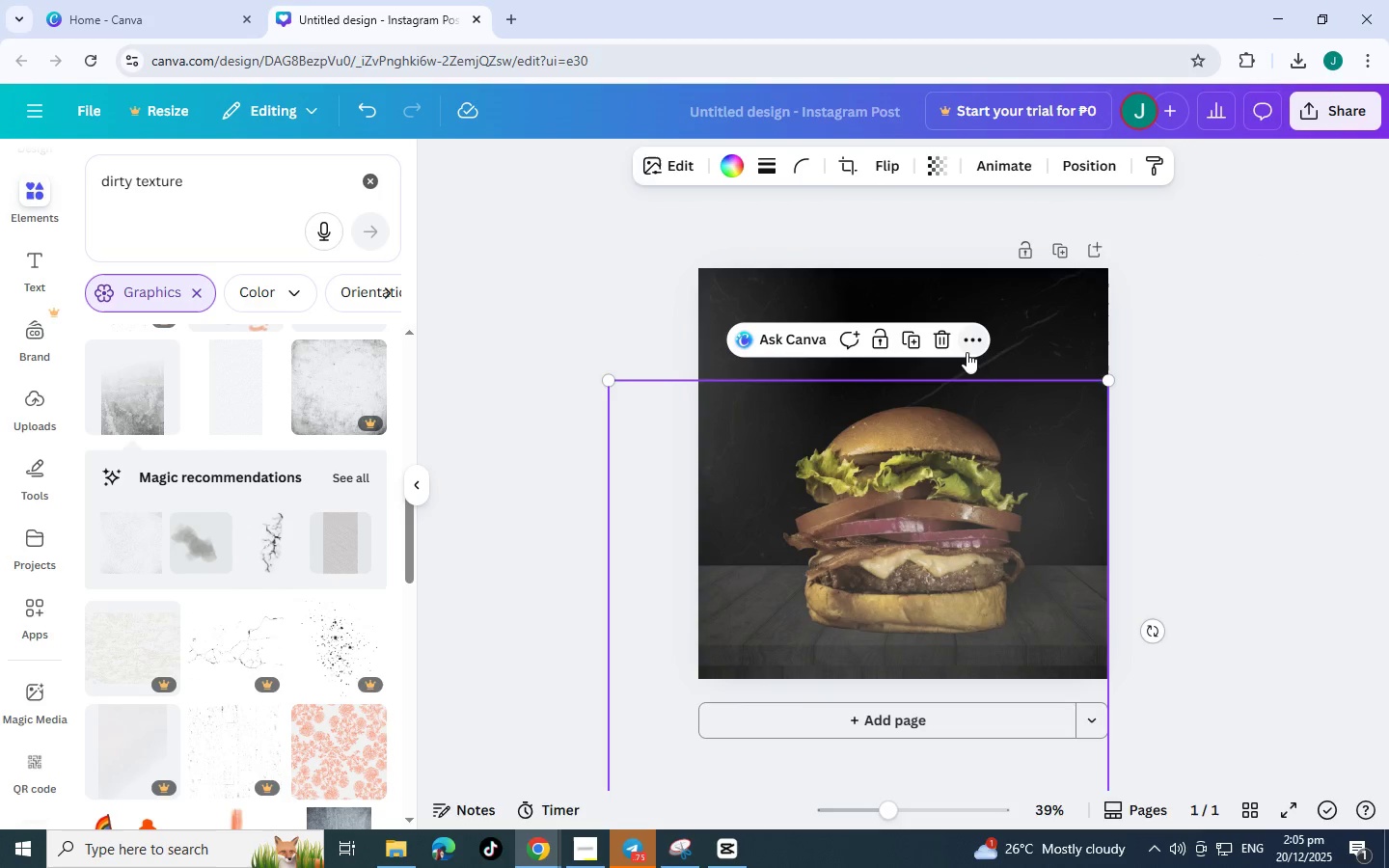 
left_click([1097, 161])
 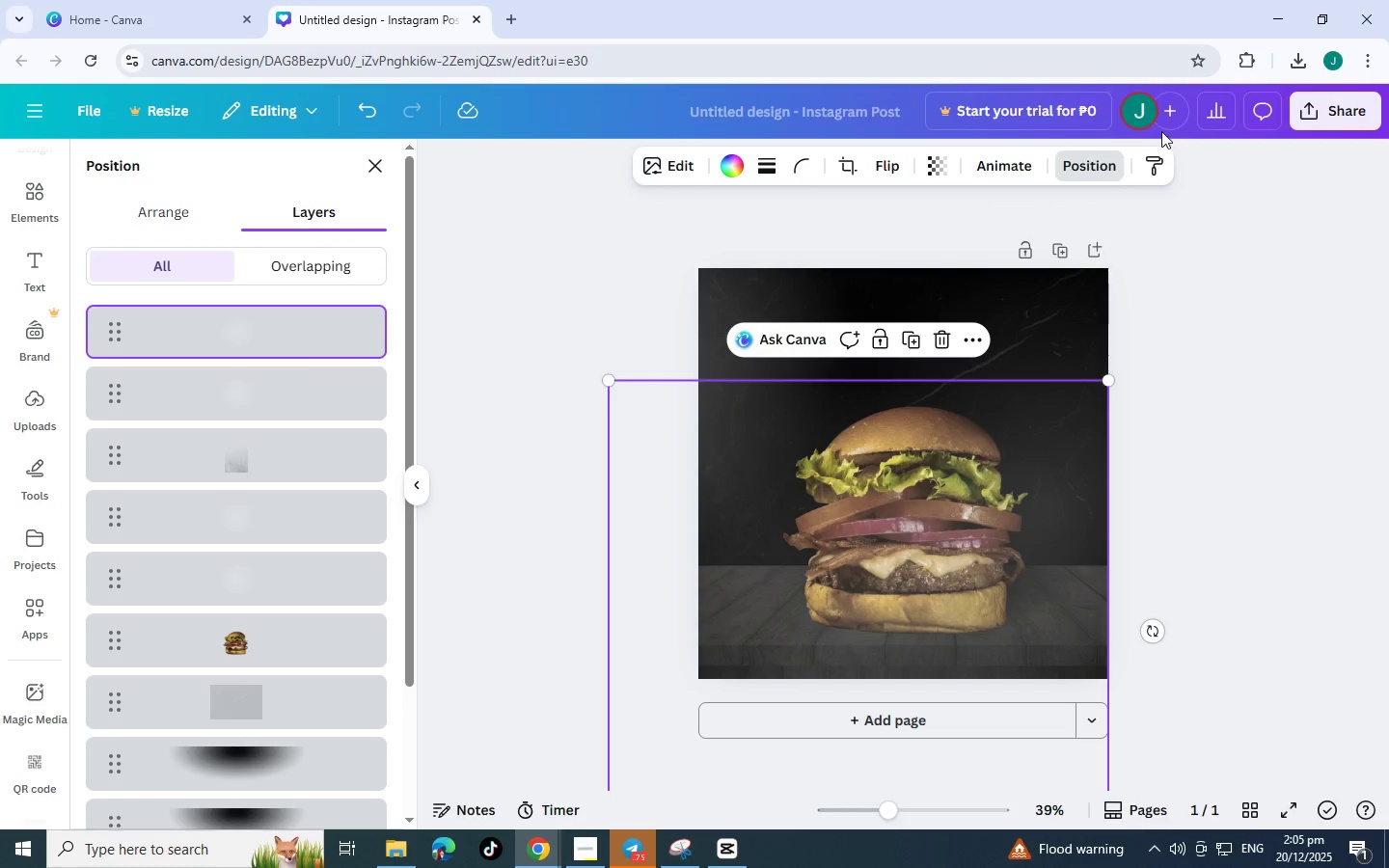 
left_click_drag(start_coordinate=[232, 649], to_coordinate=[240, 312])
 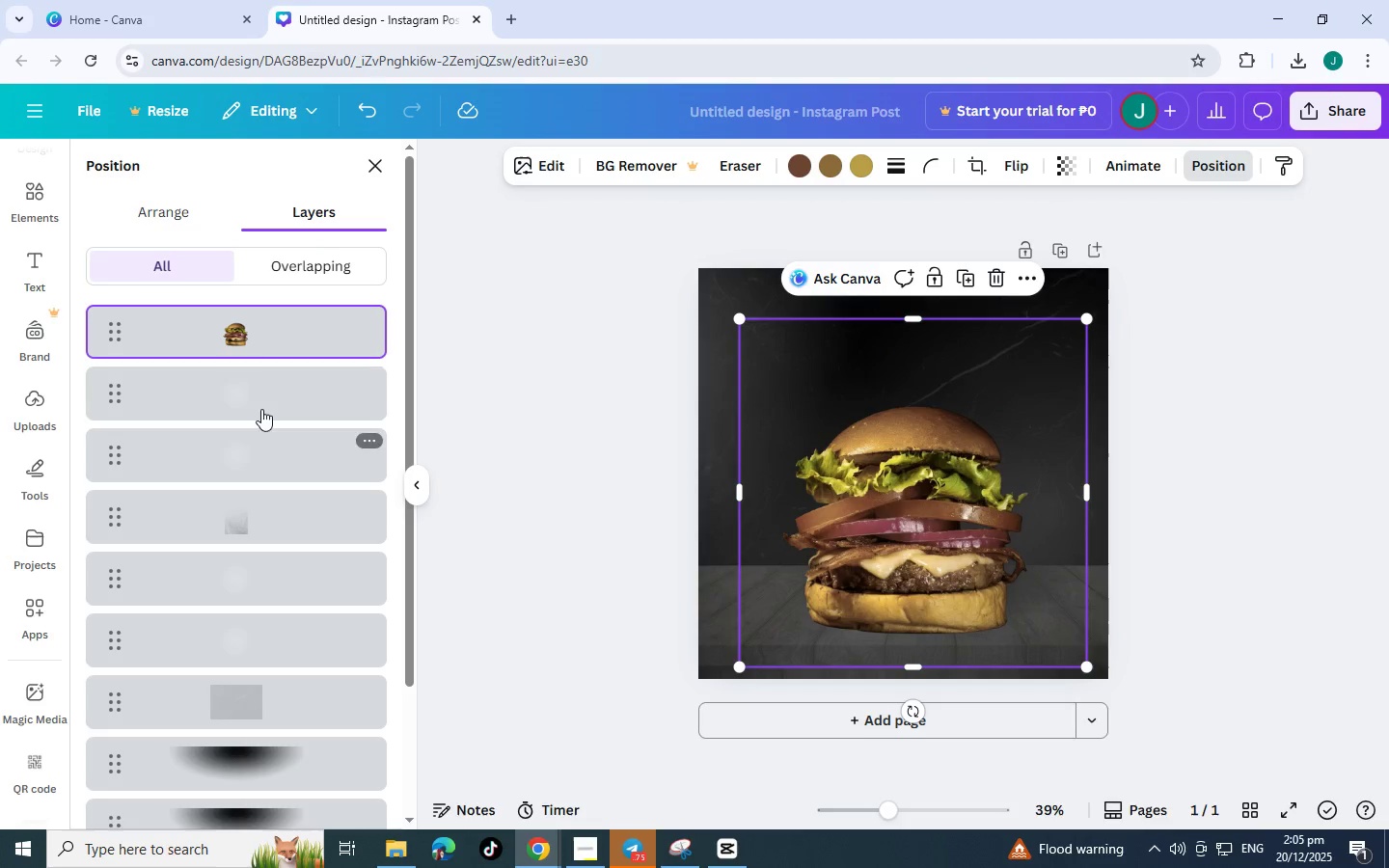 
left_click_drag(start_coordinate=[255, 339], to_coordinate=[261, 567])
 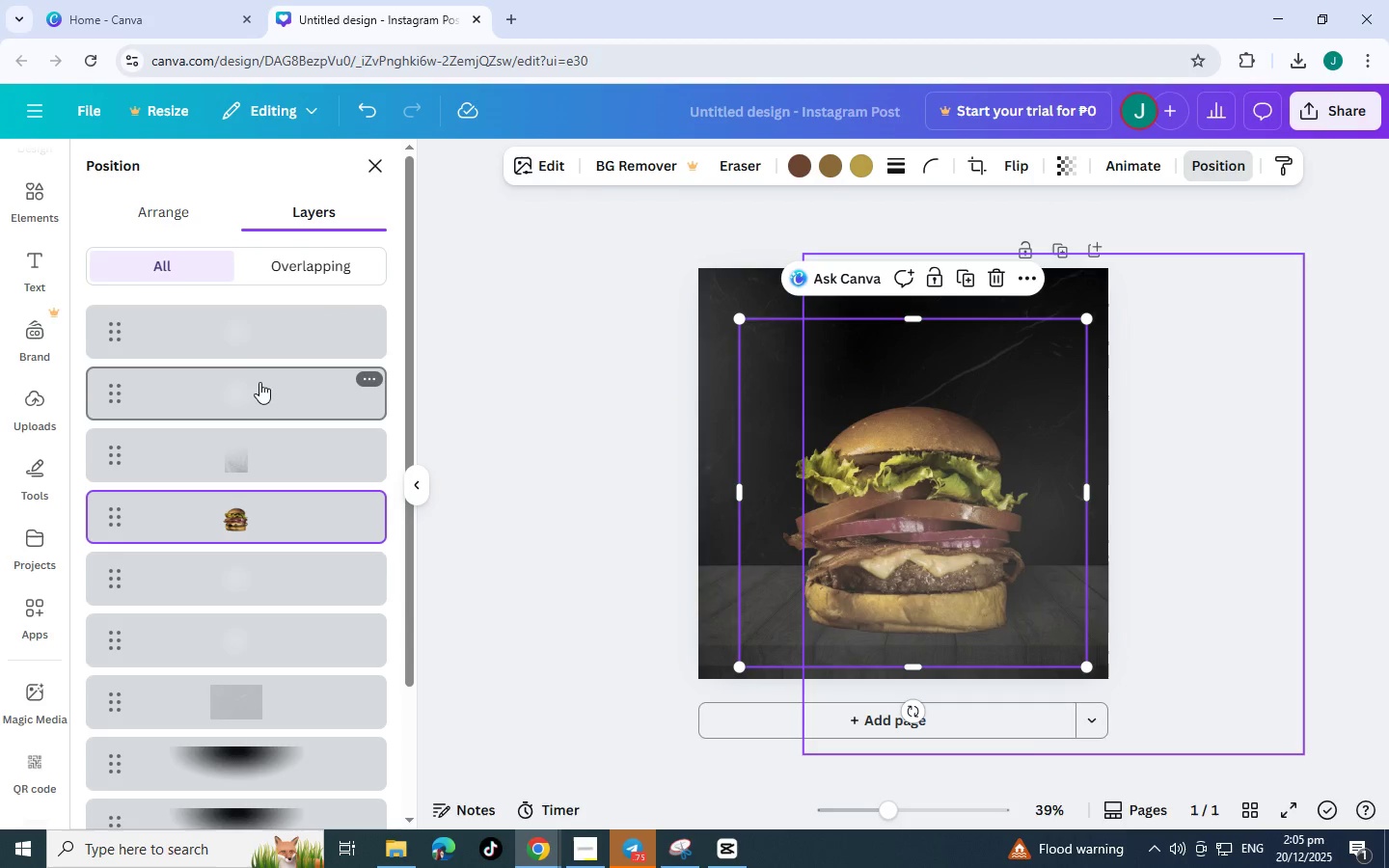 
left_click_drag(start_coordinate=[259, 382], to_coordinate=[255, 553])
 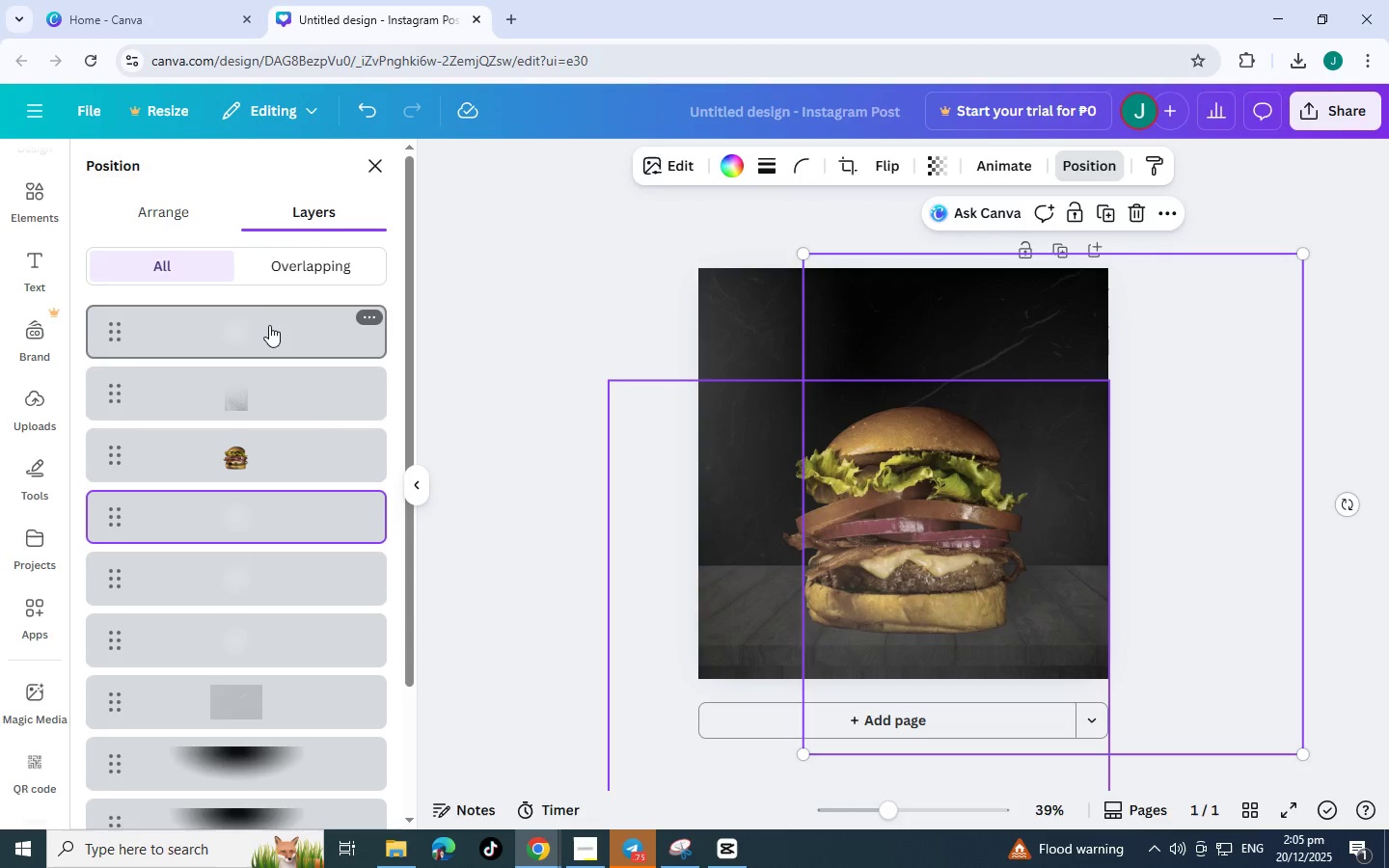 
left_click_drag(start_coordinate=[269, 325], to_coordinate=[261, 498])
 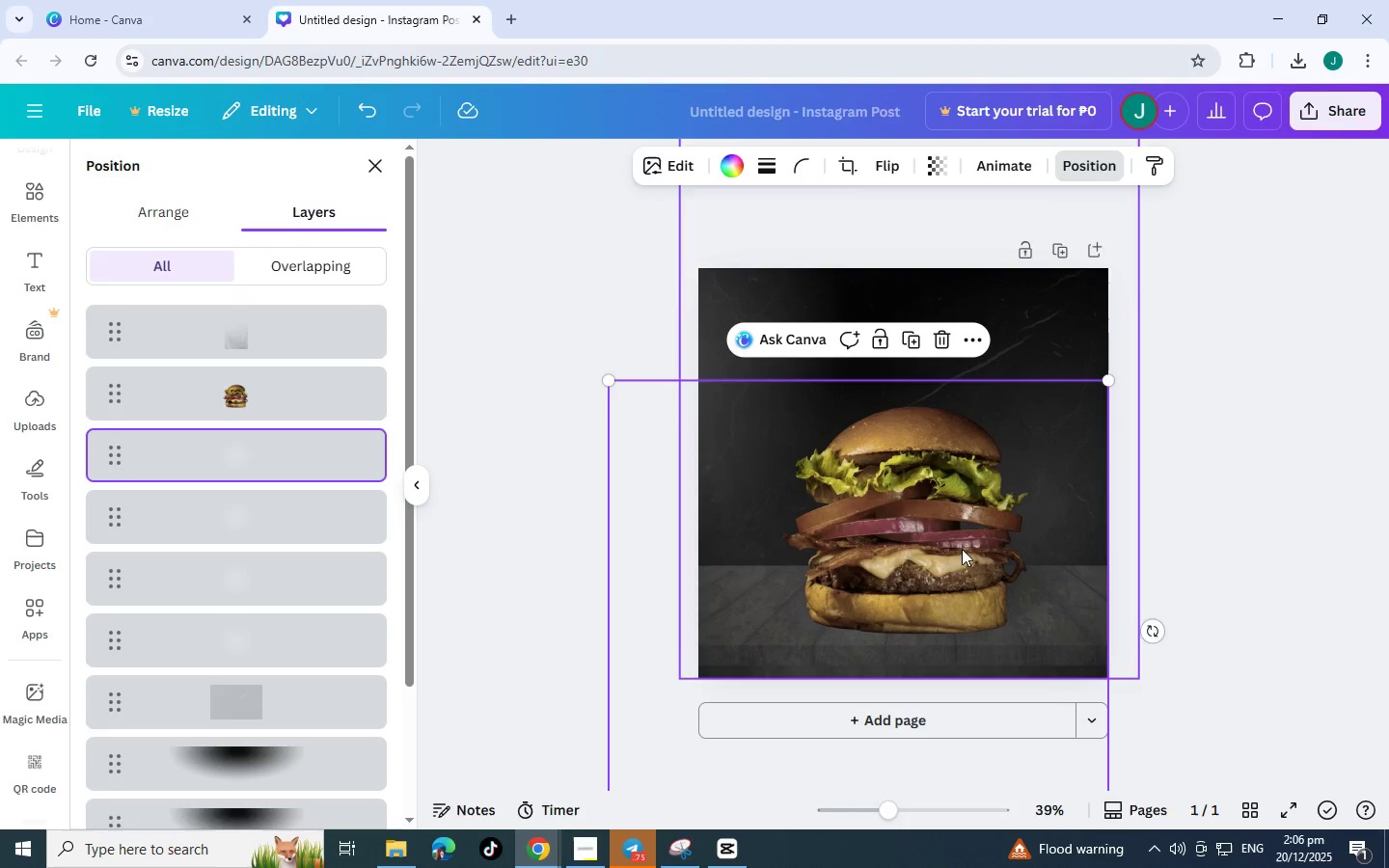 
double_click([1280, 476])
 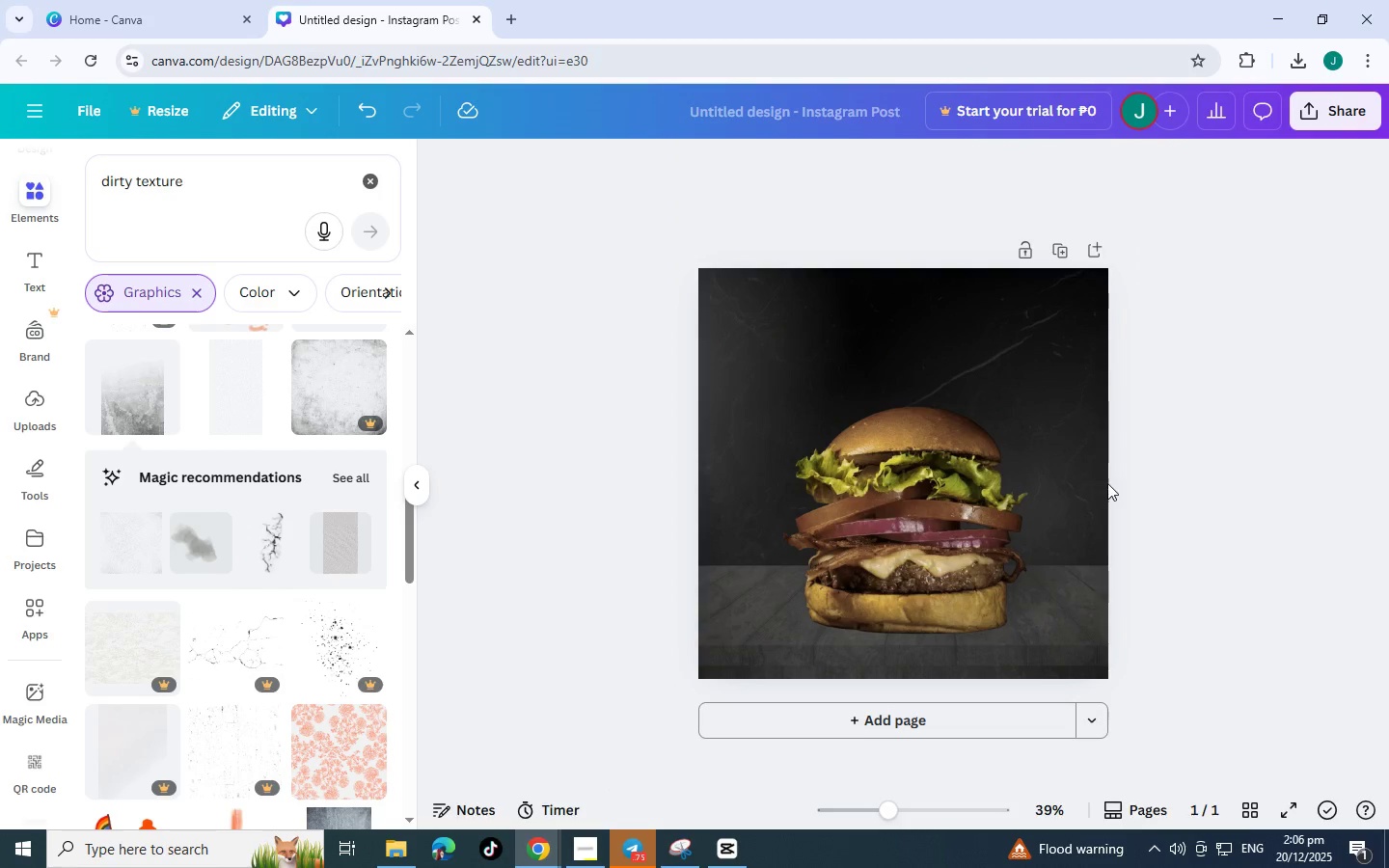 
left_click([935, 516])
 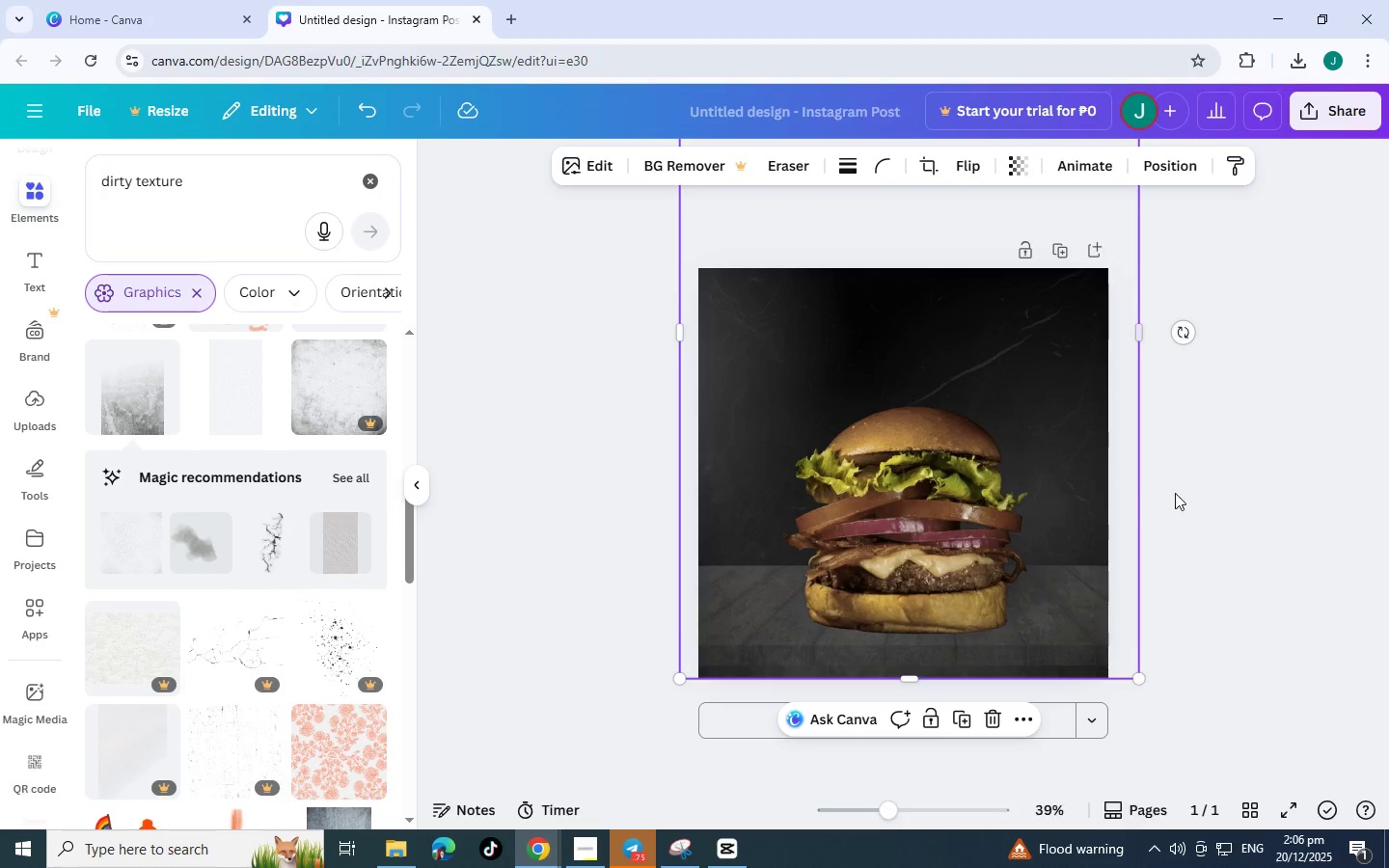 
left_click([1228, 469])
 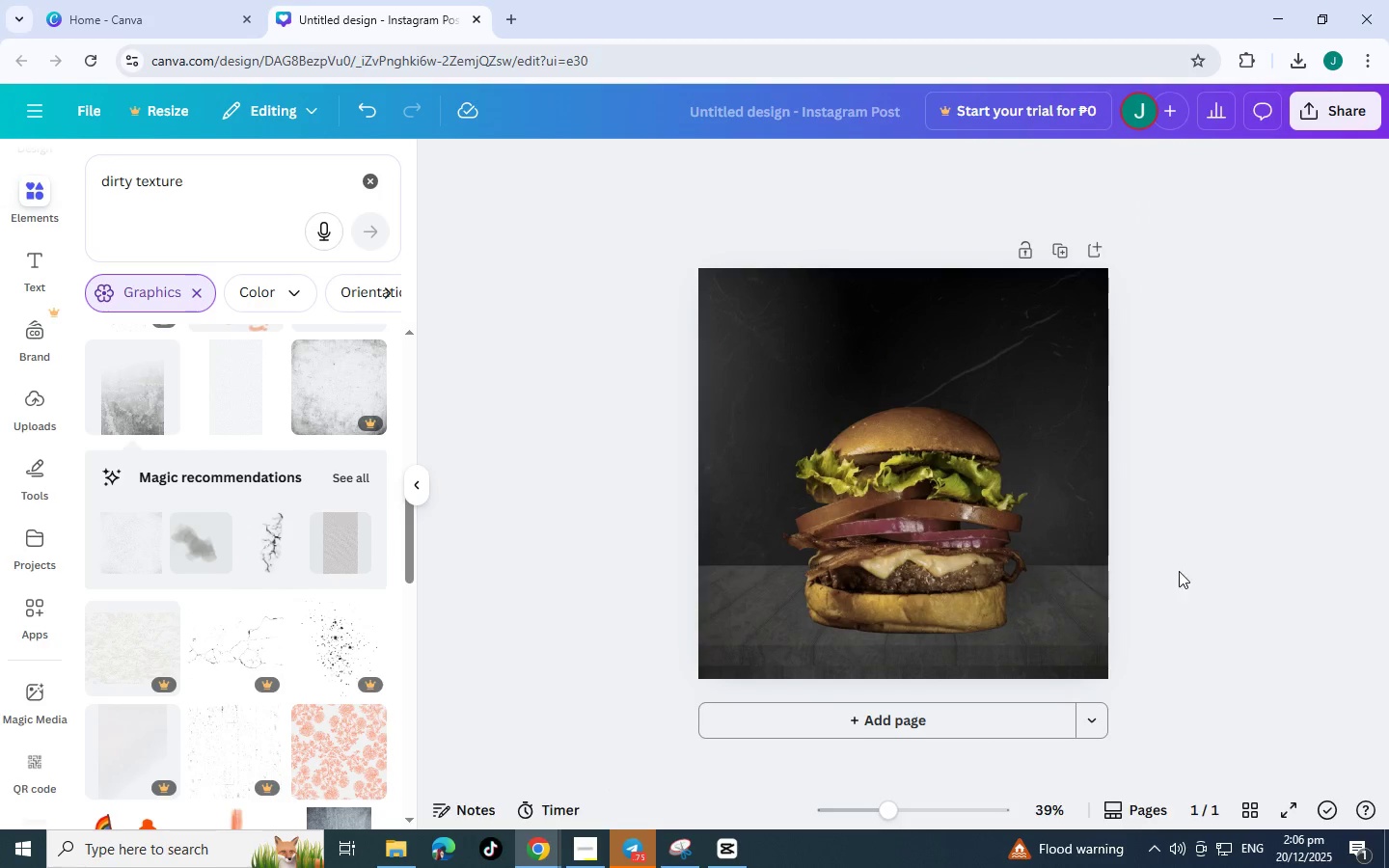 
scroll: coordinate [1185, 545], scroll_direction: down, amount: 1.0
 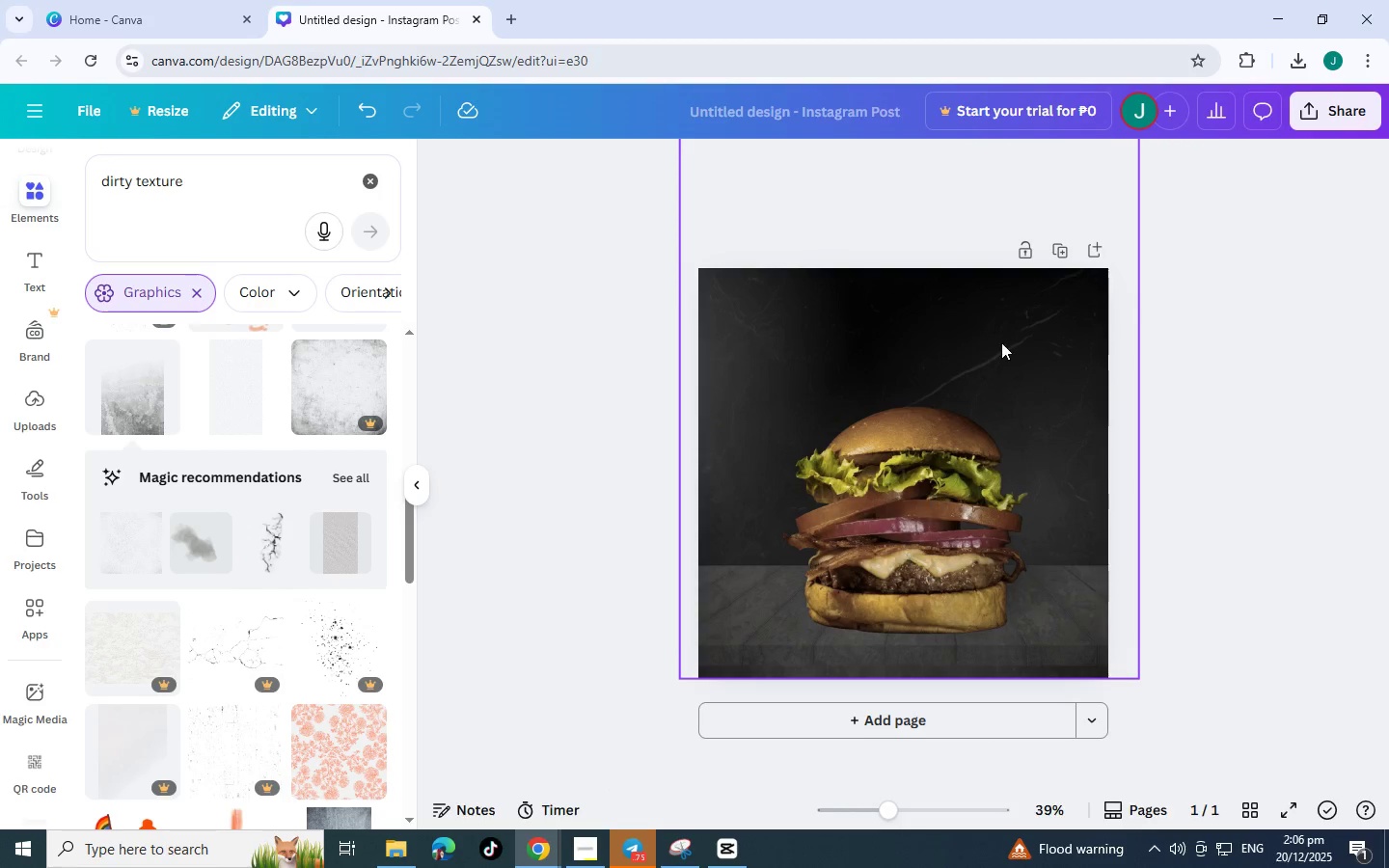 
left_click([1019, 333])
 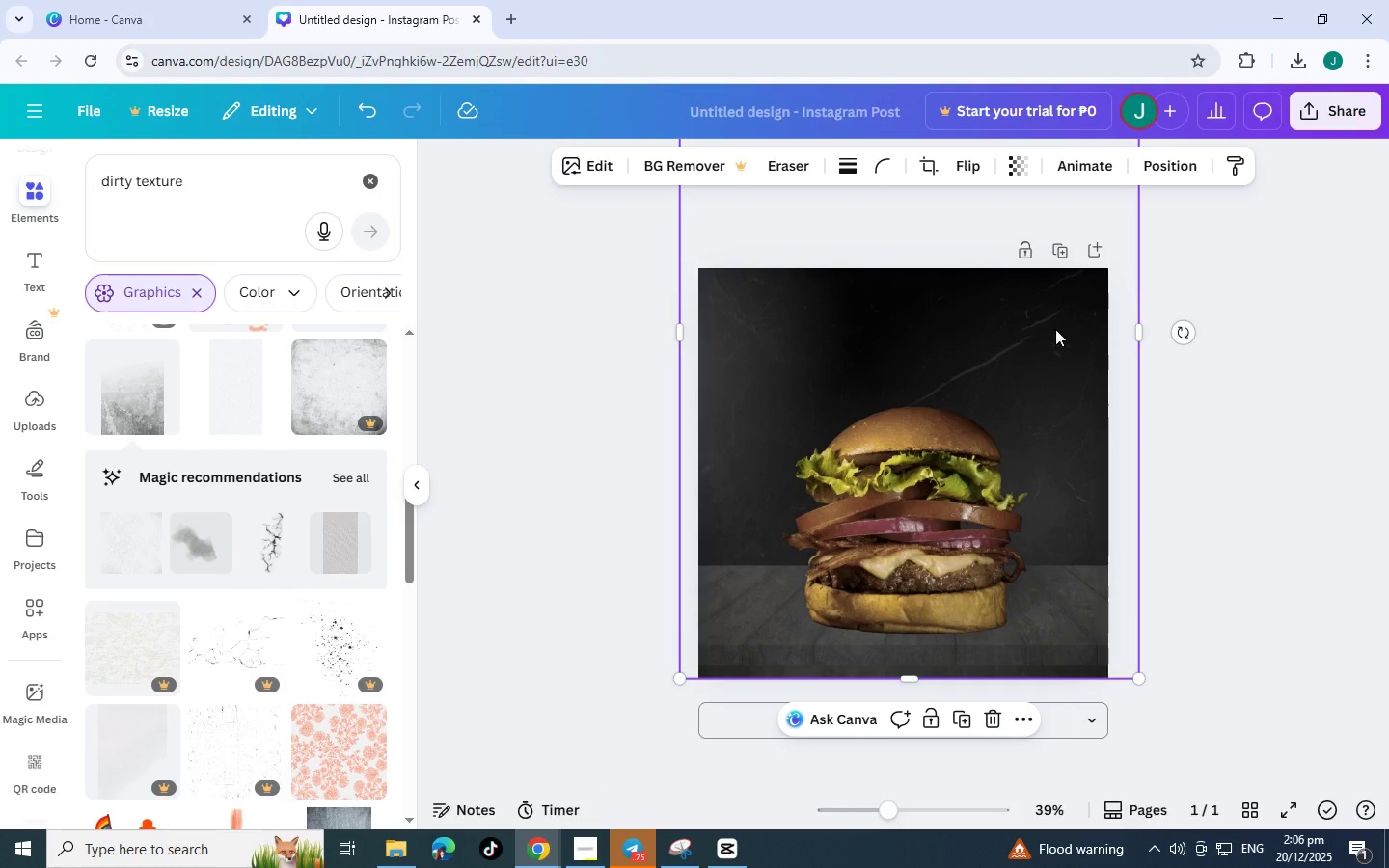 
left_click([1055, 305])
 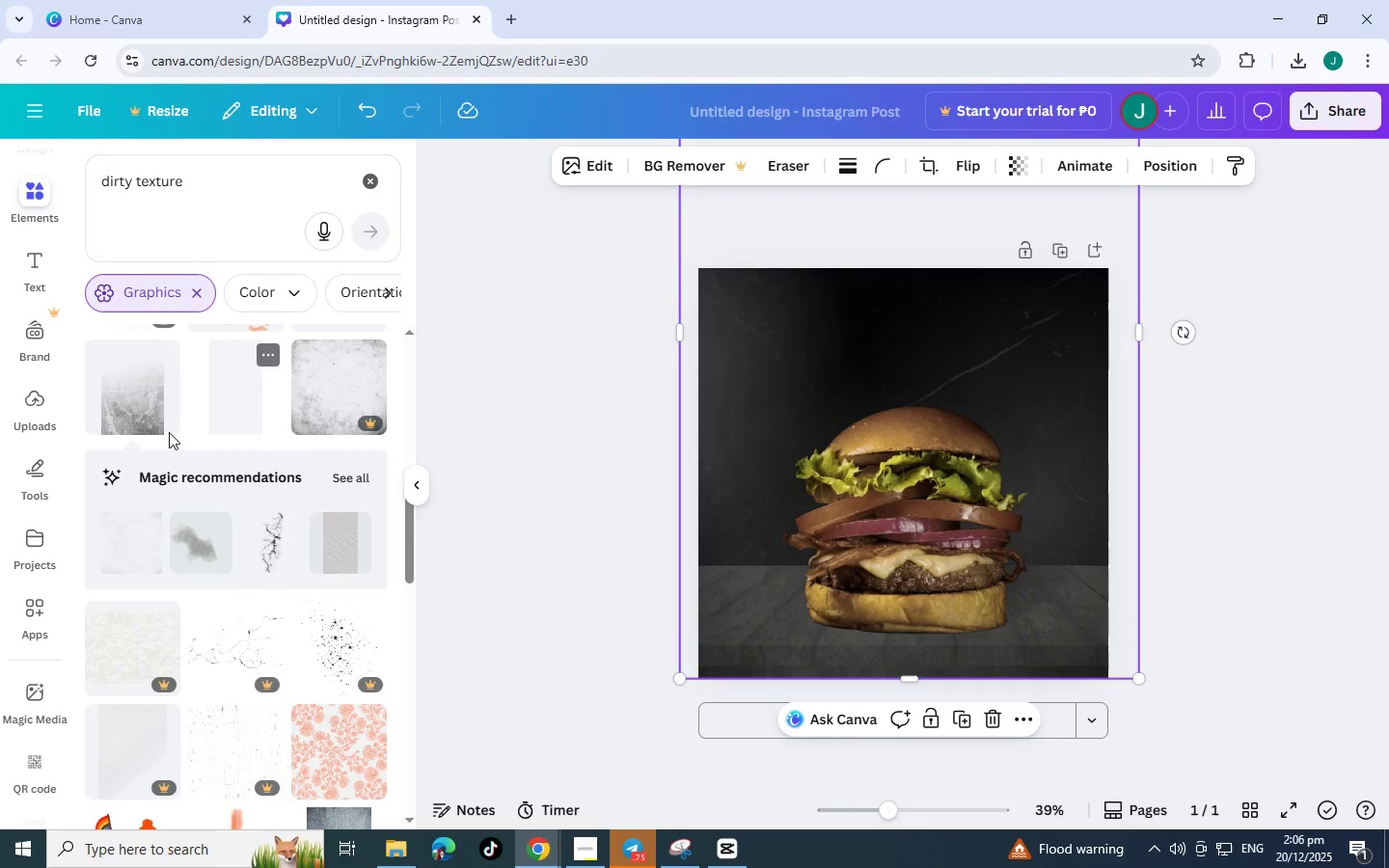 
scroll: coordinate [280, 450], scroll_direction: down, amount: 7.0
 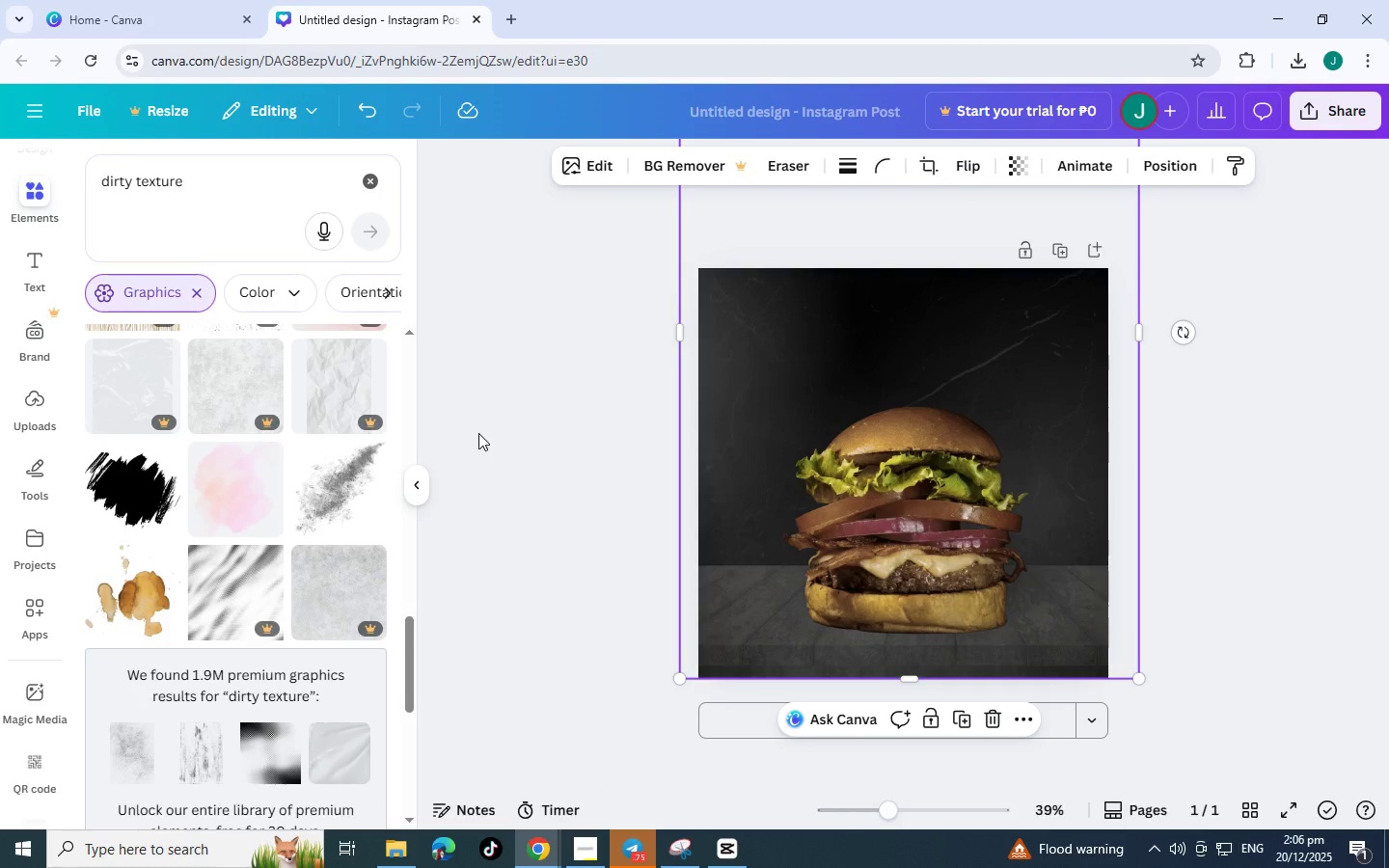 
scroll: coordinate [505, 433], scroll_direction: none, amount: 0.0
 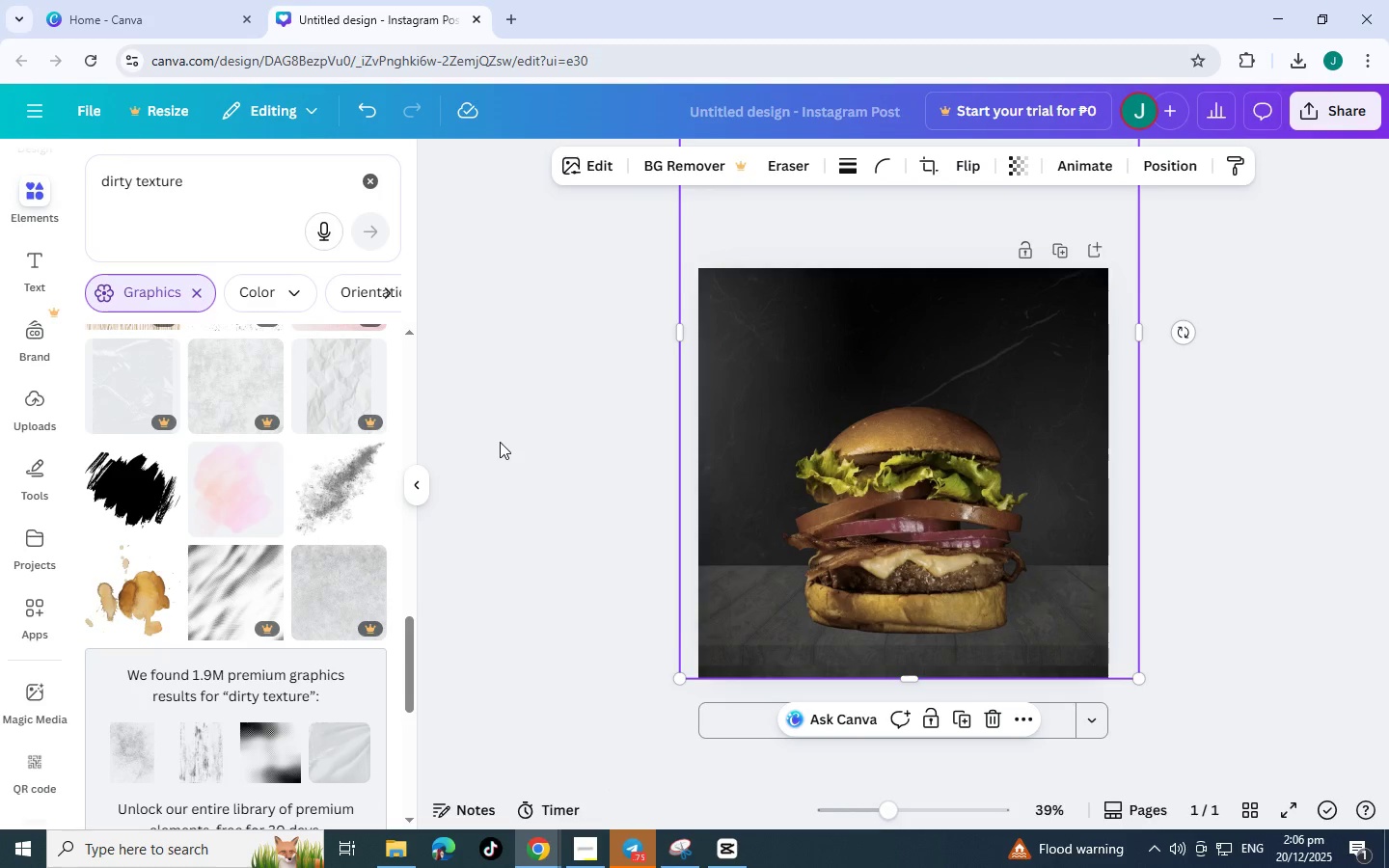 
left_click([500, 442])
 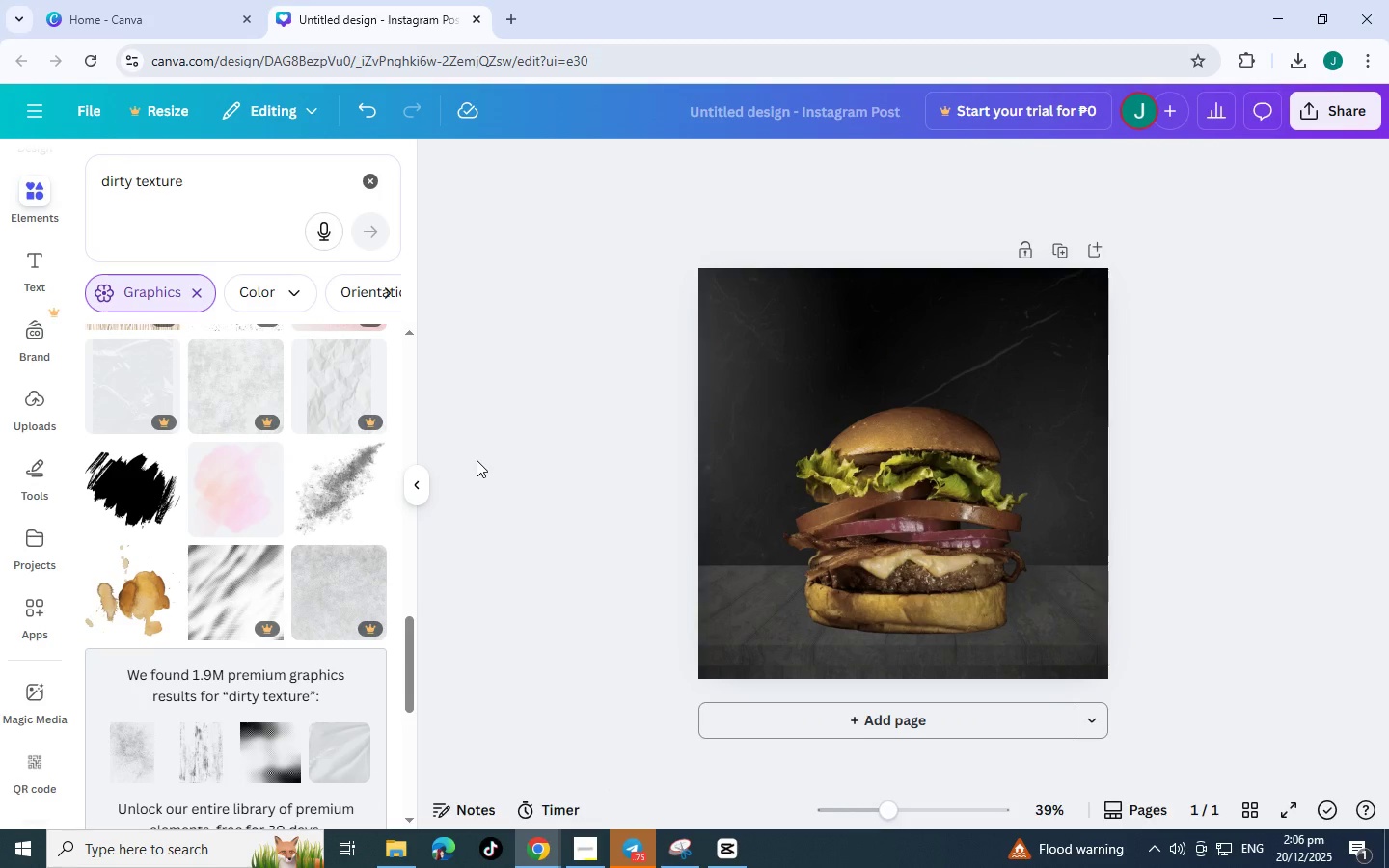 
scroll: coordinate [477, 460], scroll_direction: up, amount: 2.0
 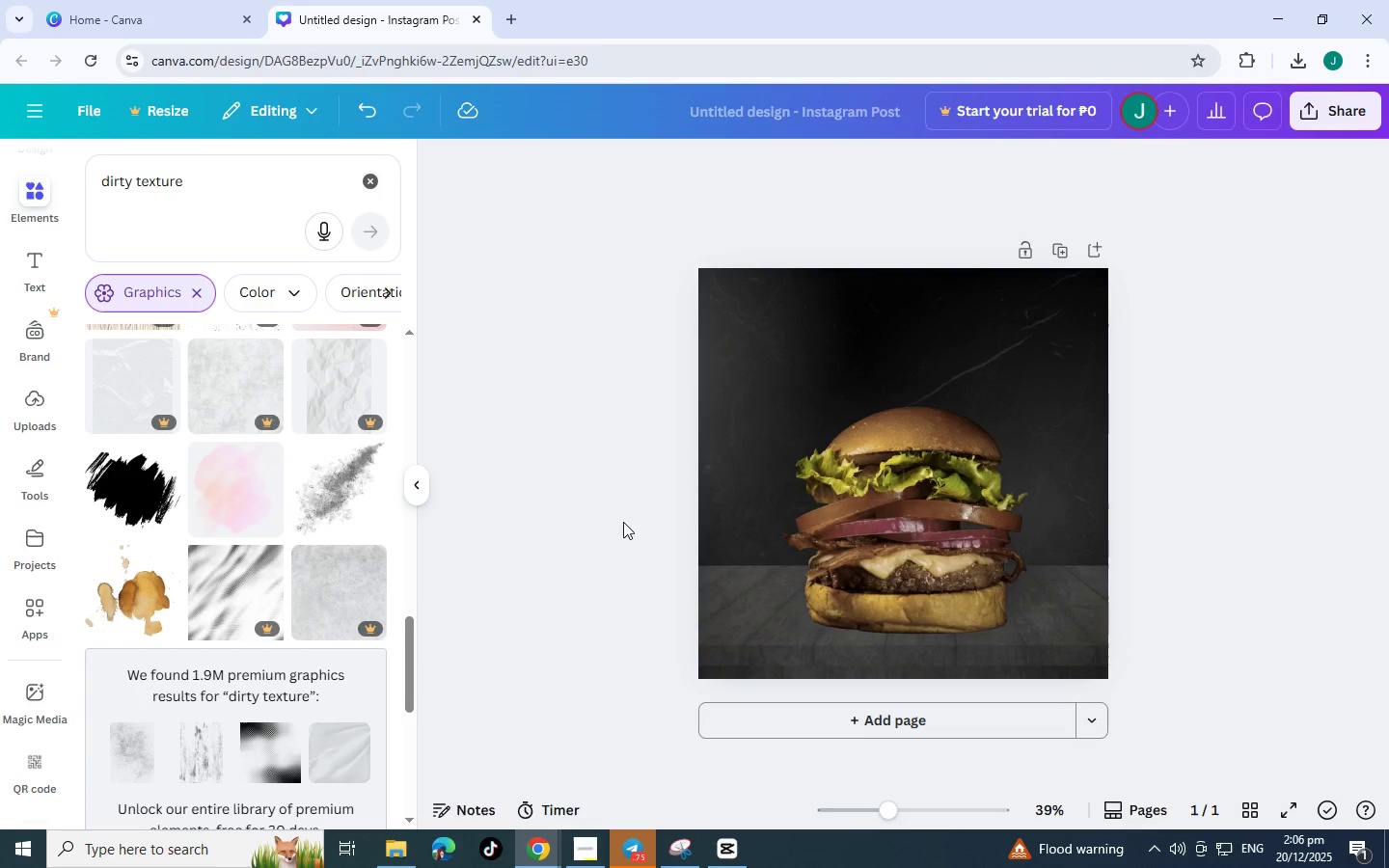 
scroll: coordinate [623, 522], scroll_direction: down, amount: 1.0
 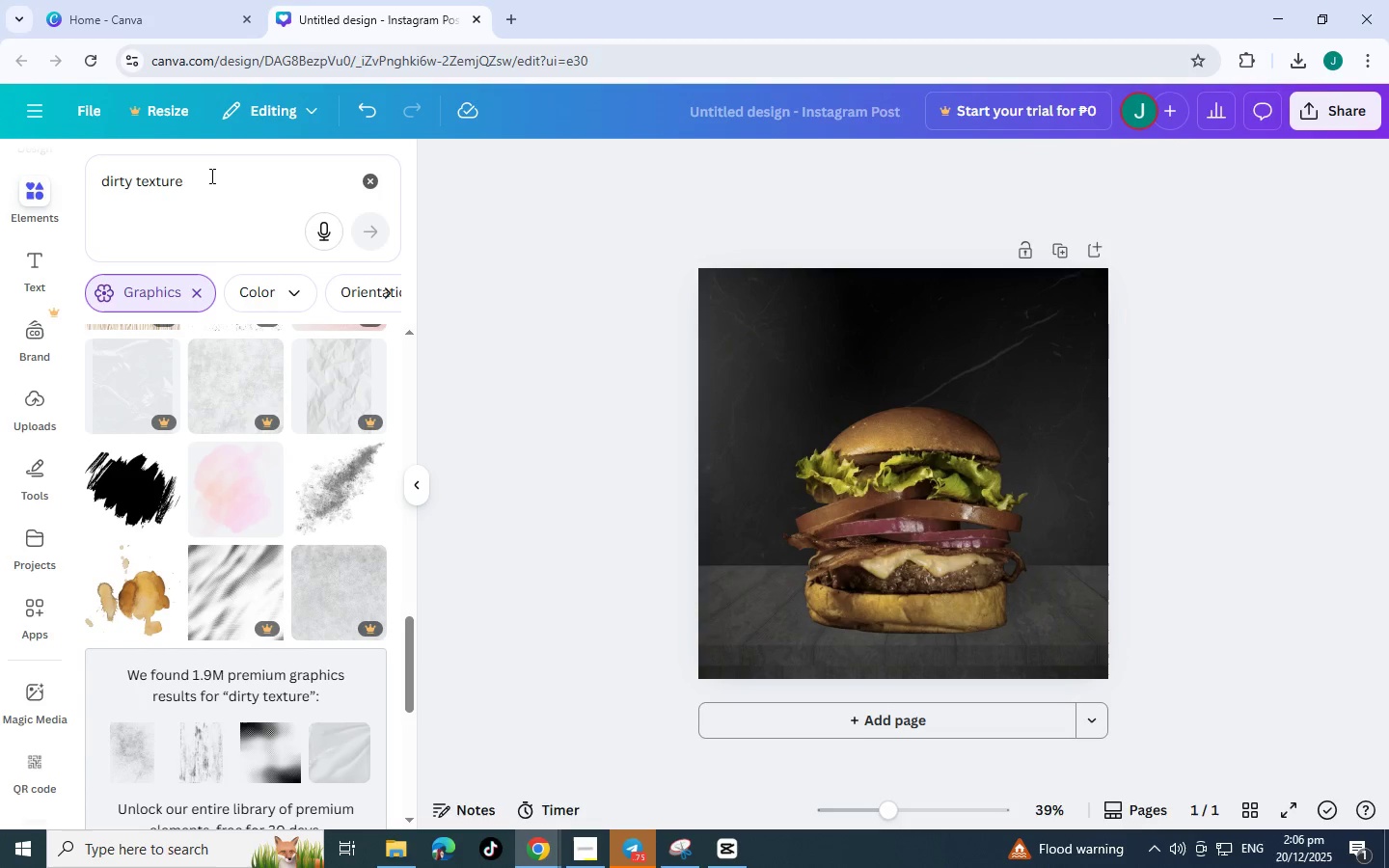 
left_click_drag(start_coordinate=[230, 182], to_coordinate=[0, 184])
 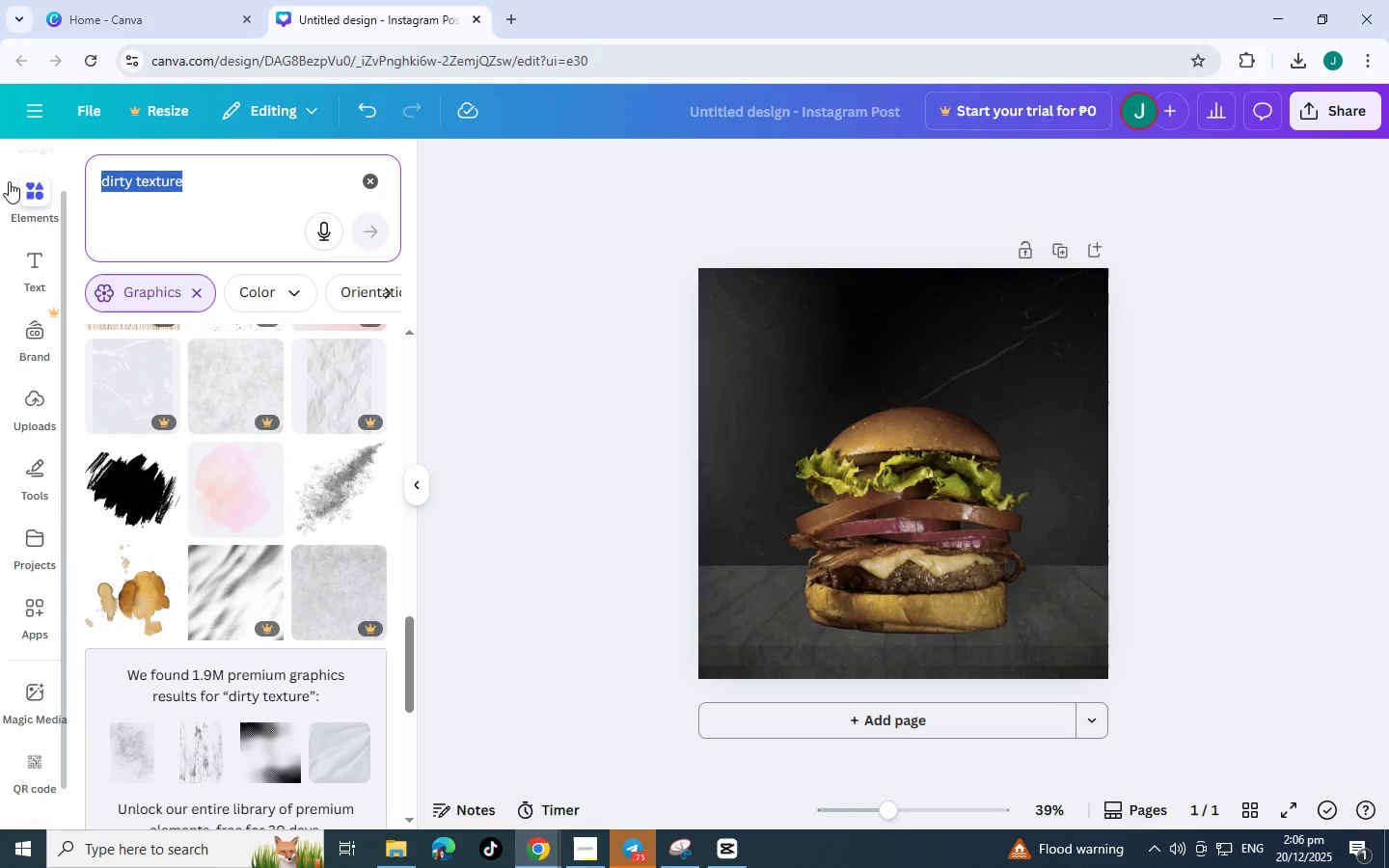 
type(darm)
key(Backspace)
type(k marble)
 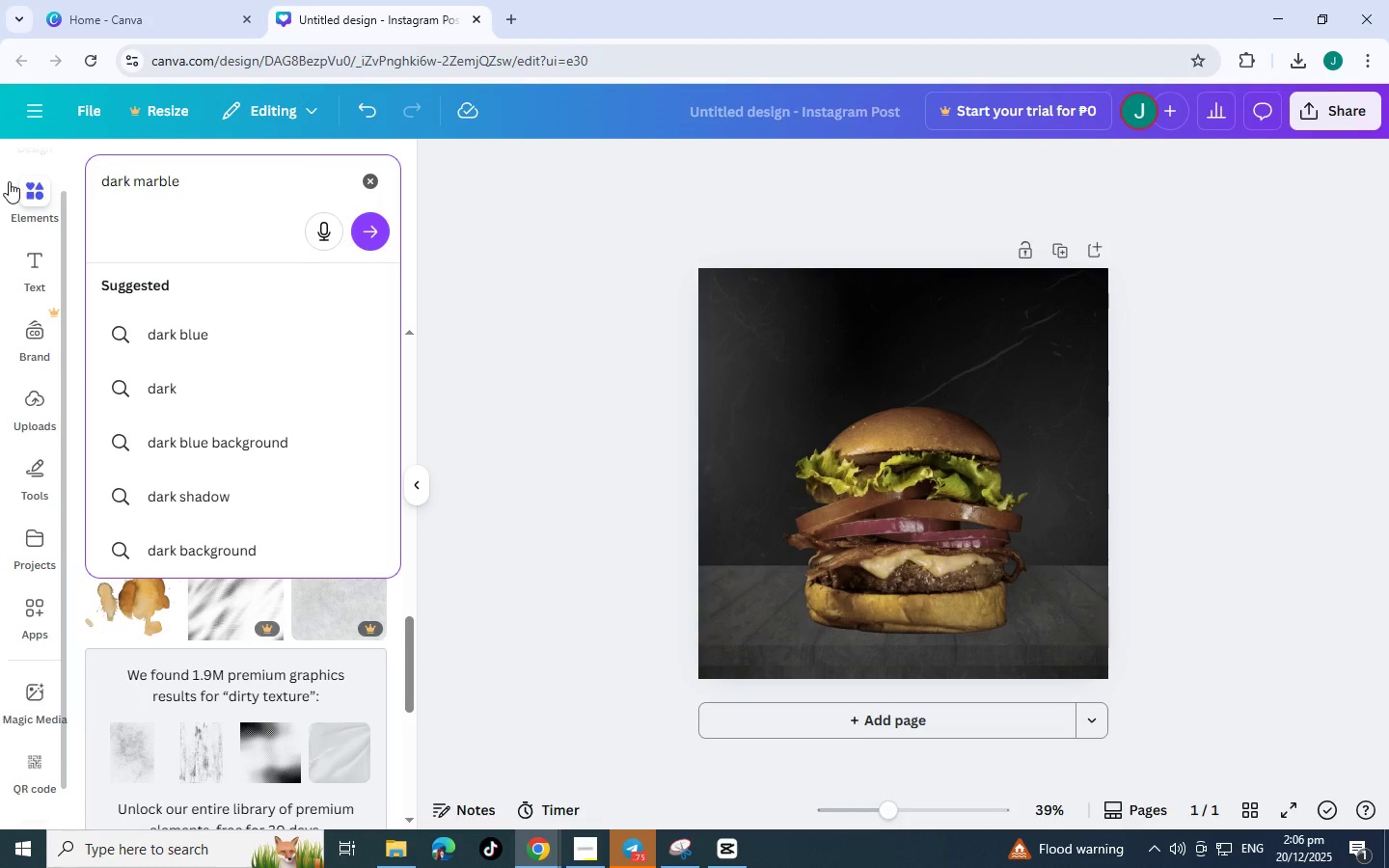 
key(Enter)
 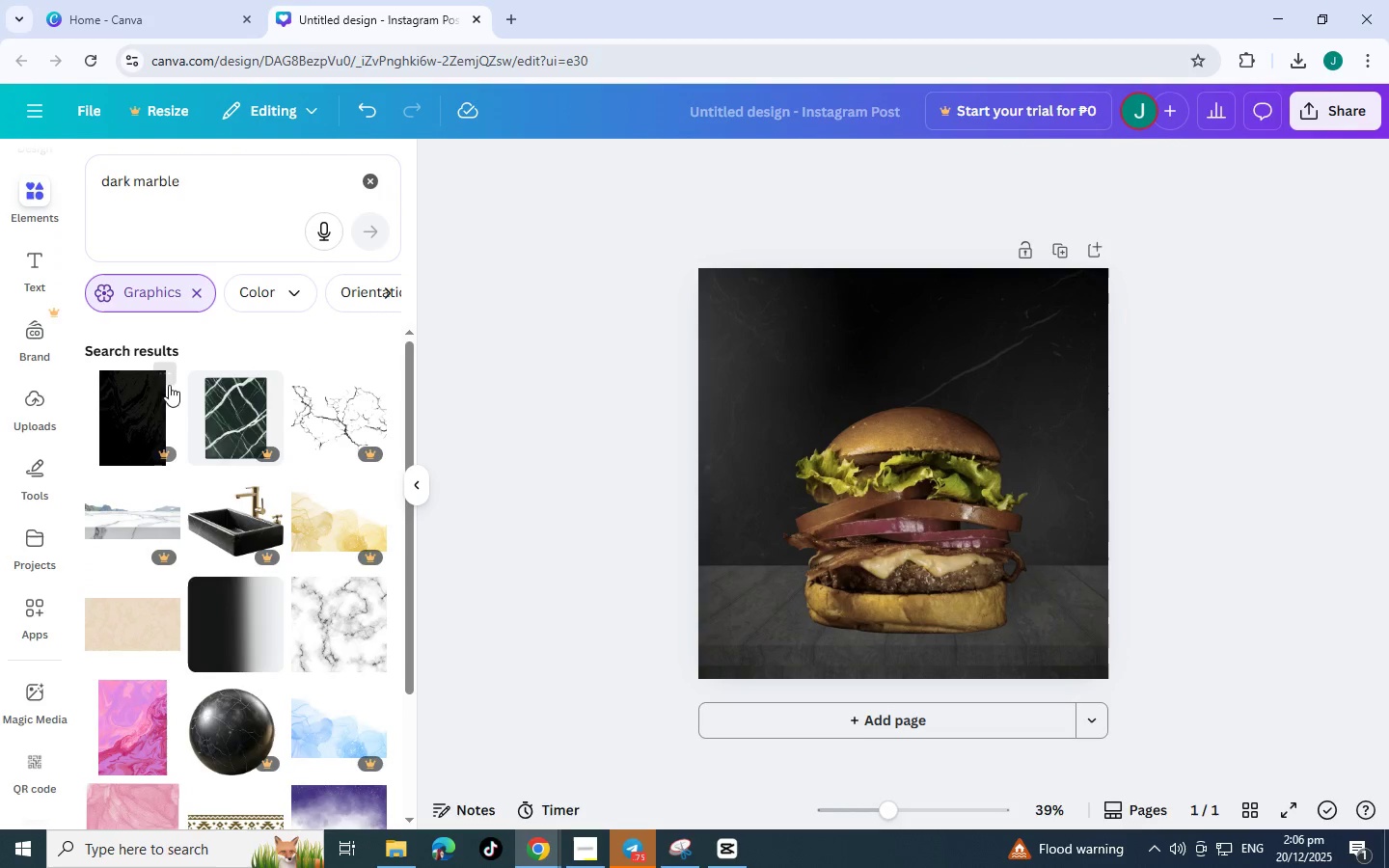 
scroll: coordinate [242, 507], scroll_direction: down, amount: 15.0
 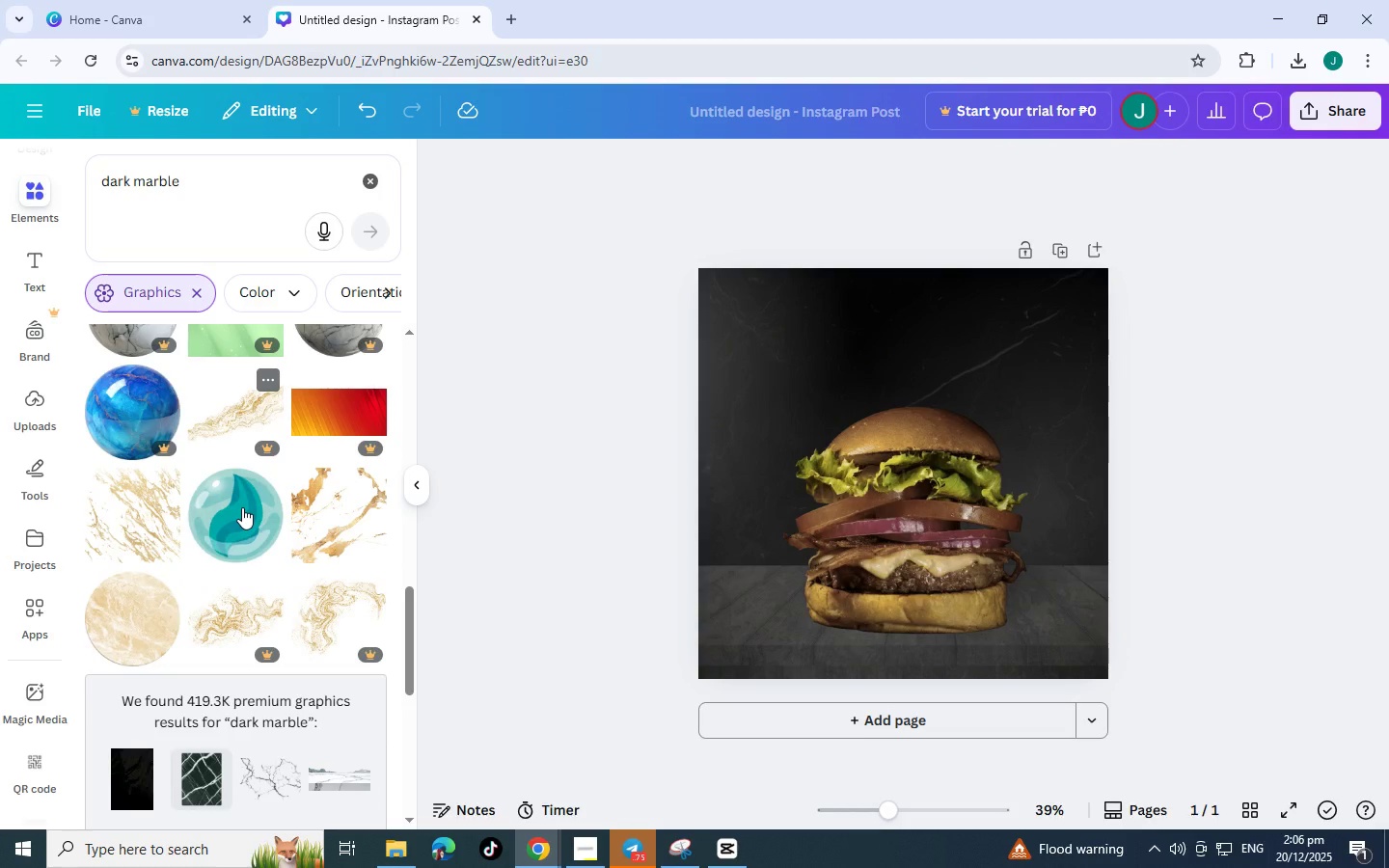 
scroll: coordinate [242, 502], scroll_direction: down, amount: 8.0
 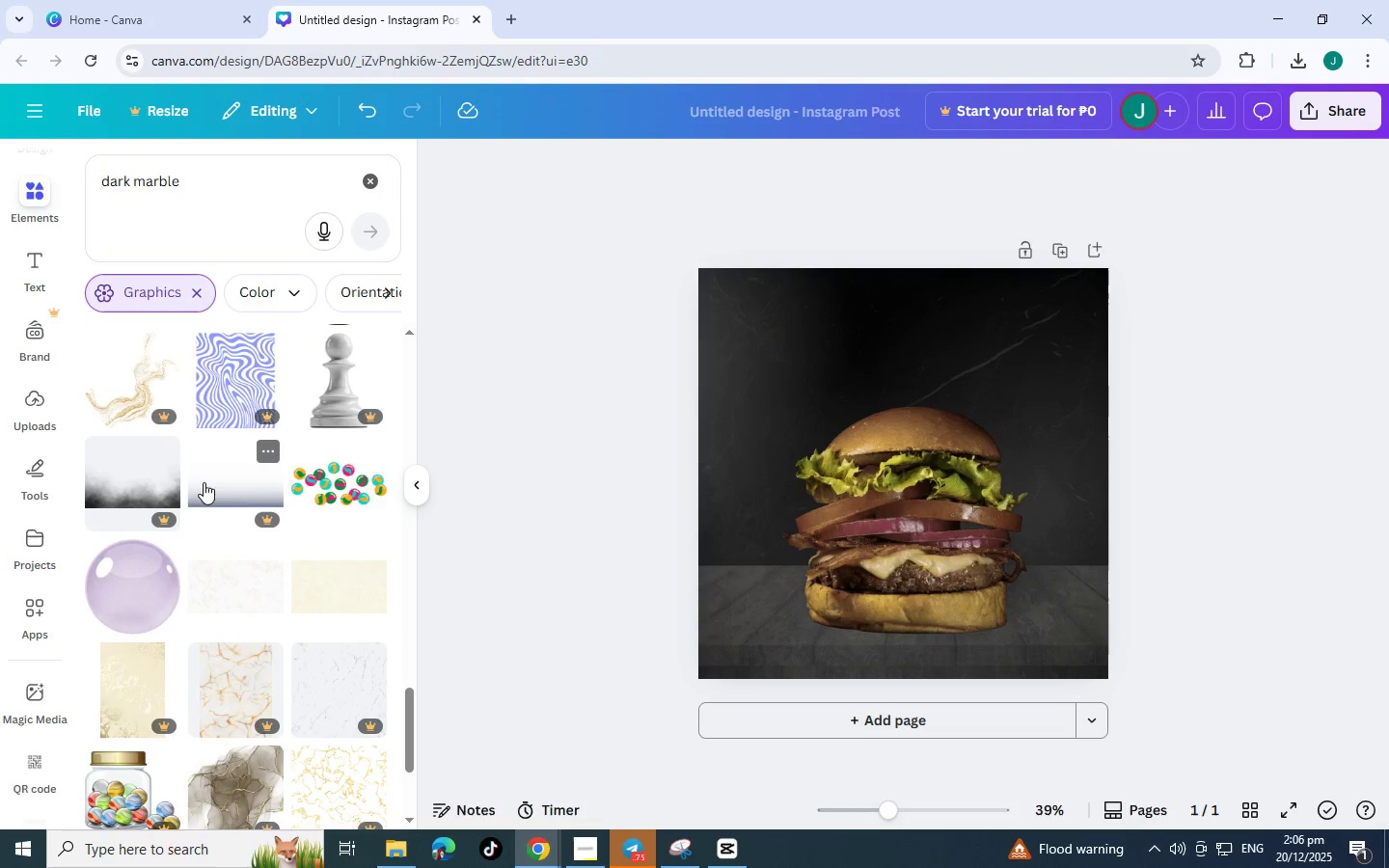 
mouse_move([204, 458])
 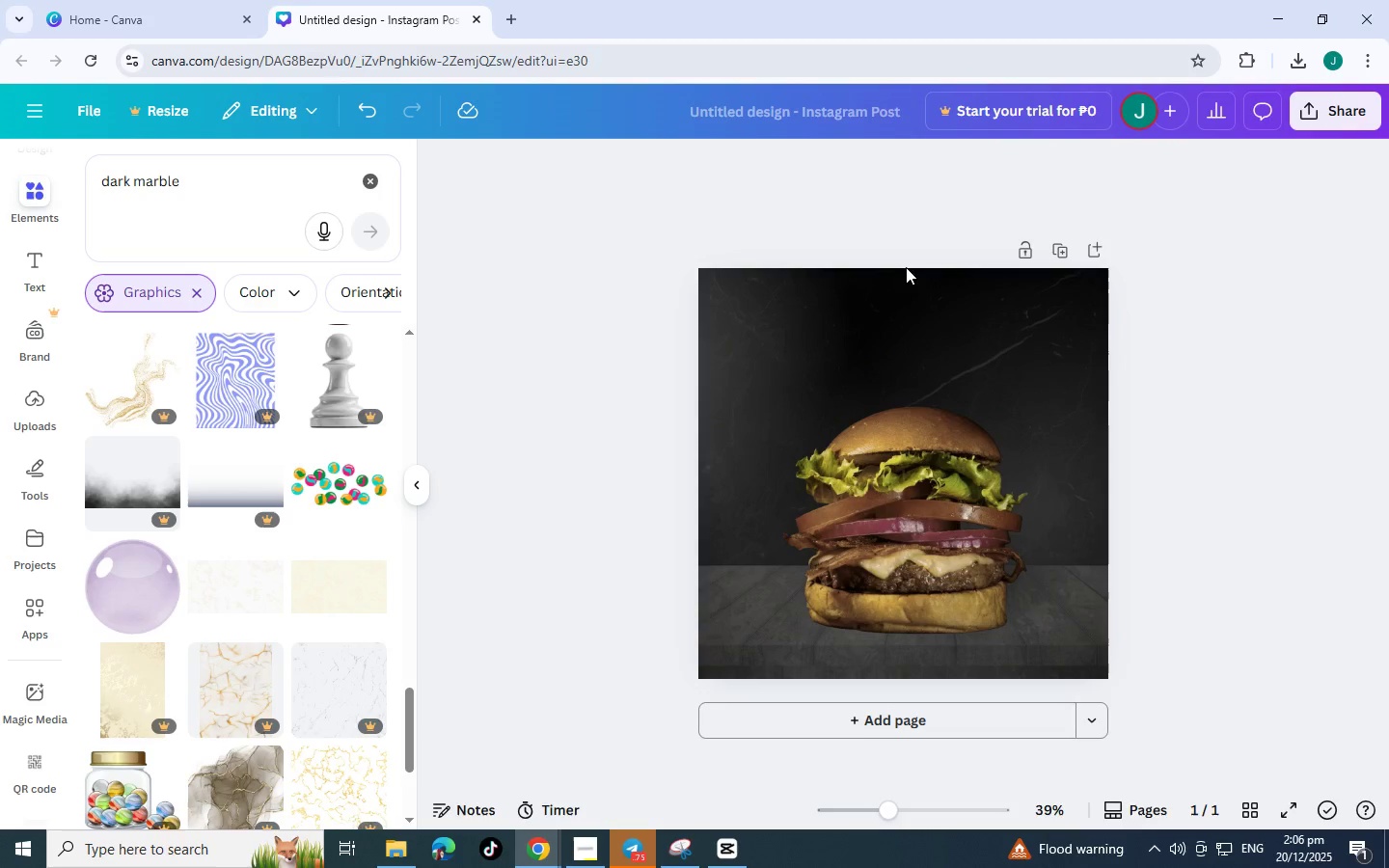 
left_click([906, 313])
 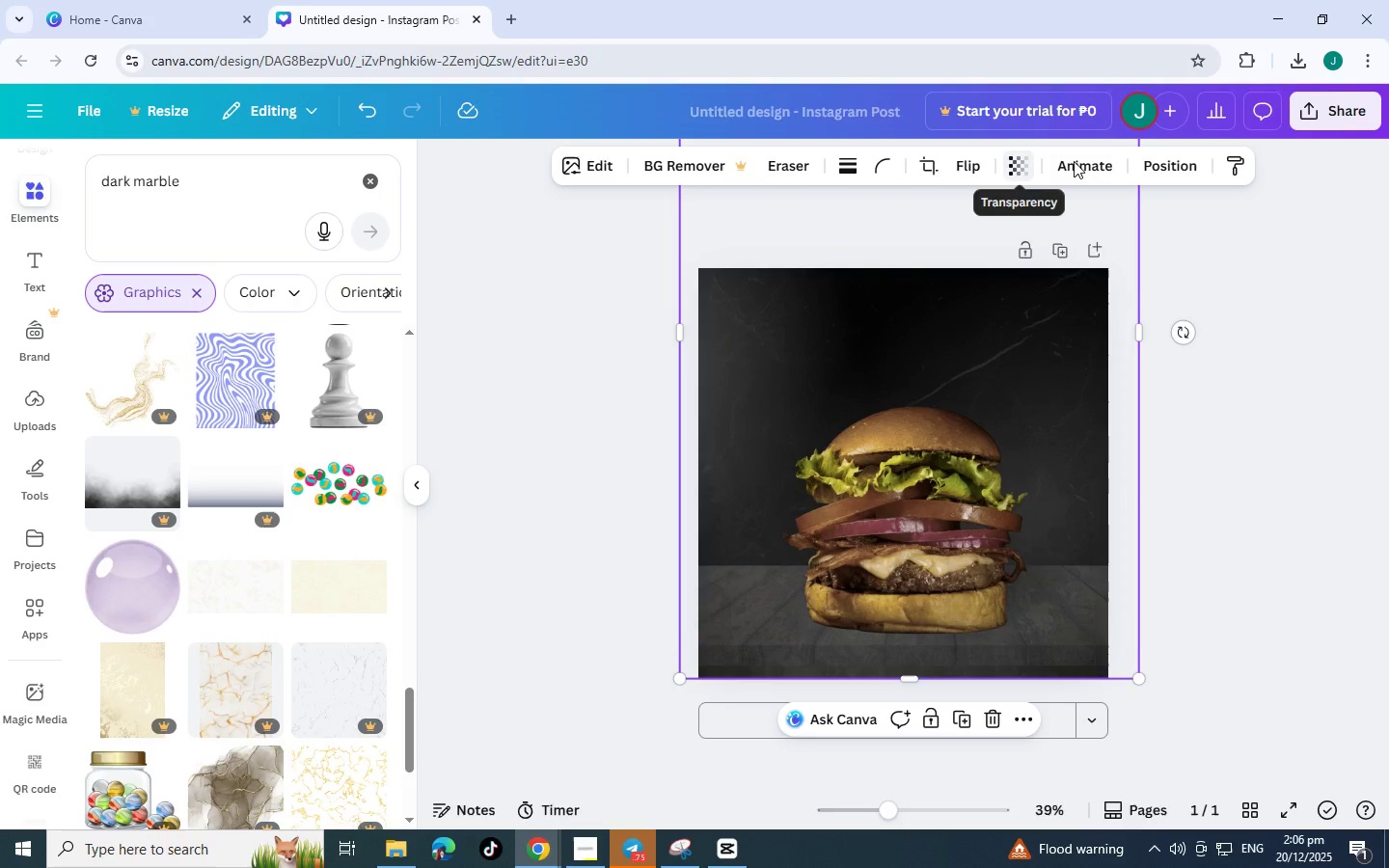 
left_click([1147, 159])
 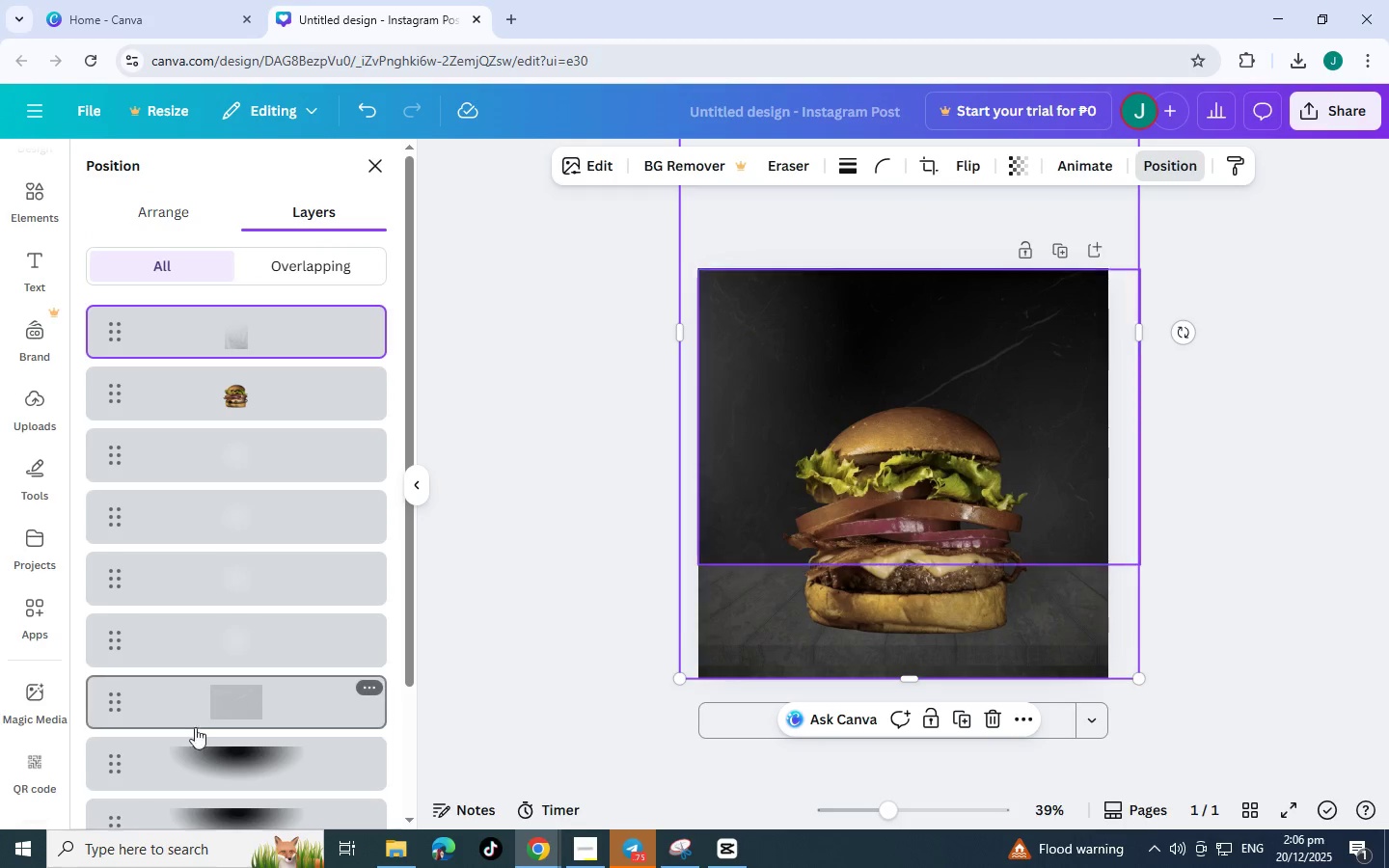 
left_click([203, 720])
 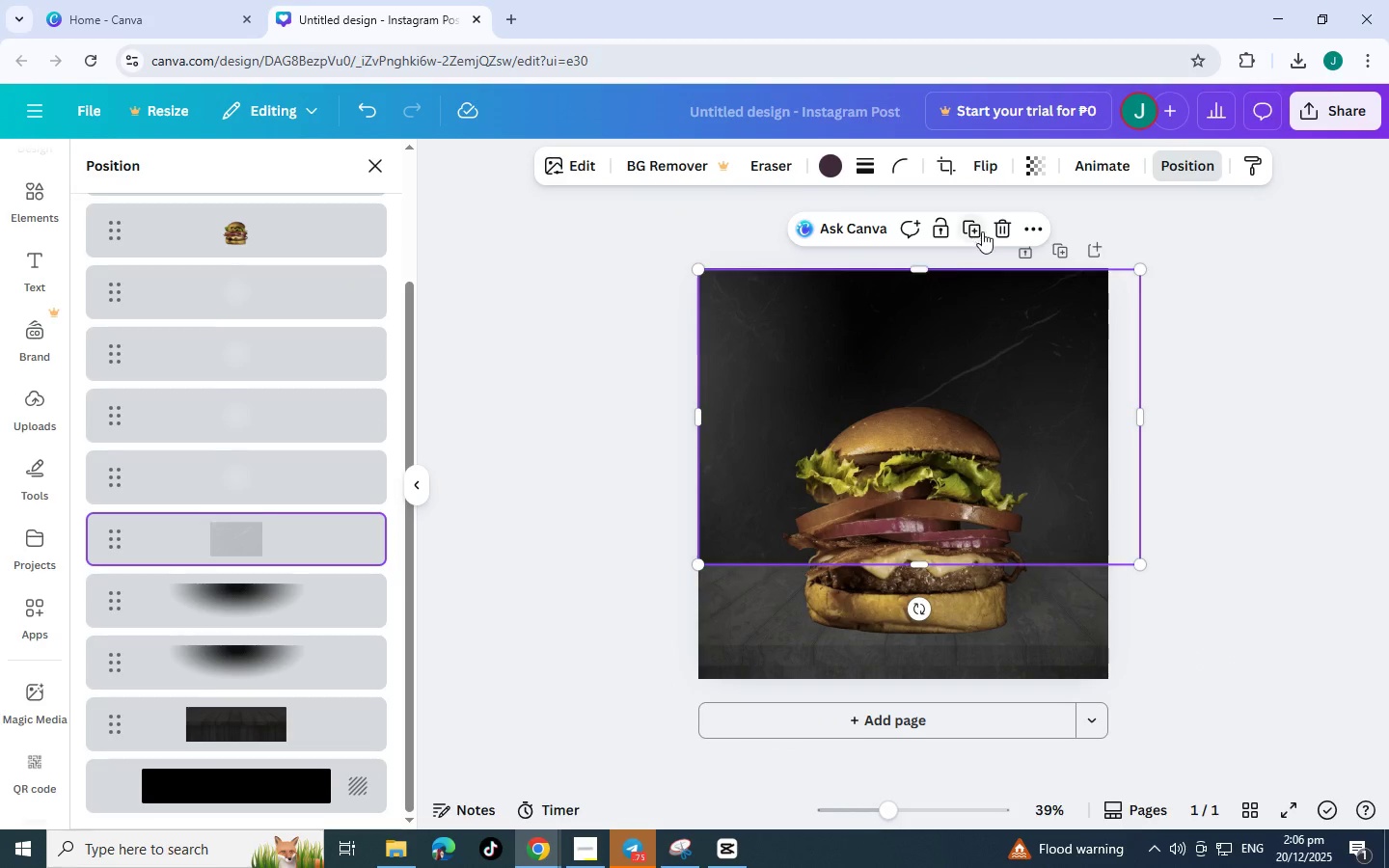 
scroll: coordinate [203, 720], scroll_direction: down, amount: 7.0
 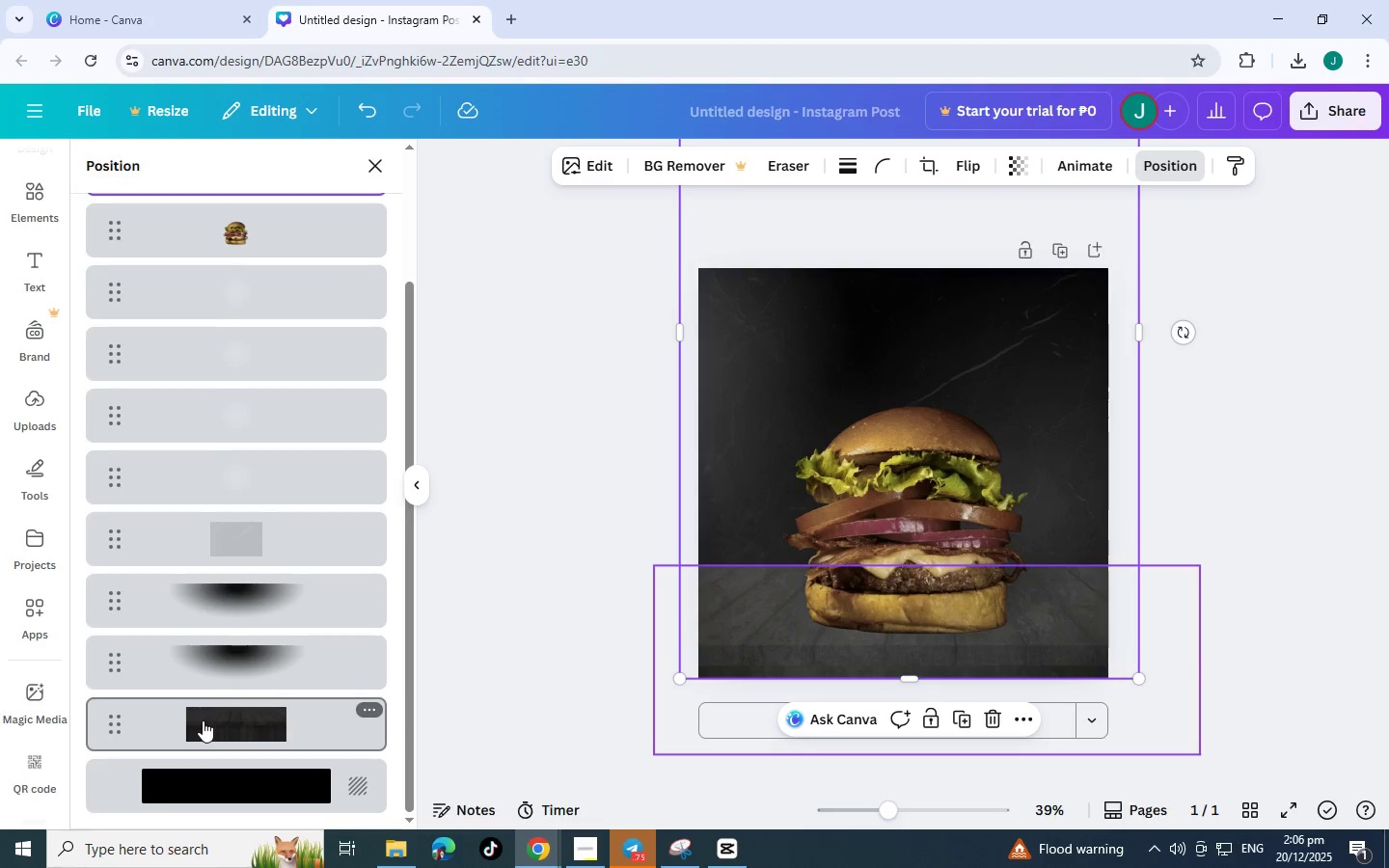 
left_click([1029, 163])
 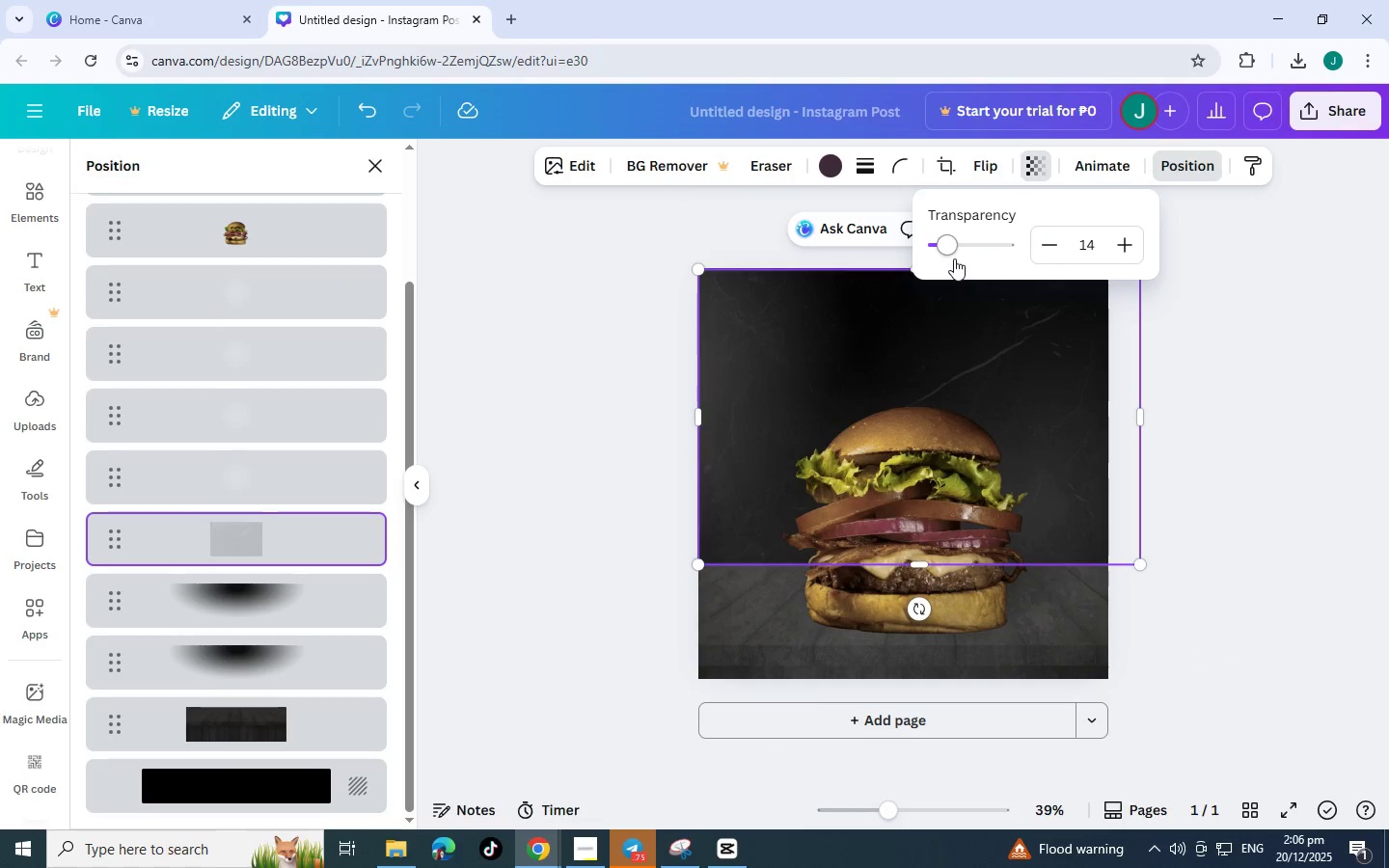 
left_click_drag(start_coordinate=[944, 243], to_coordinate=[952, 238])
 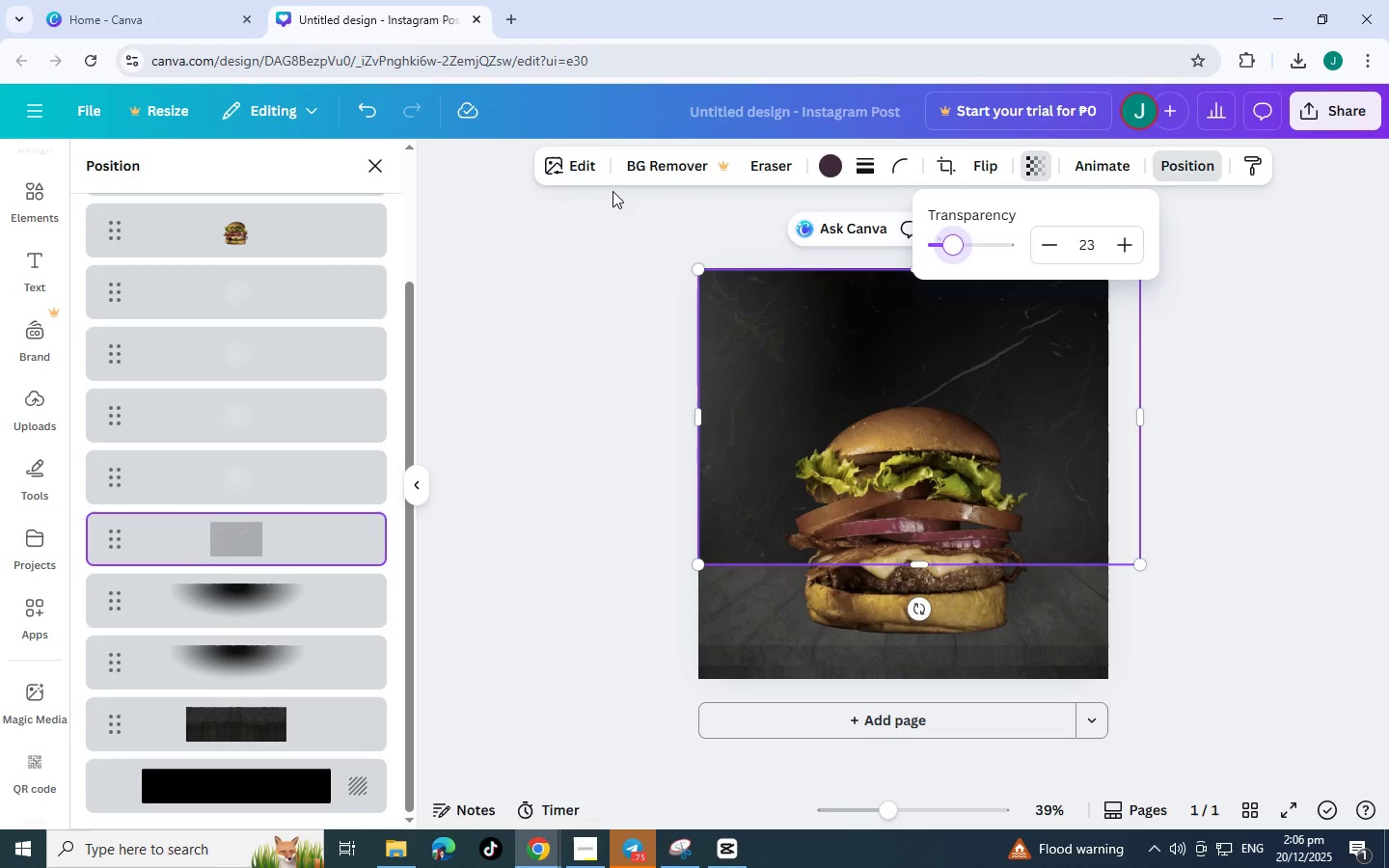 
left_click([580, 173])
 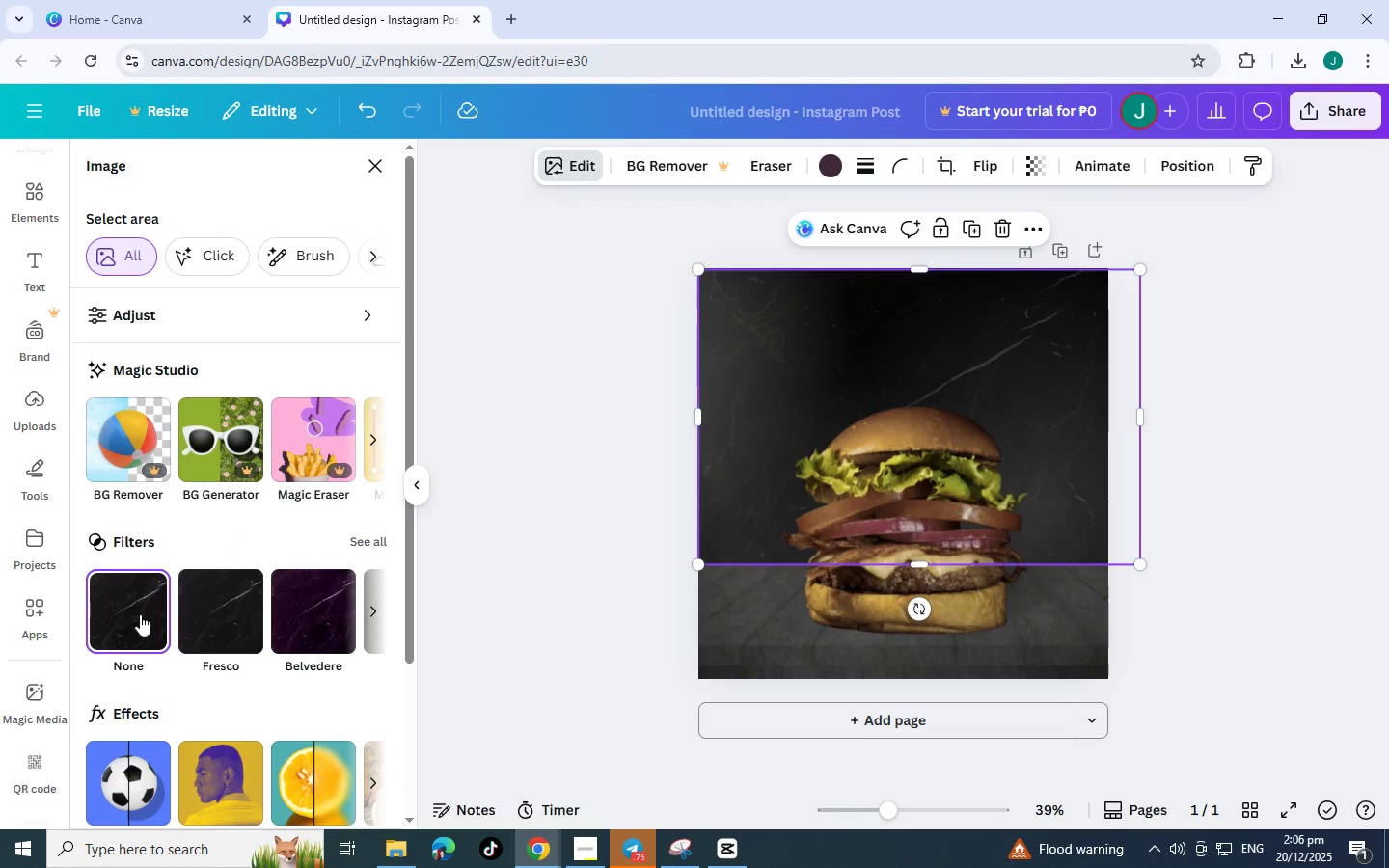 
scroll: coordinate [195, 684], scroll_direction: down, amount: 2.0
 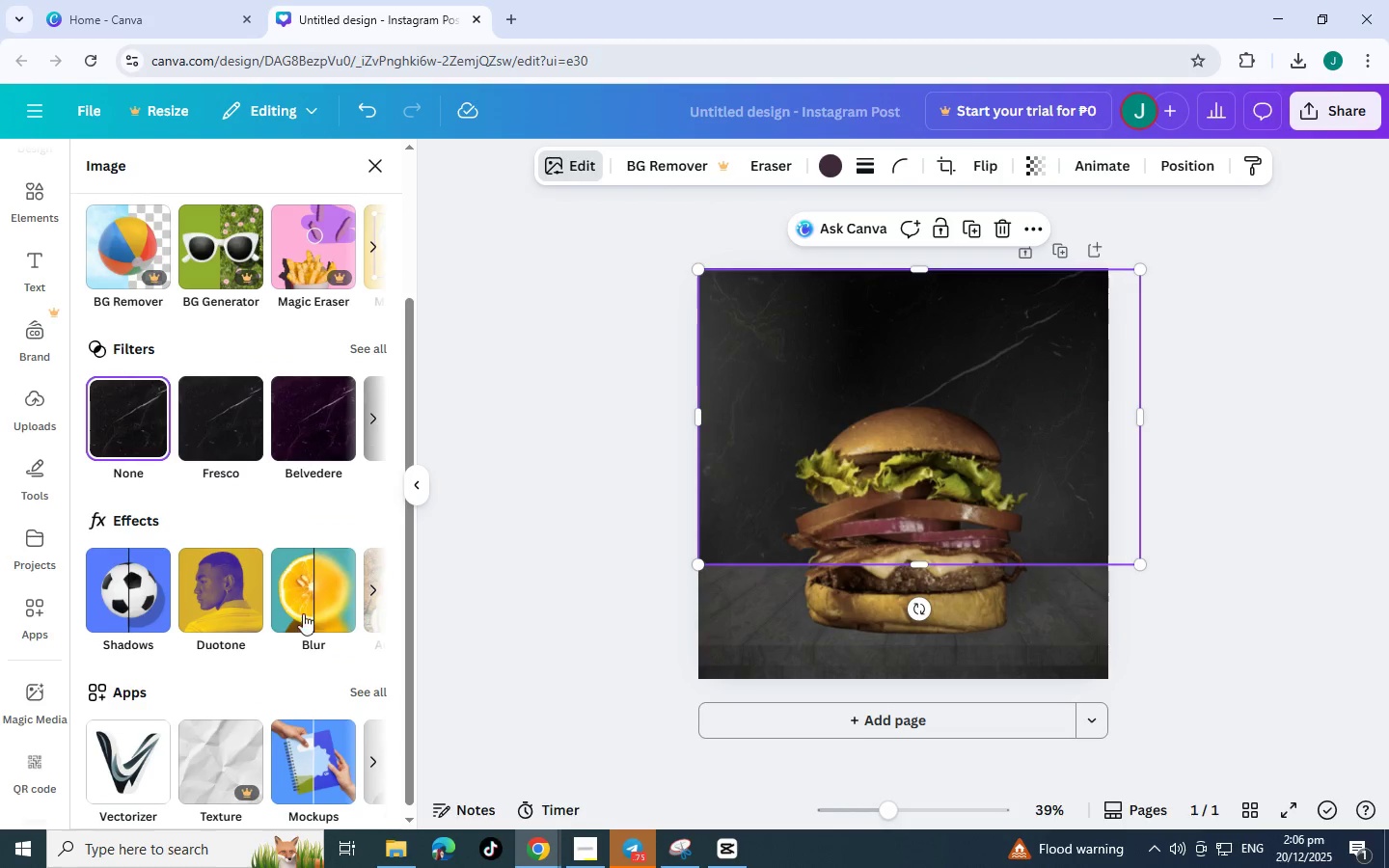 
left_click([308, 593])
 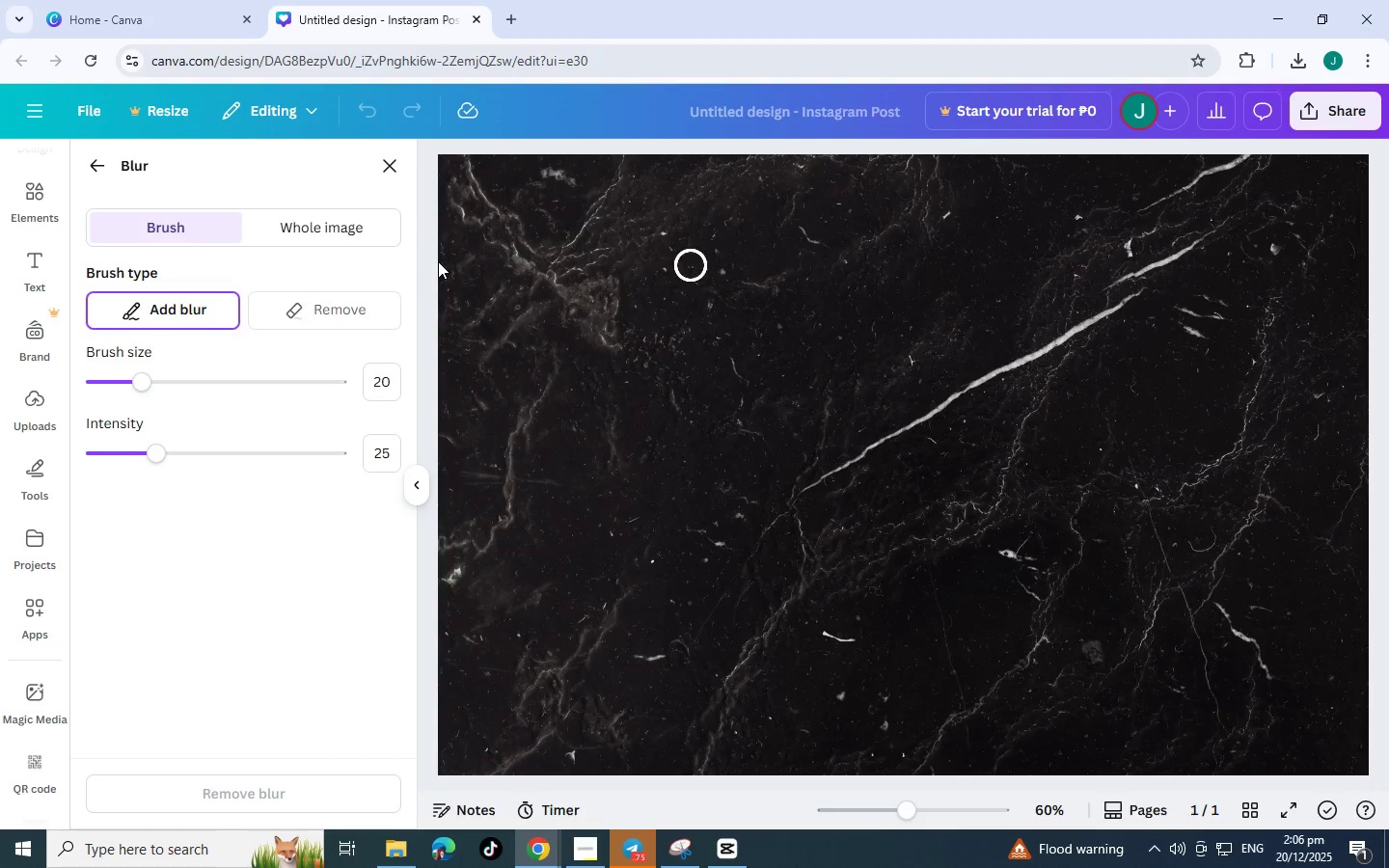 
left_click([340, 241])
 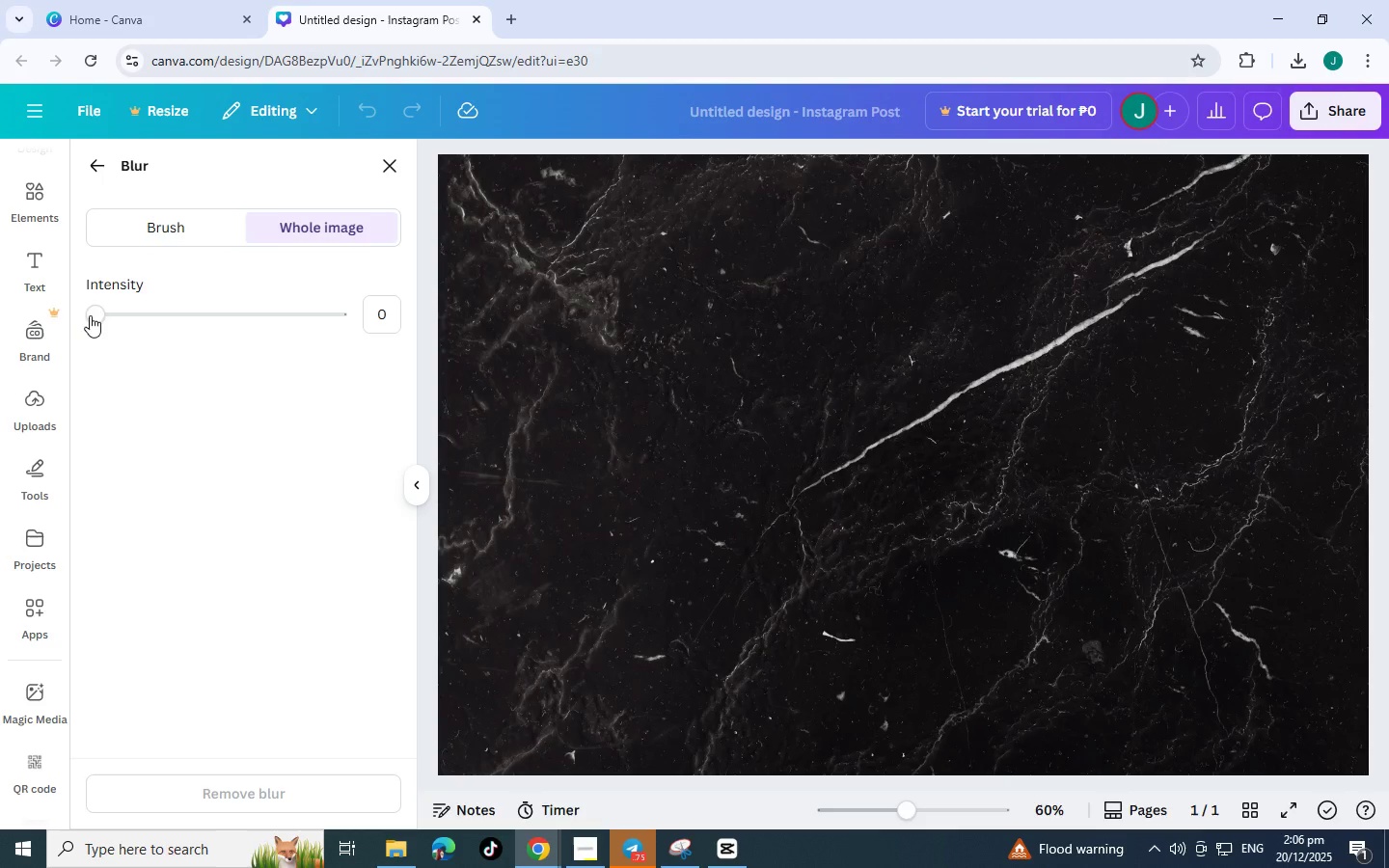 
left_click_drag(start_coordinate=[95, 312], to_coordinate=[155, 309])
 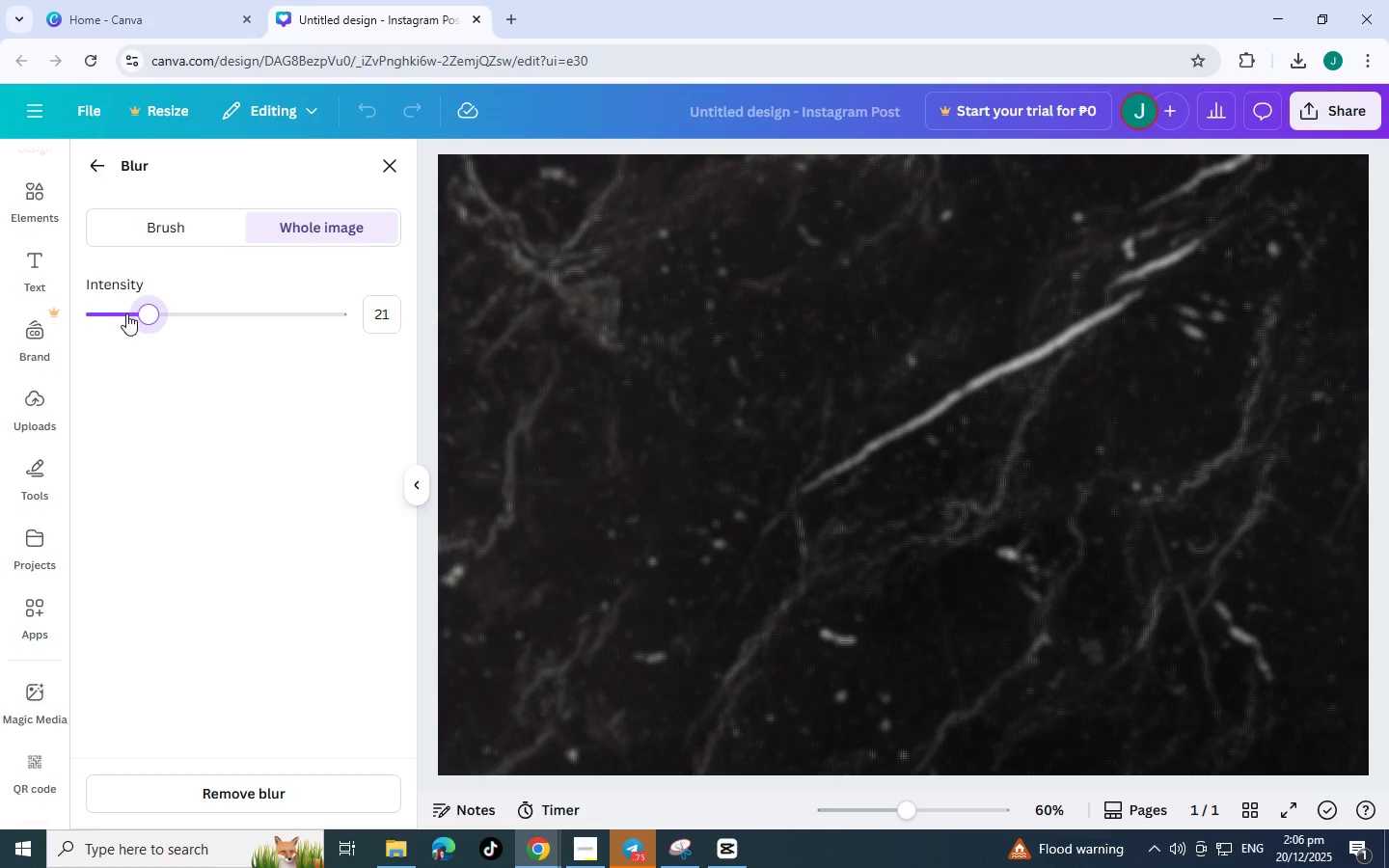 
left_click_drag(start_coordinate=[131, 313], to_coordinate=[179, 308])
 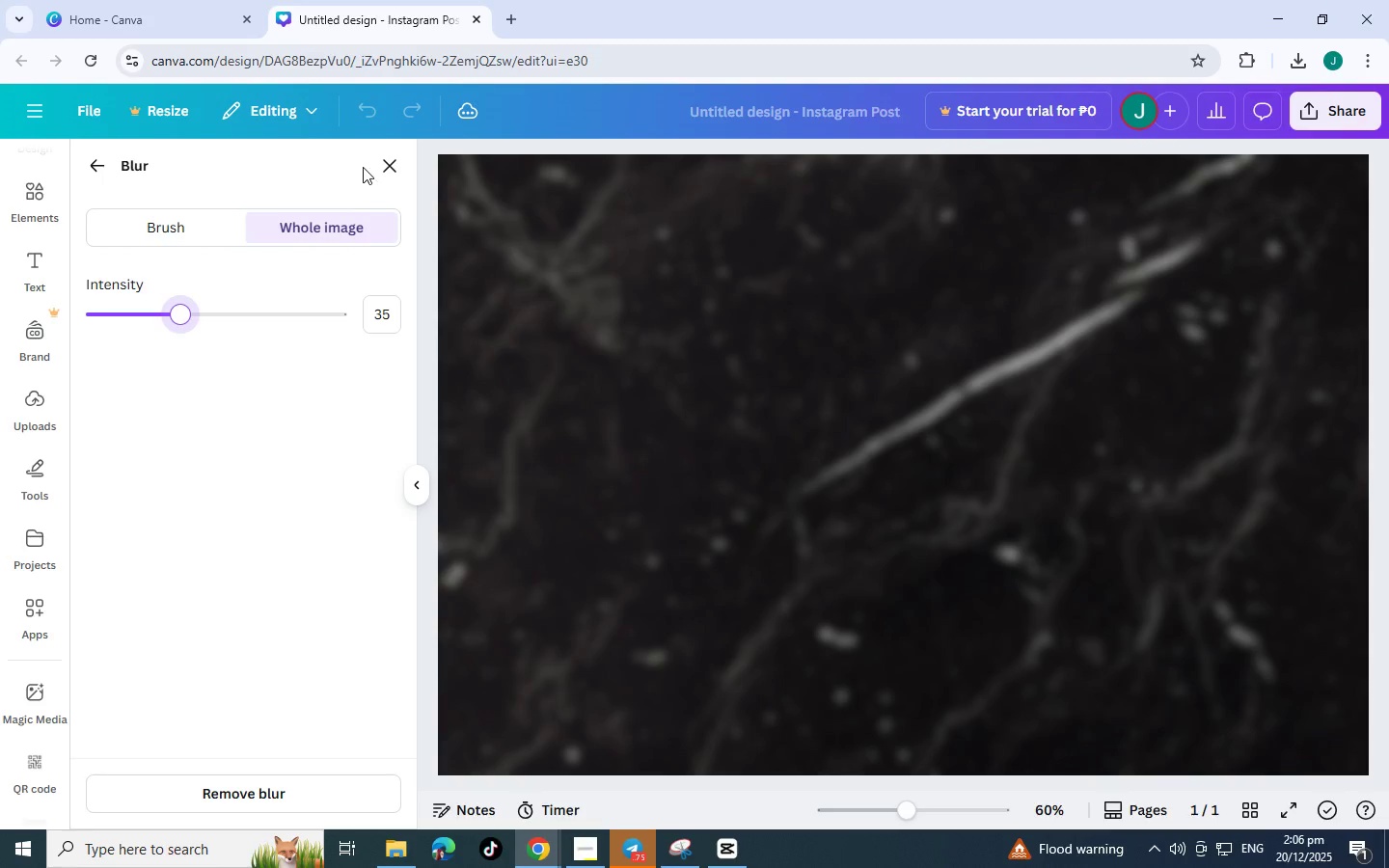 
left_click([389, 166])
 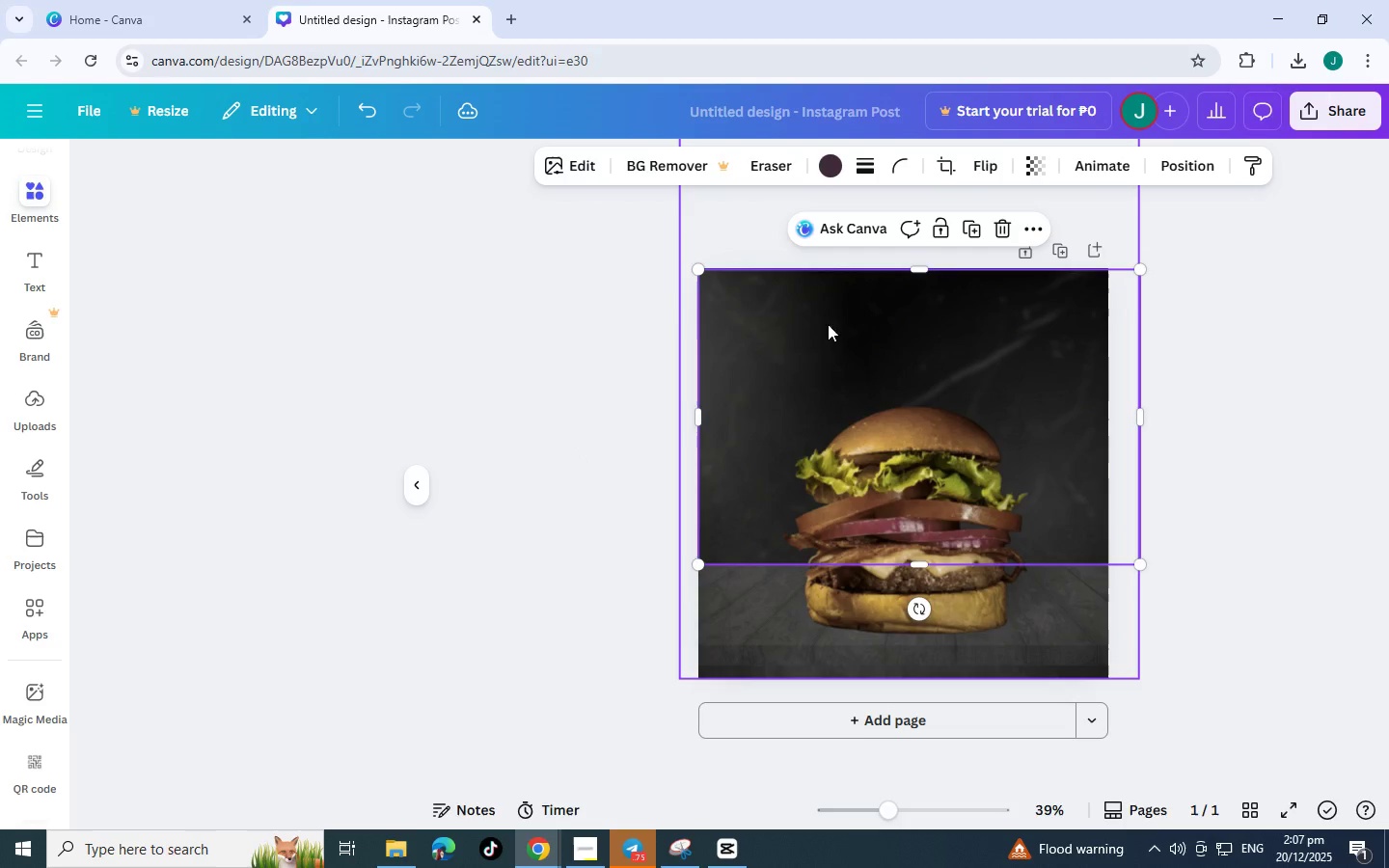 
left_click([1388, 387])
 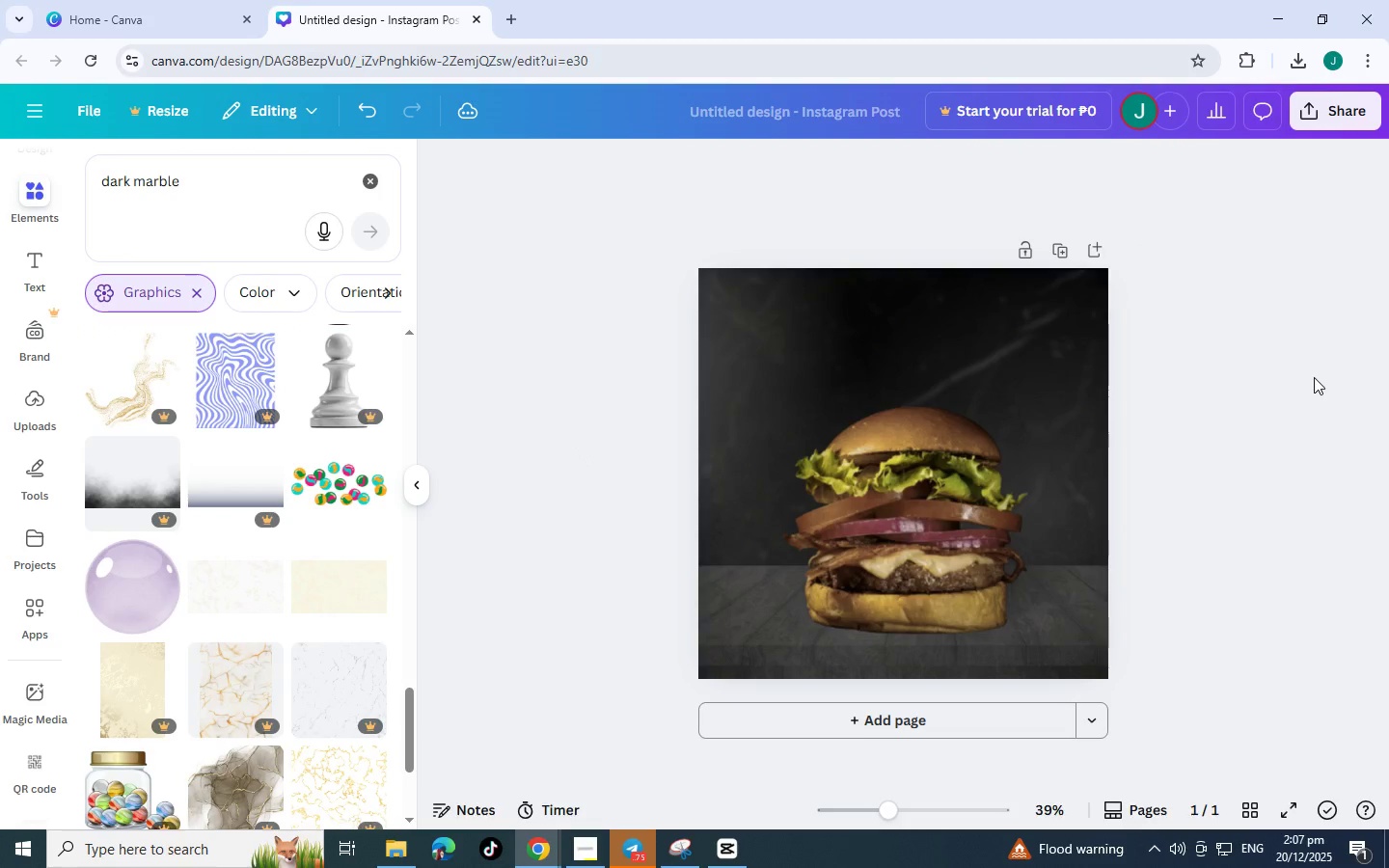 
left_click([1314, 377])
 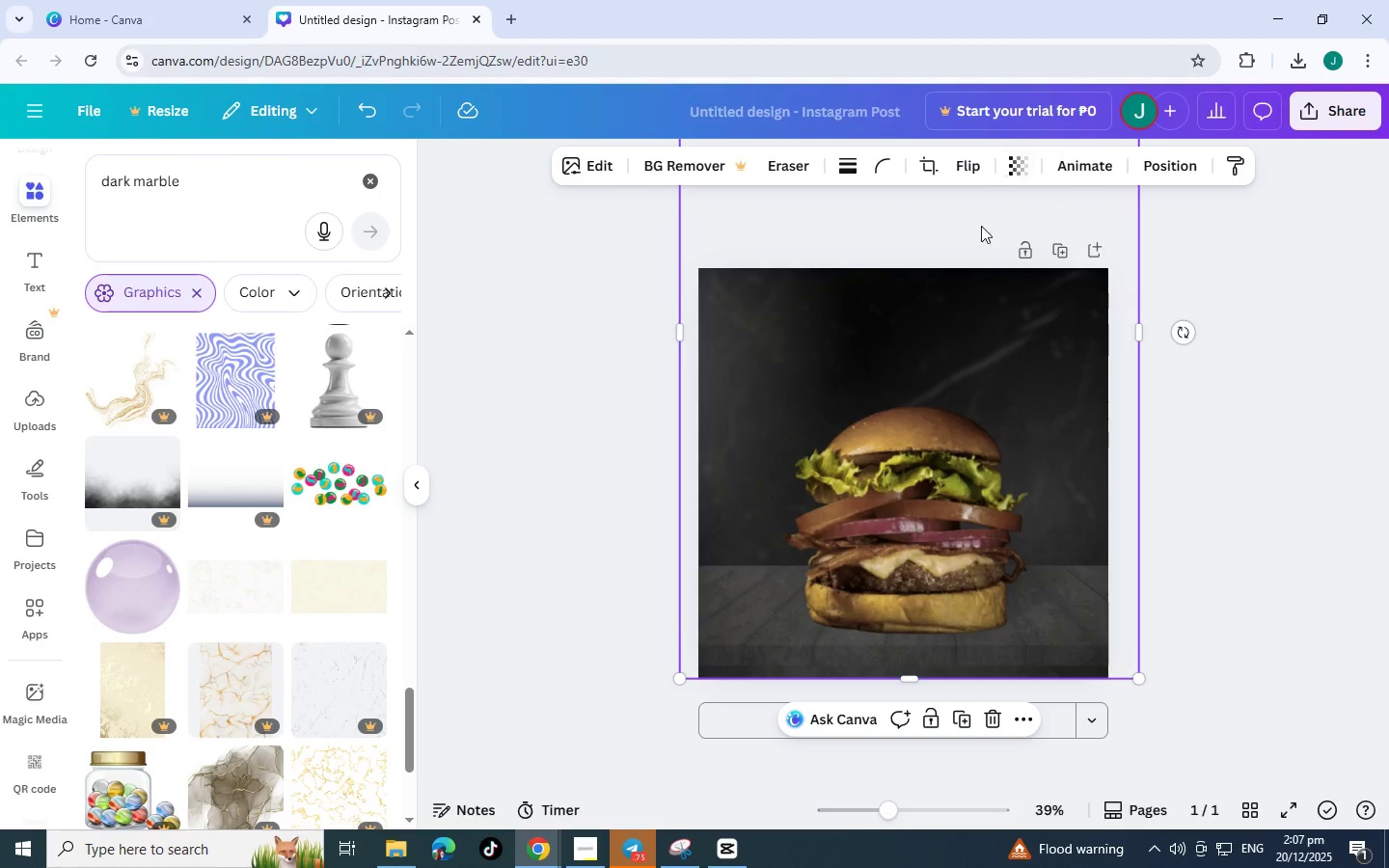 
left_click([919, 488])
 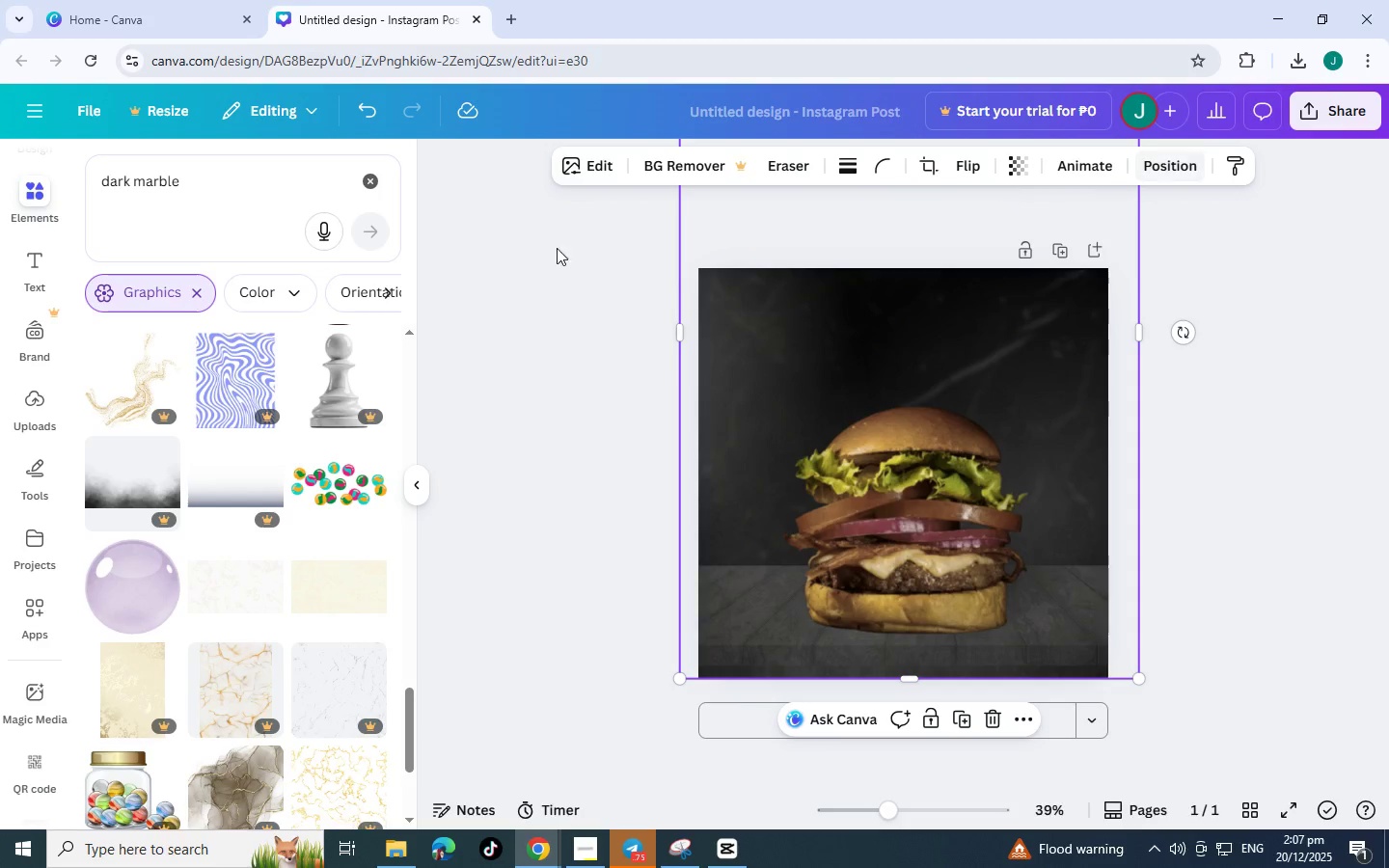 
left_click_drag(start_coordinate=[237, 191], to_coordinate=[4, 190])
 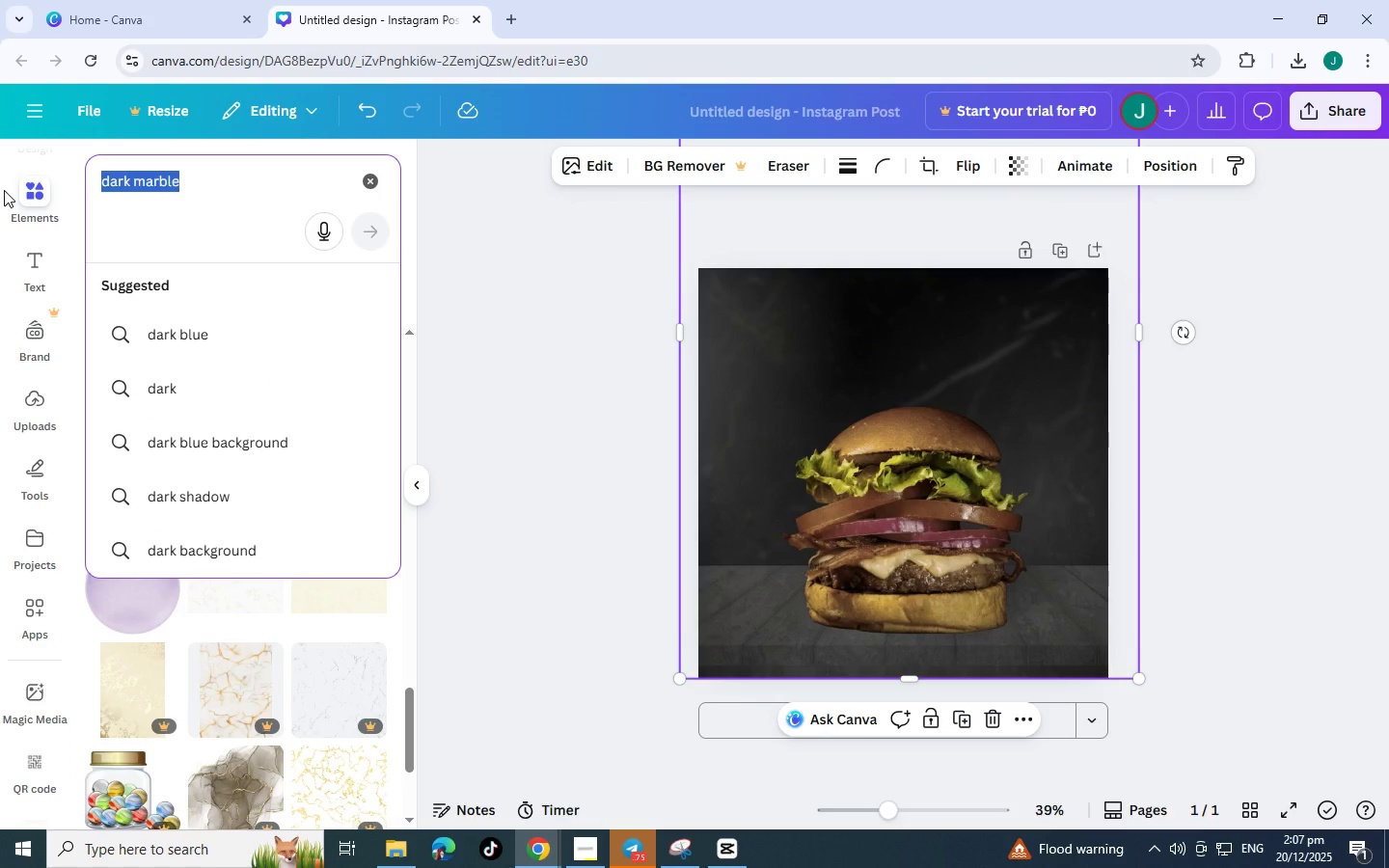 
type(light)
 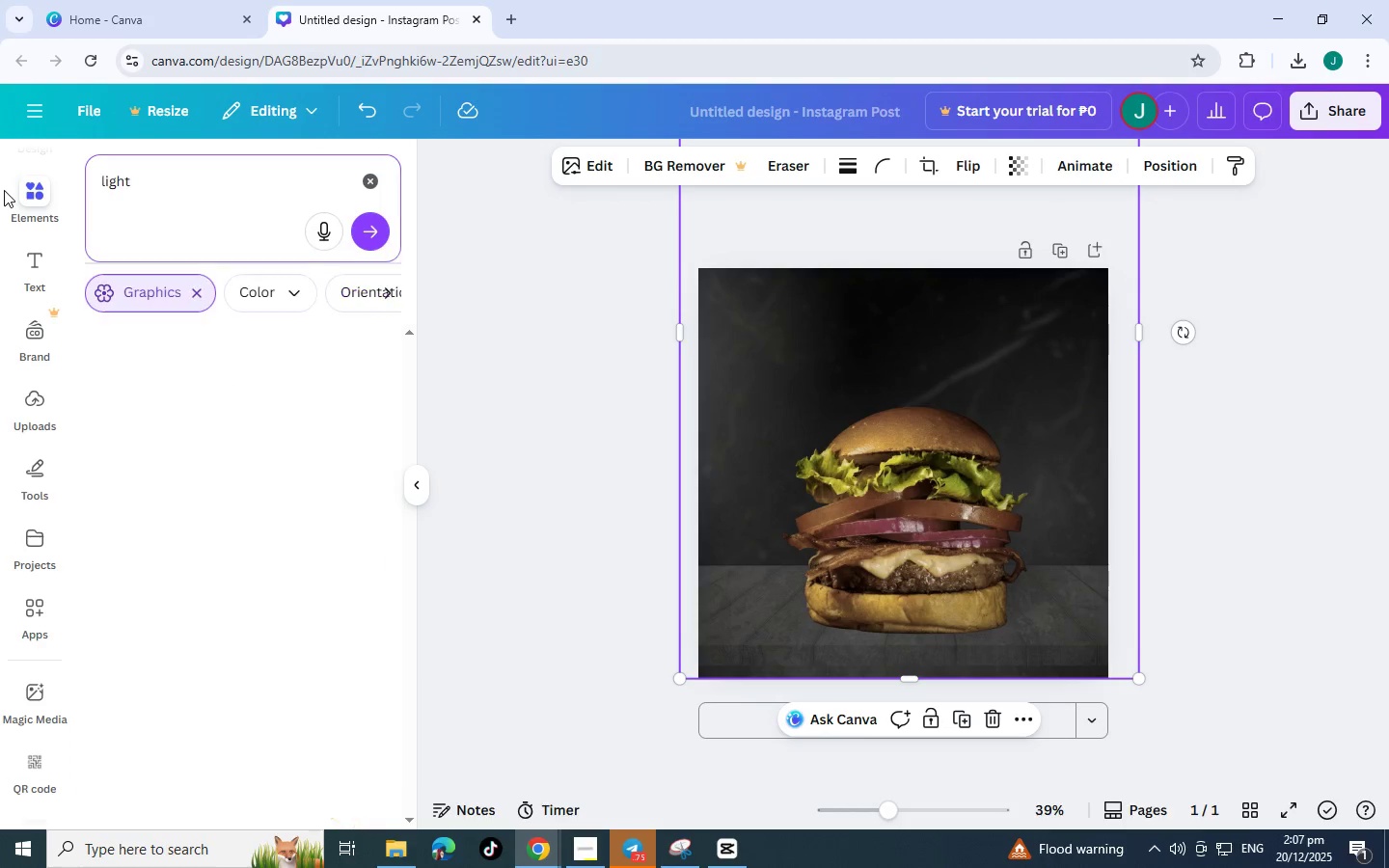 
key(Enter)
 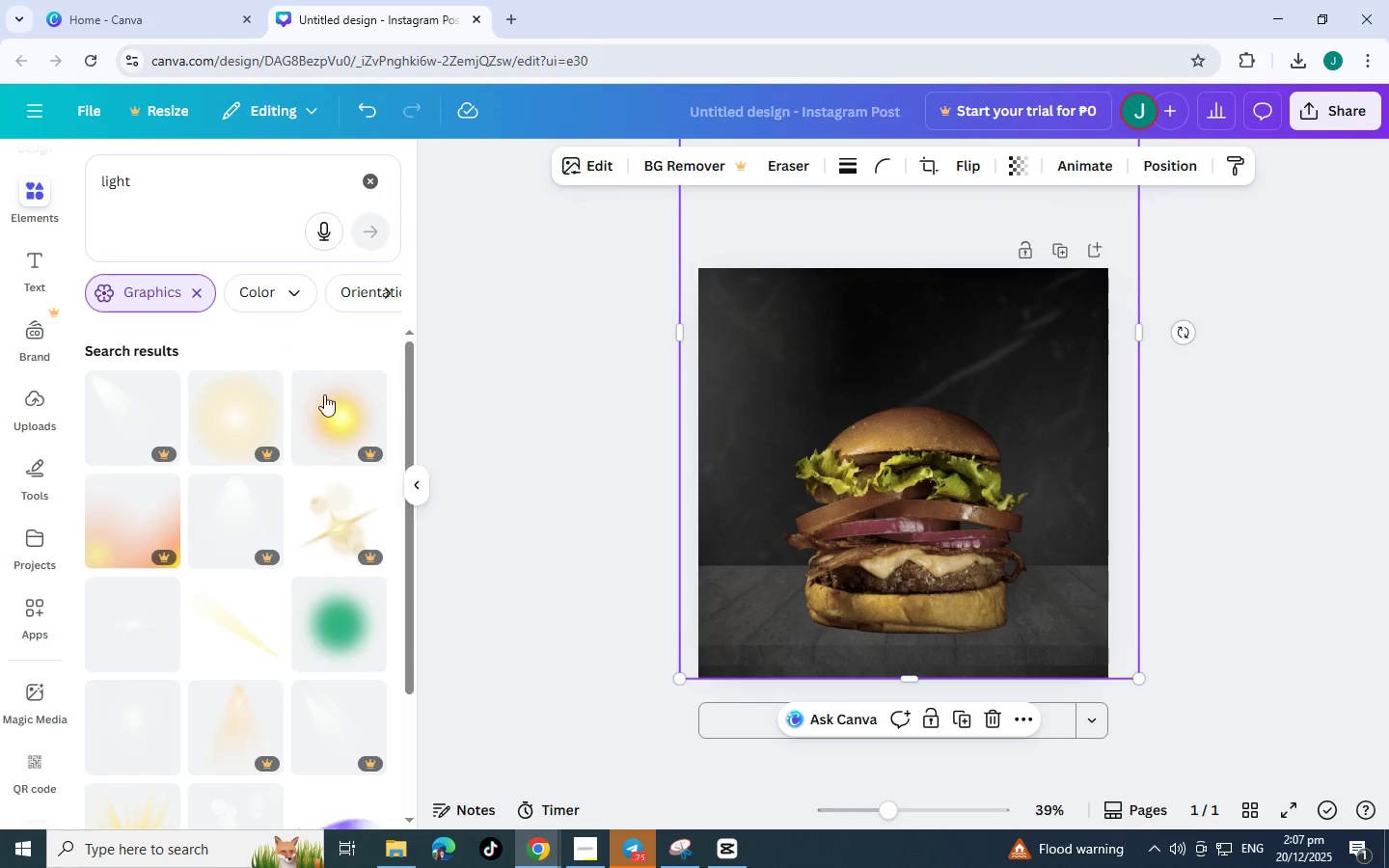 
scroll: coordinate [270, 500], scroll_direction: down, amount: 10.0
 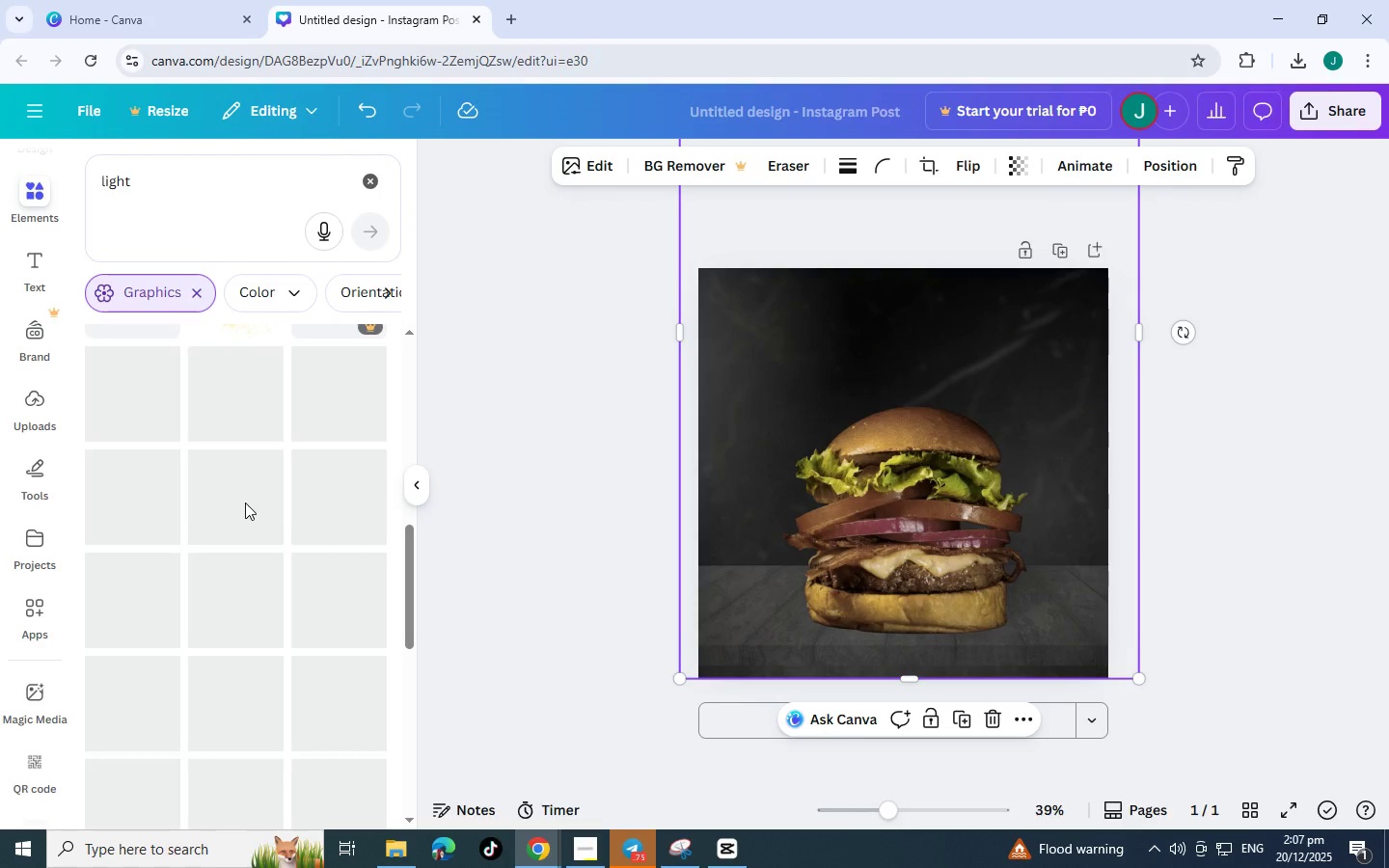 
scroll: coordinate [245, 502], scroll_direction: up, amount: 2.0
 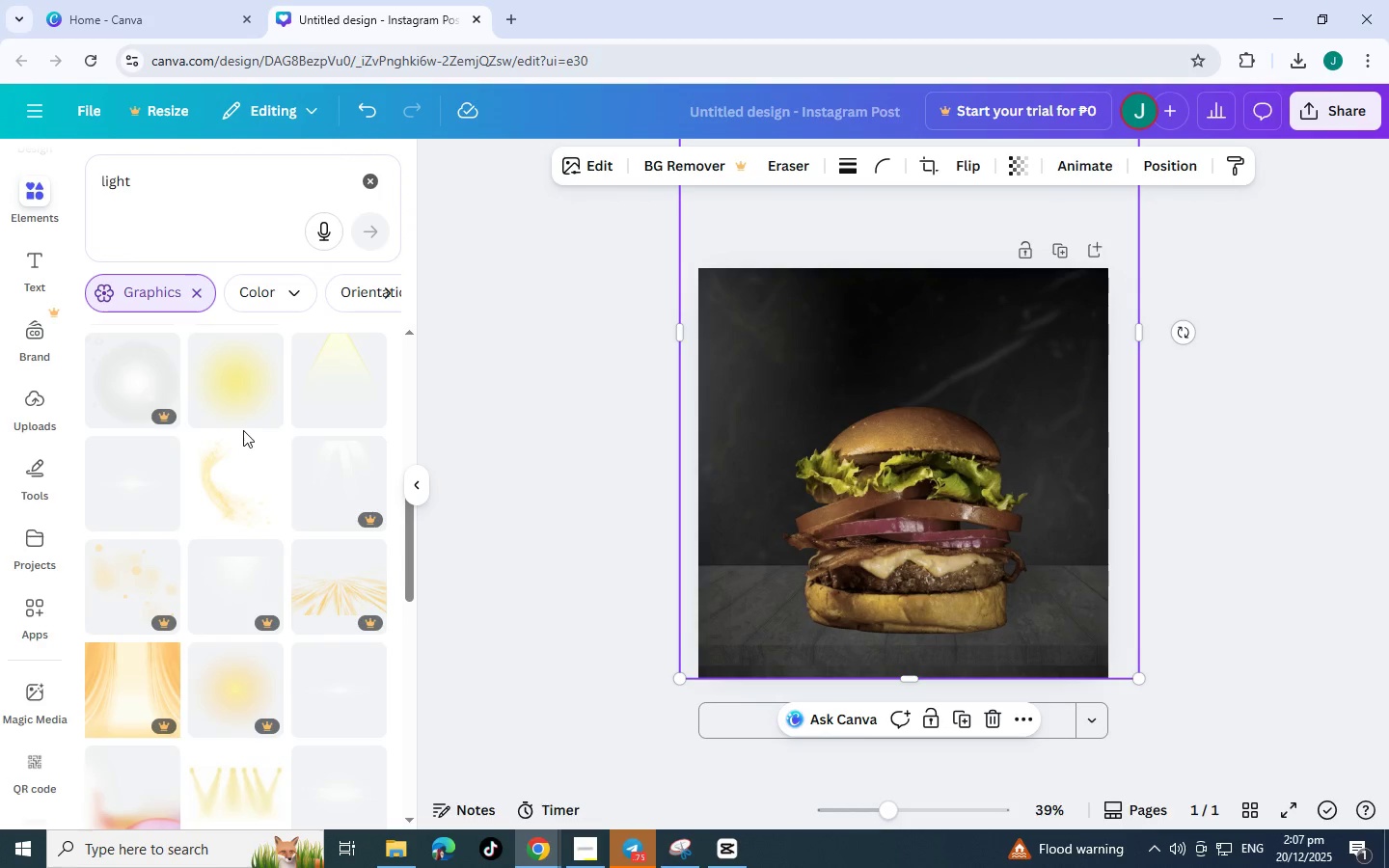 
scroll: coordinate [243, 435], scroll_direction: none, amount: 0.0
 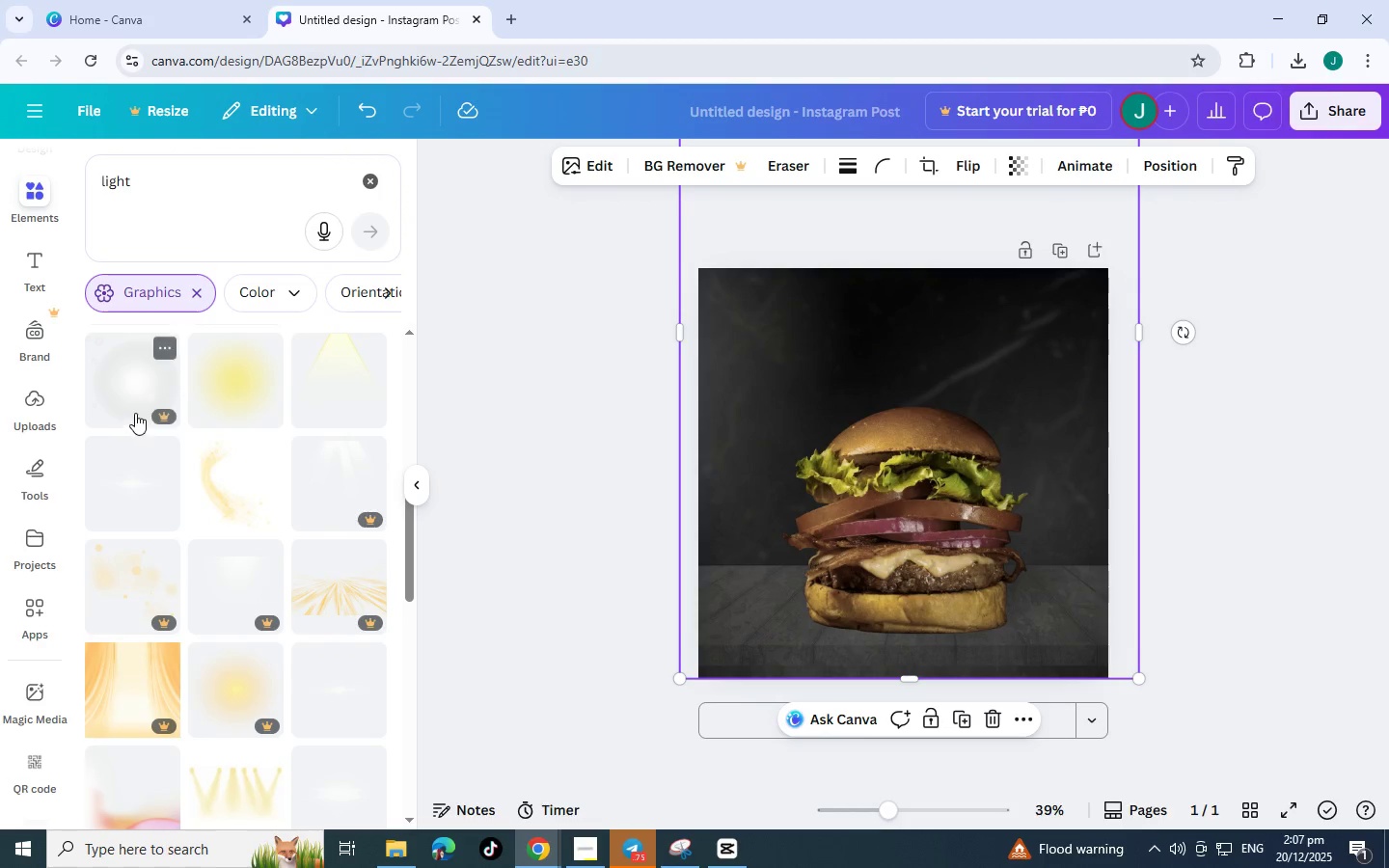 
scroll: coordinate [149, 408], scroll_direction: down, amount: 1.0
 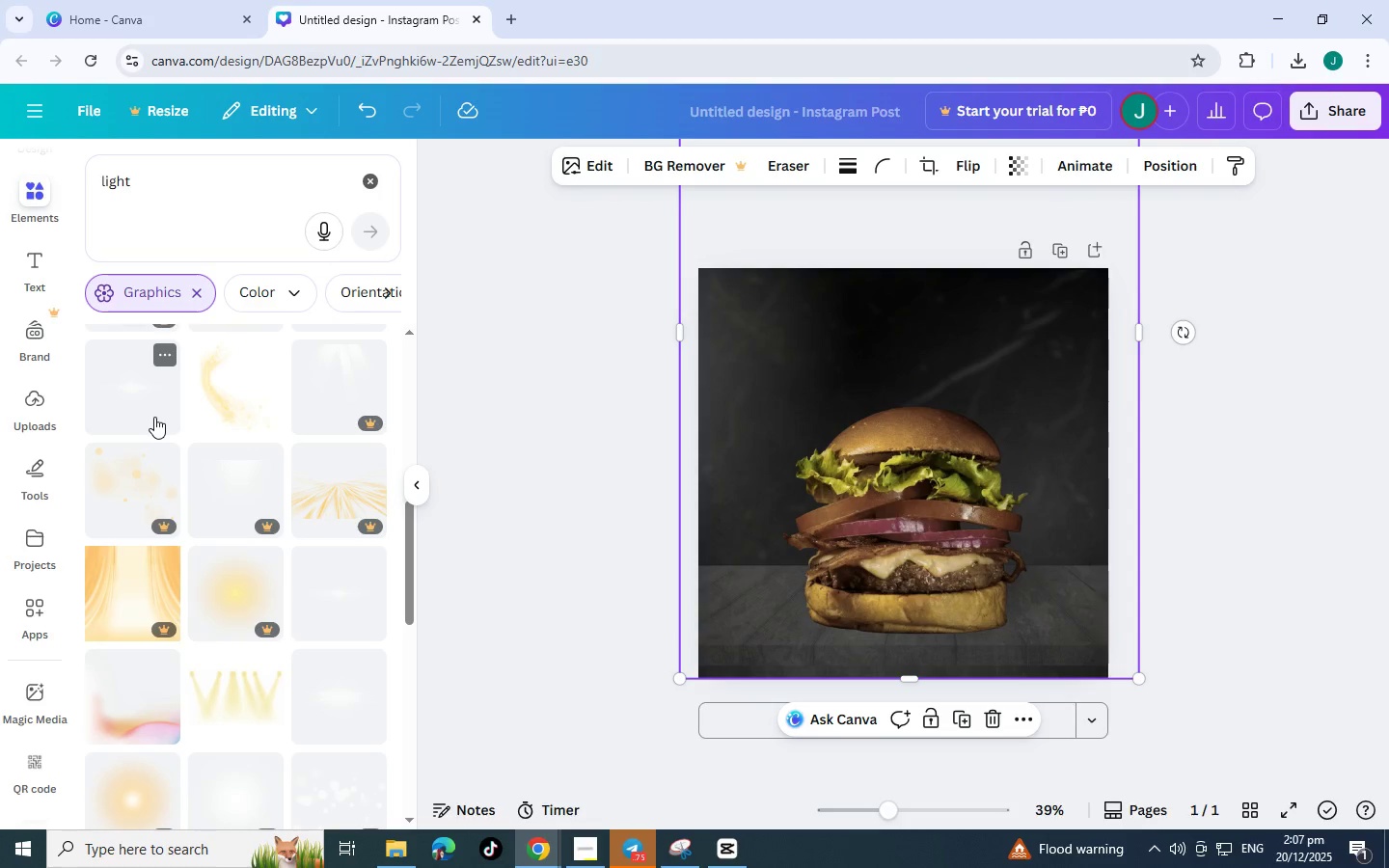 
left_click([154, 417])
 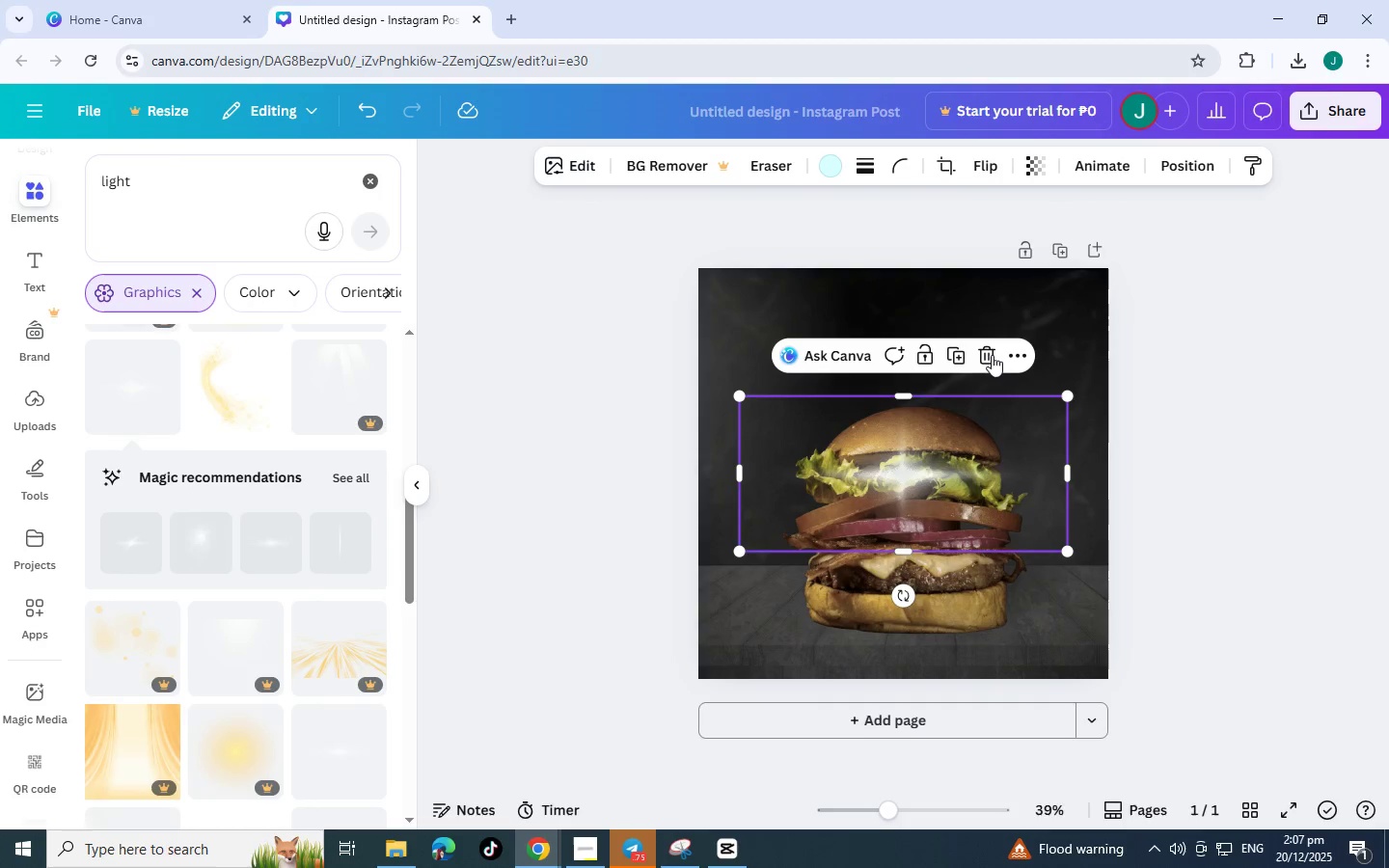 
left_click([994, 356])
 